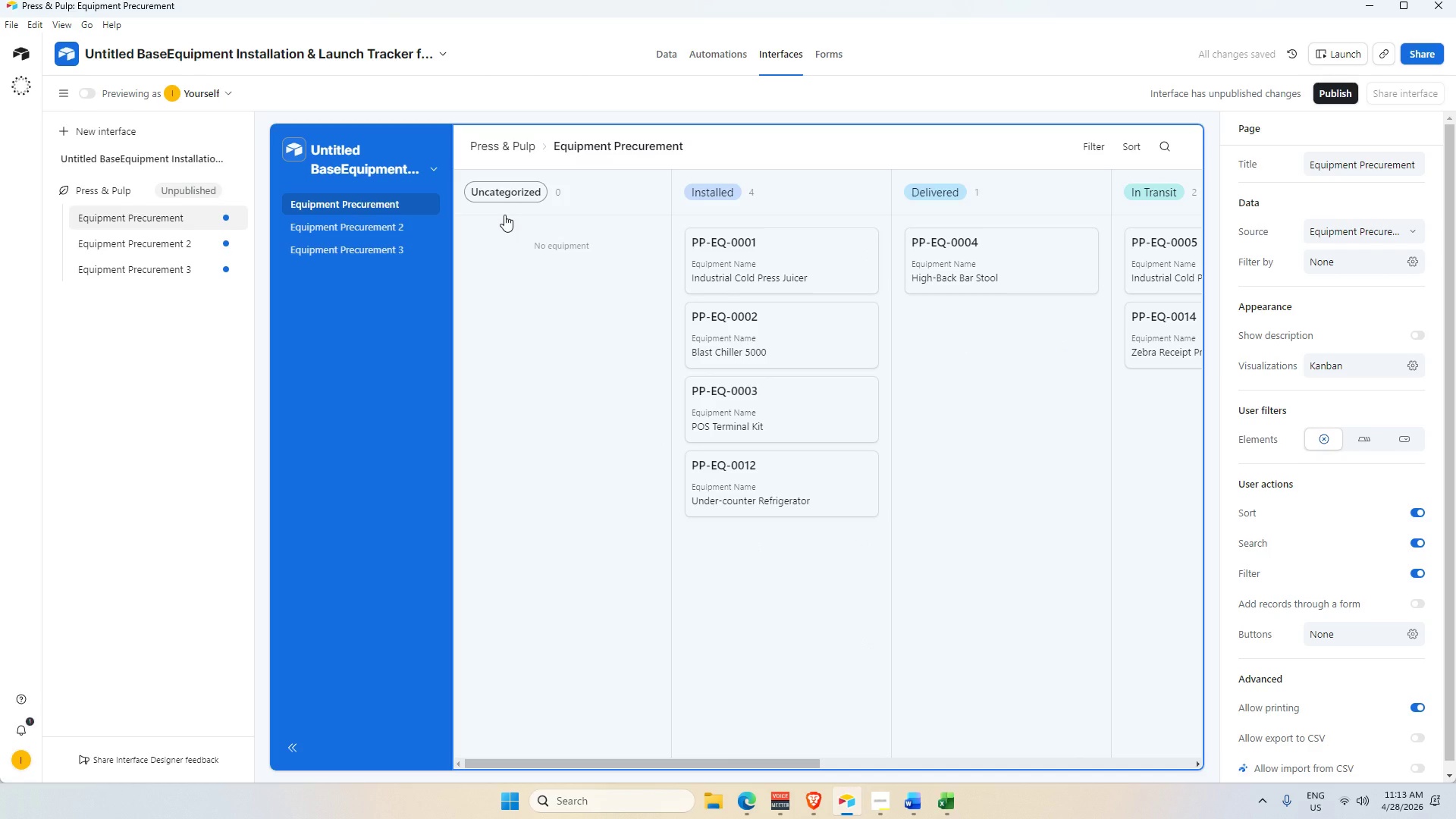 
left_click([845, 246])
 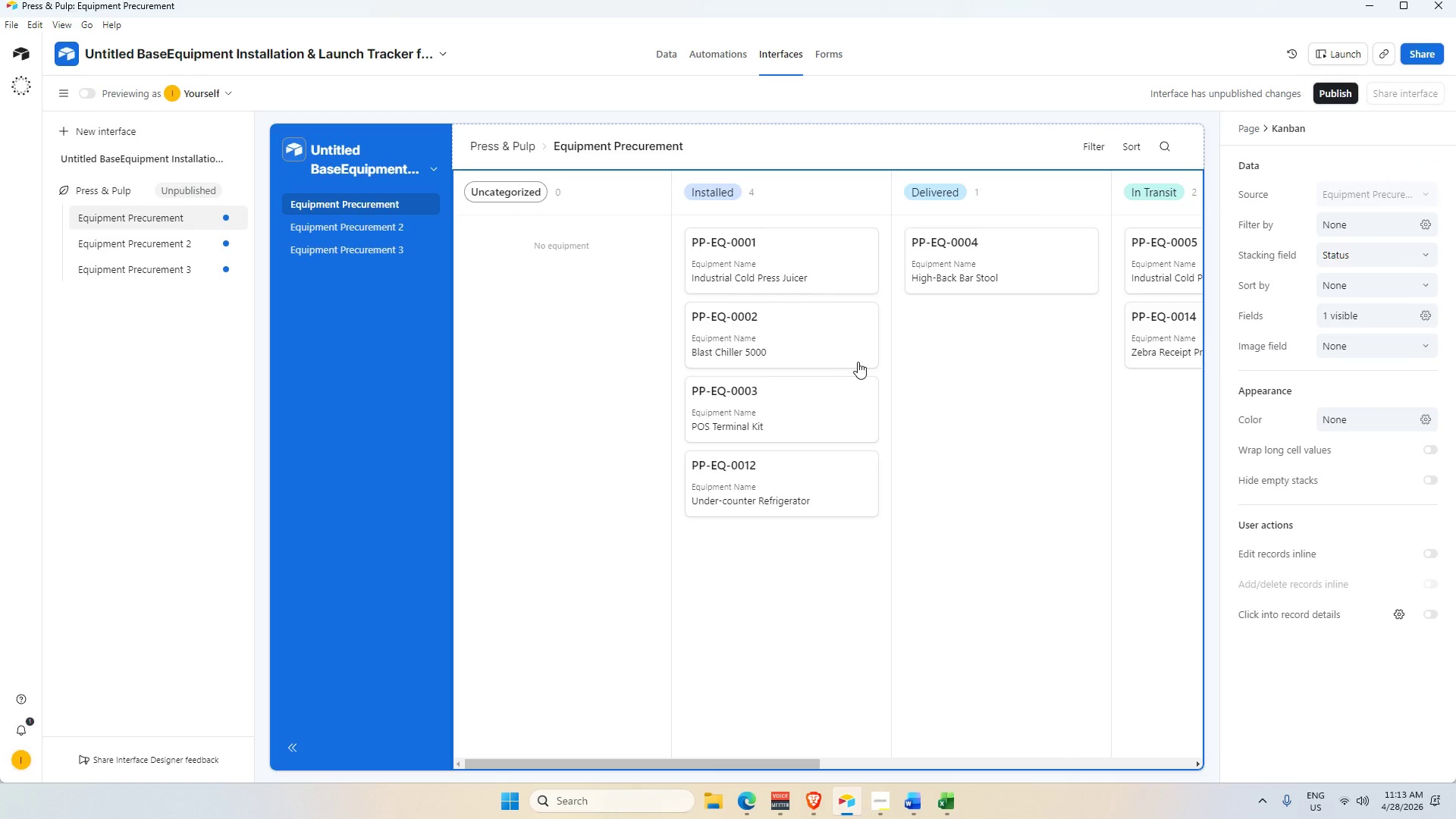 
key(Alt+Tab)
 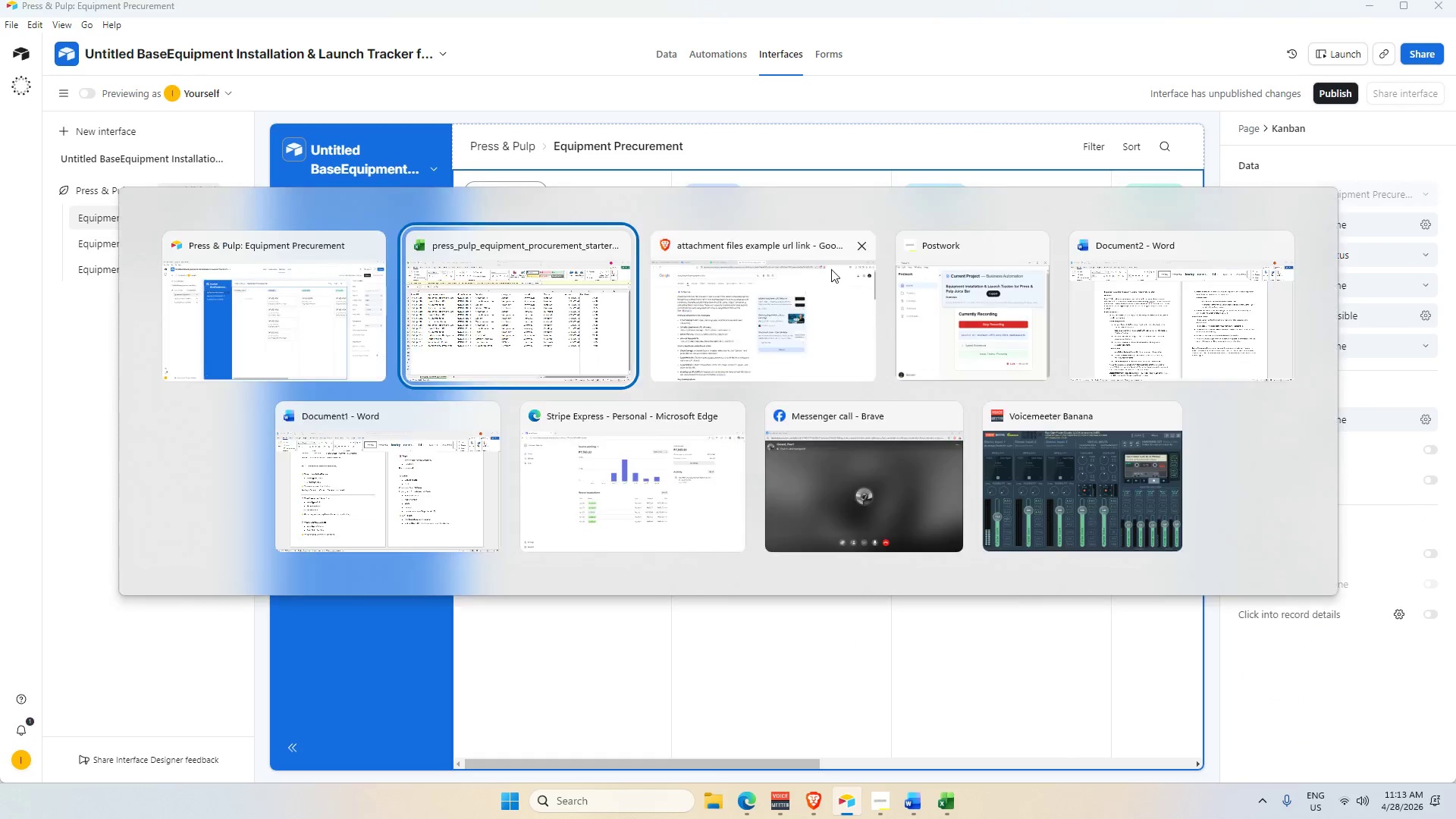 
left_click([1140, 337])
 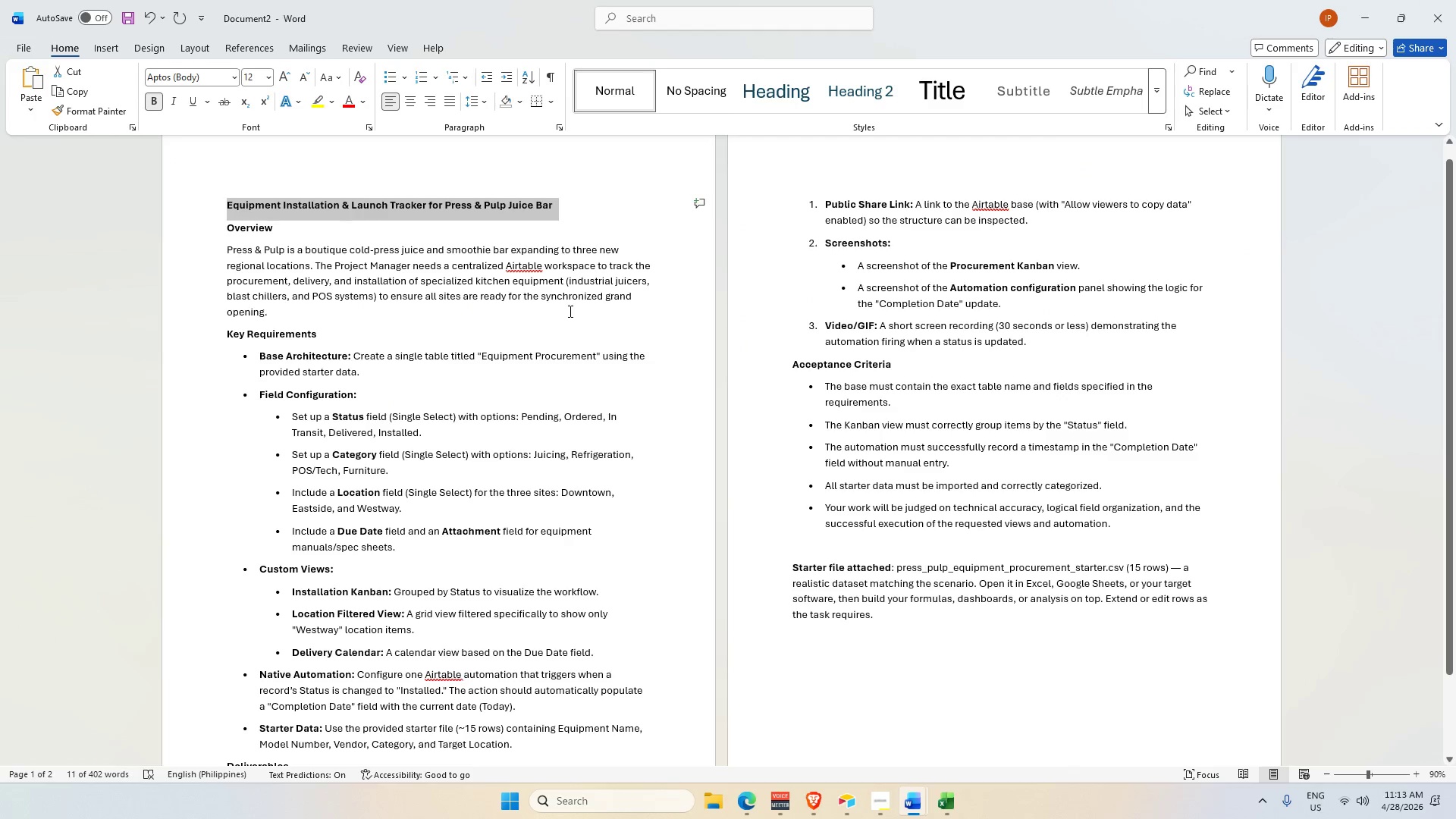 
scroll: coordinate [578, 309], scroll_direction: down, amount: 1.0
 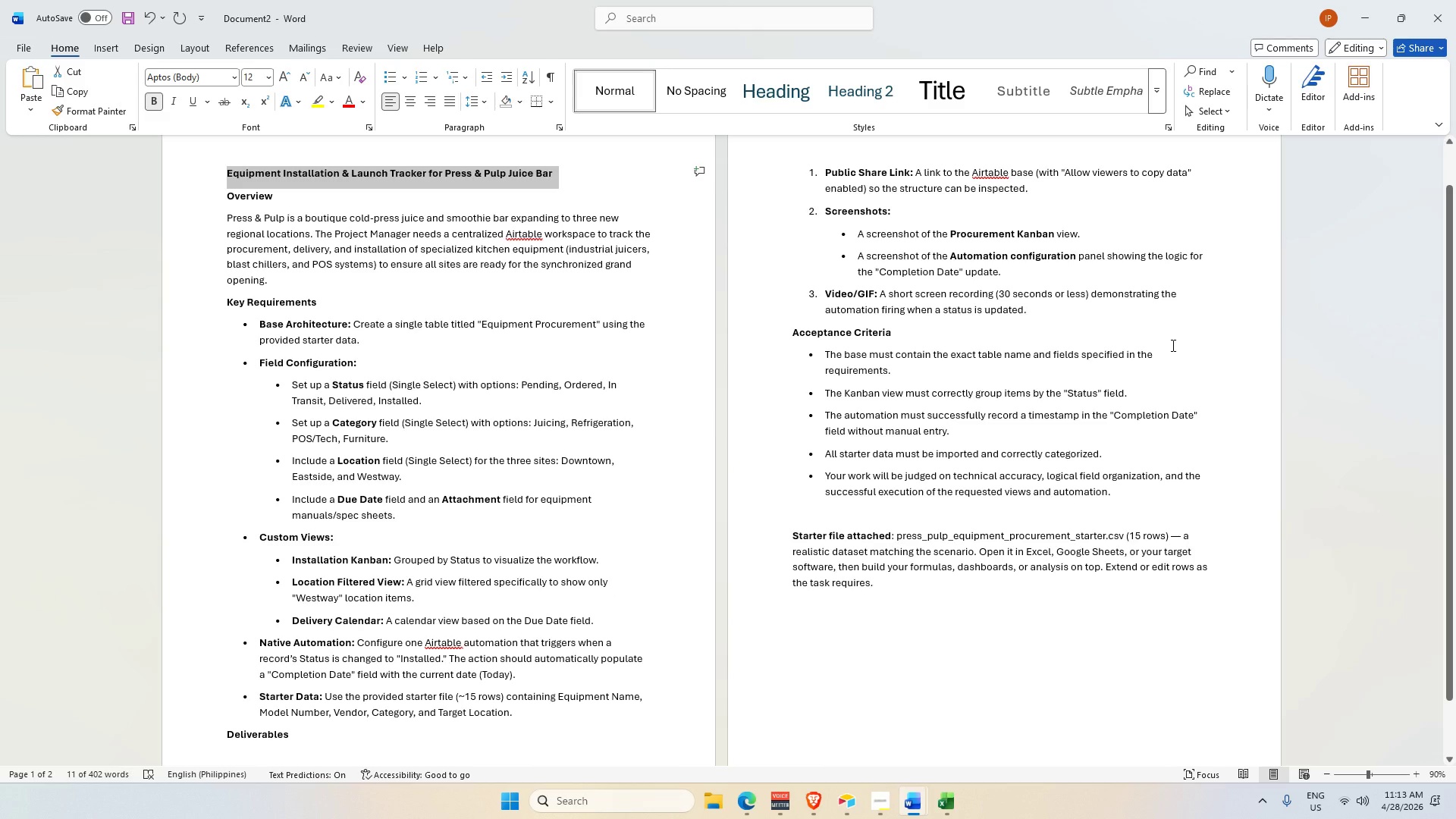 
wait(16.22)
 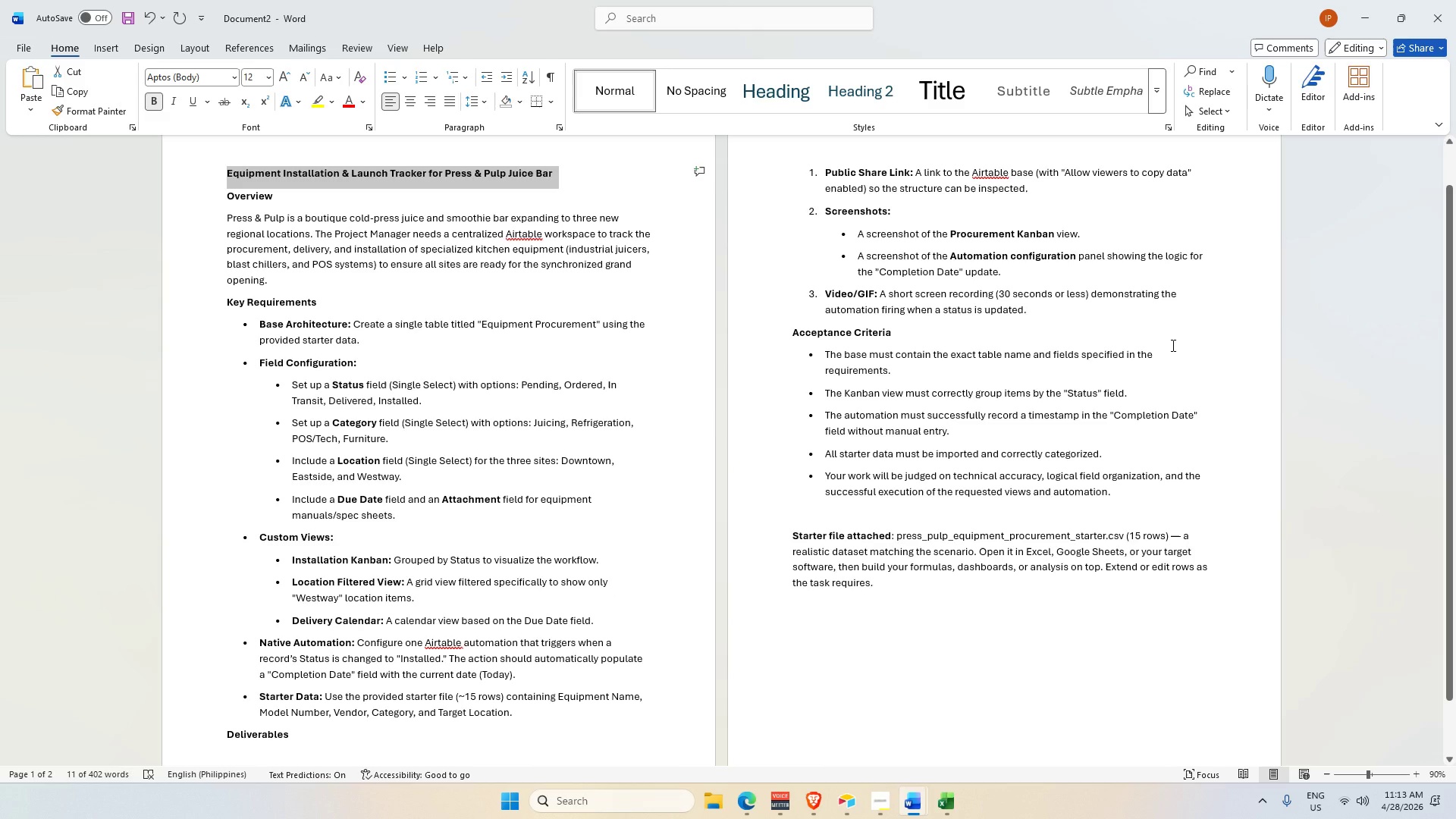 
key(Alt+Tab)
 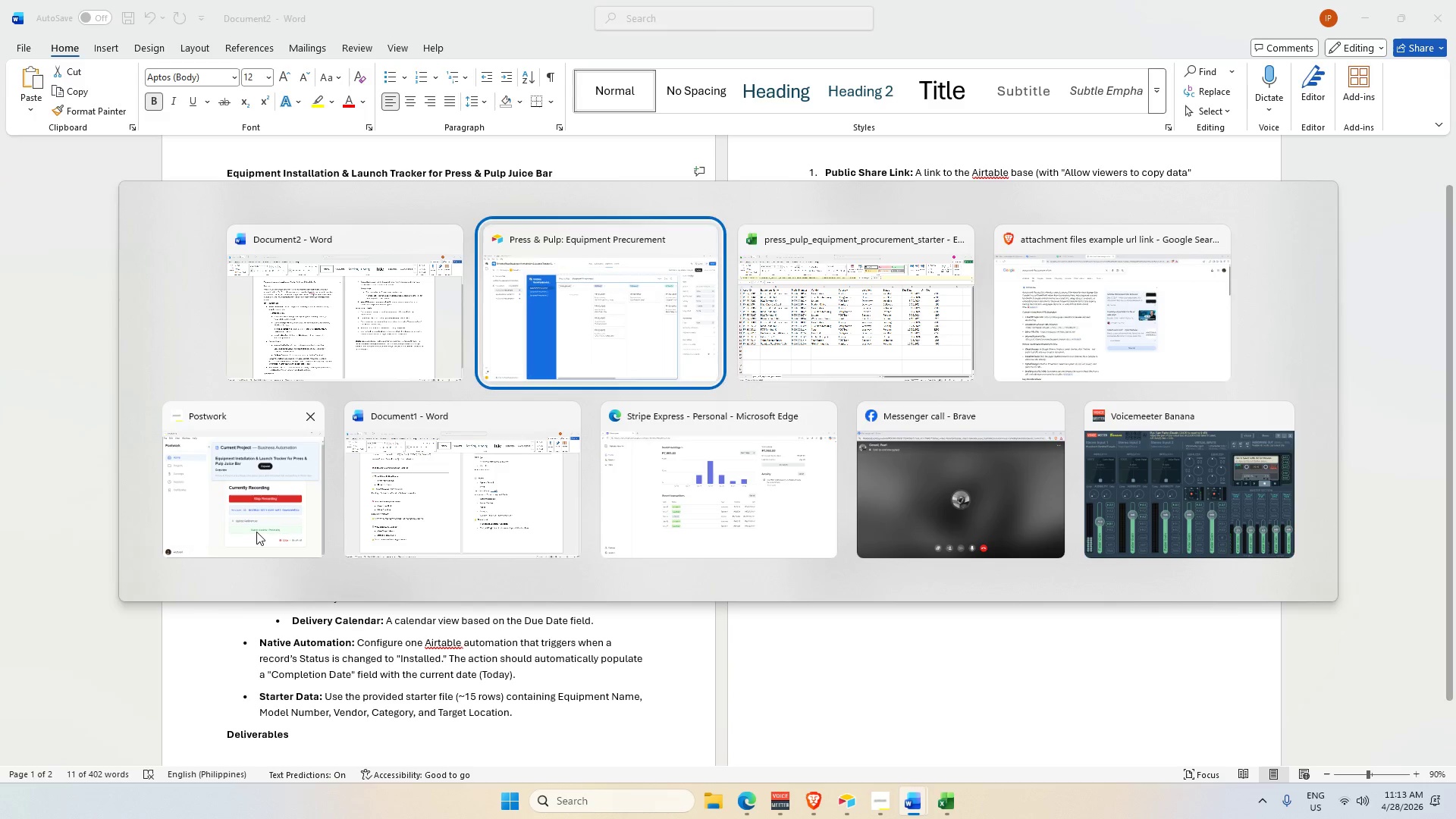 
key(Alt+Tab)
 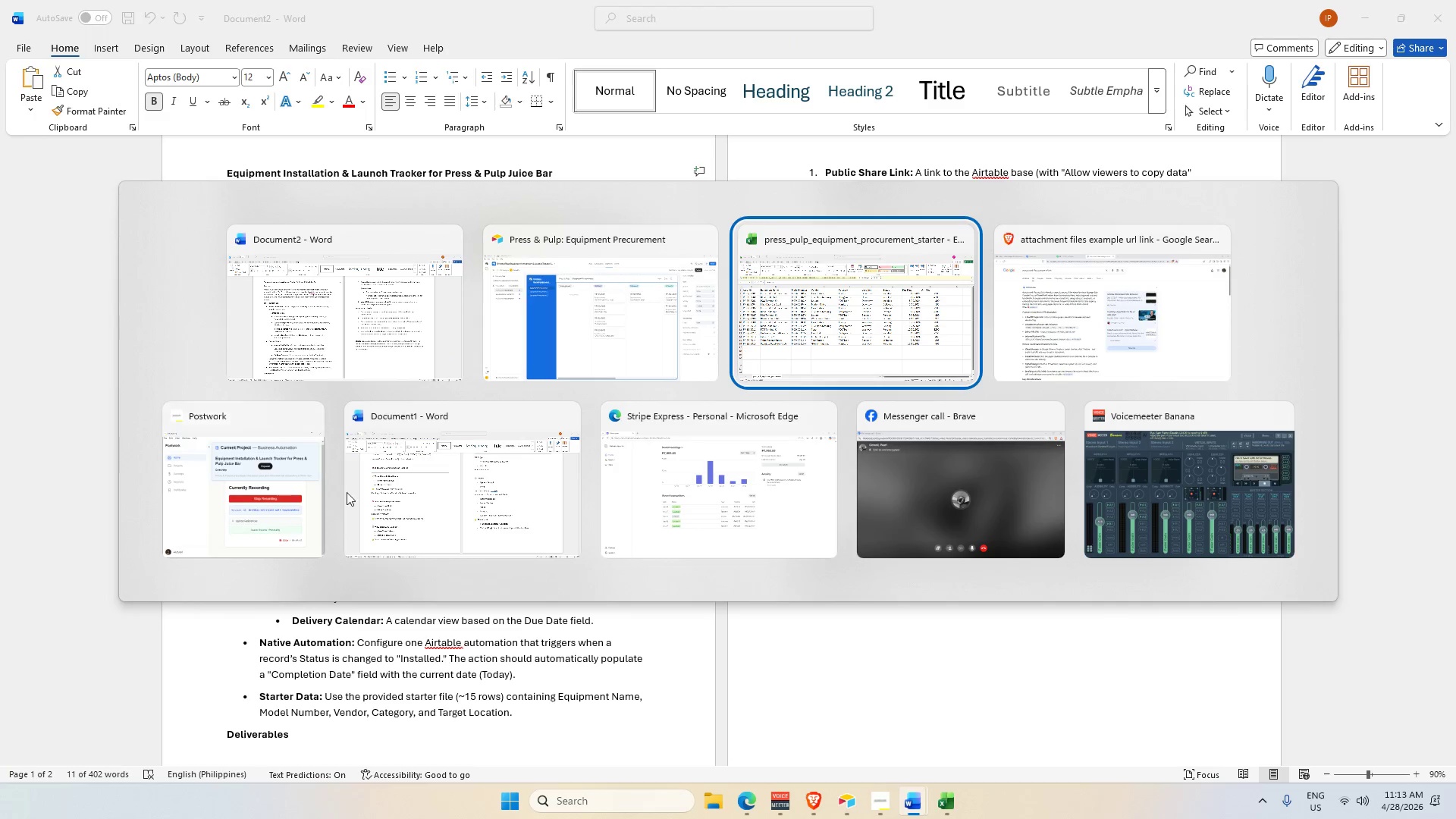 
left_click([493, 479])
 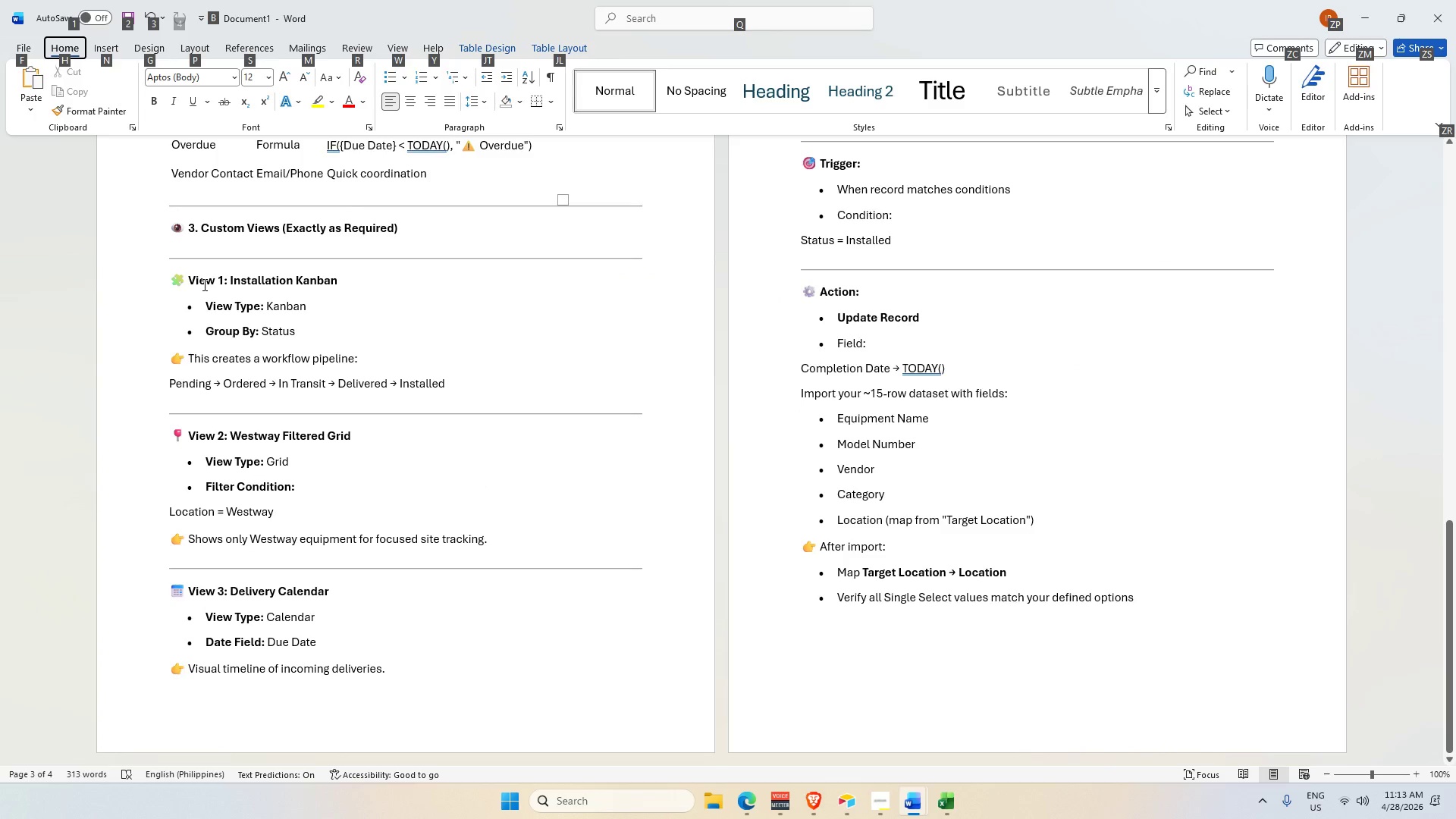 
left_click_drag(start_coordinate=[192, 281], to_coordinate=[457, 388])
 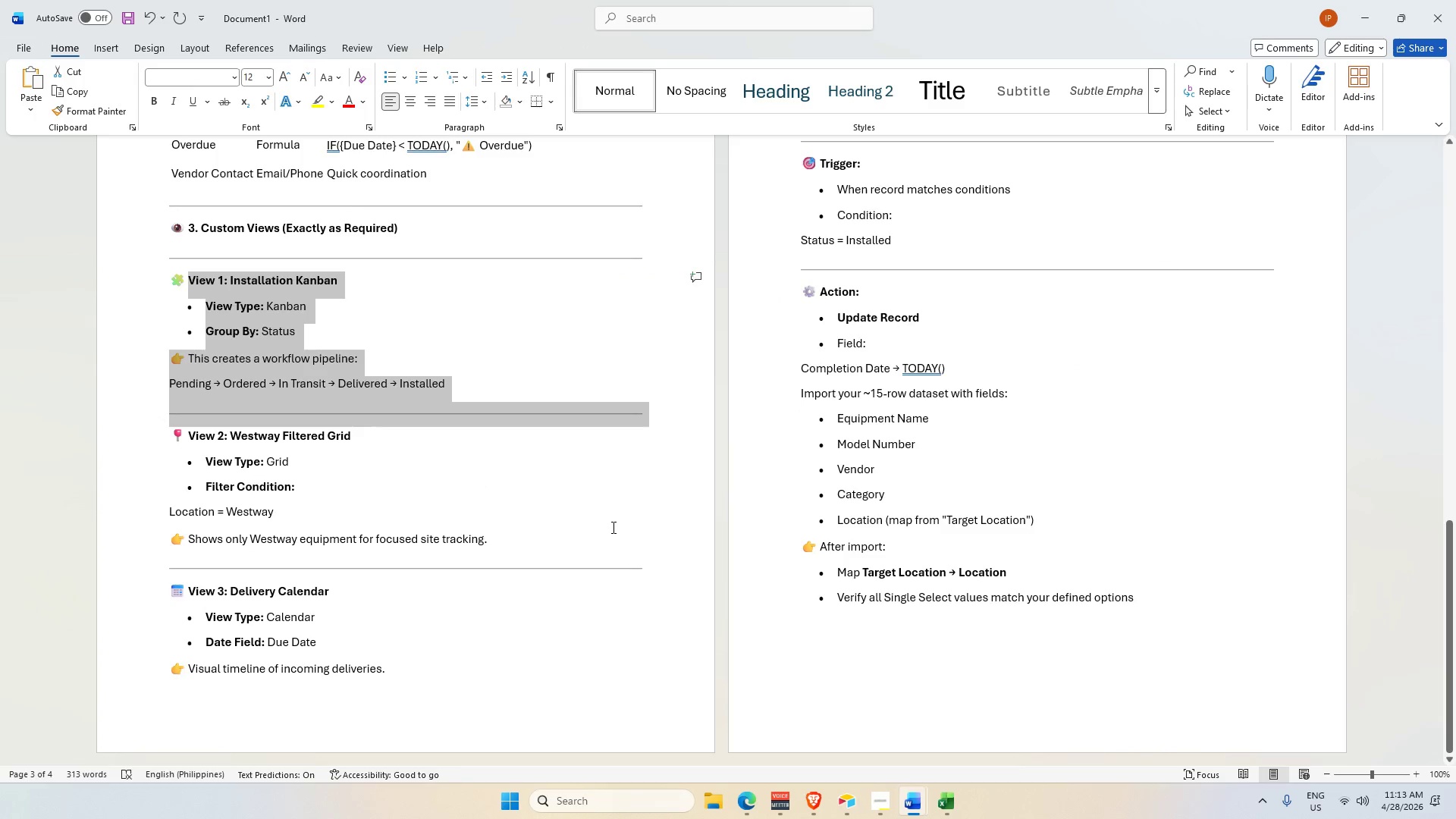 
left_click([612, 527])
 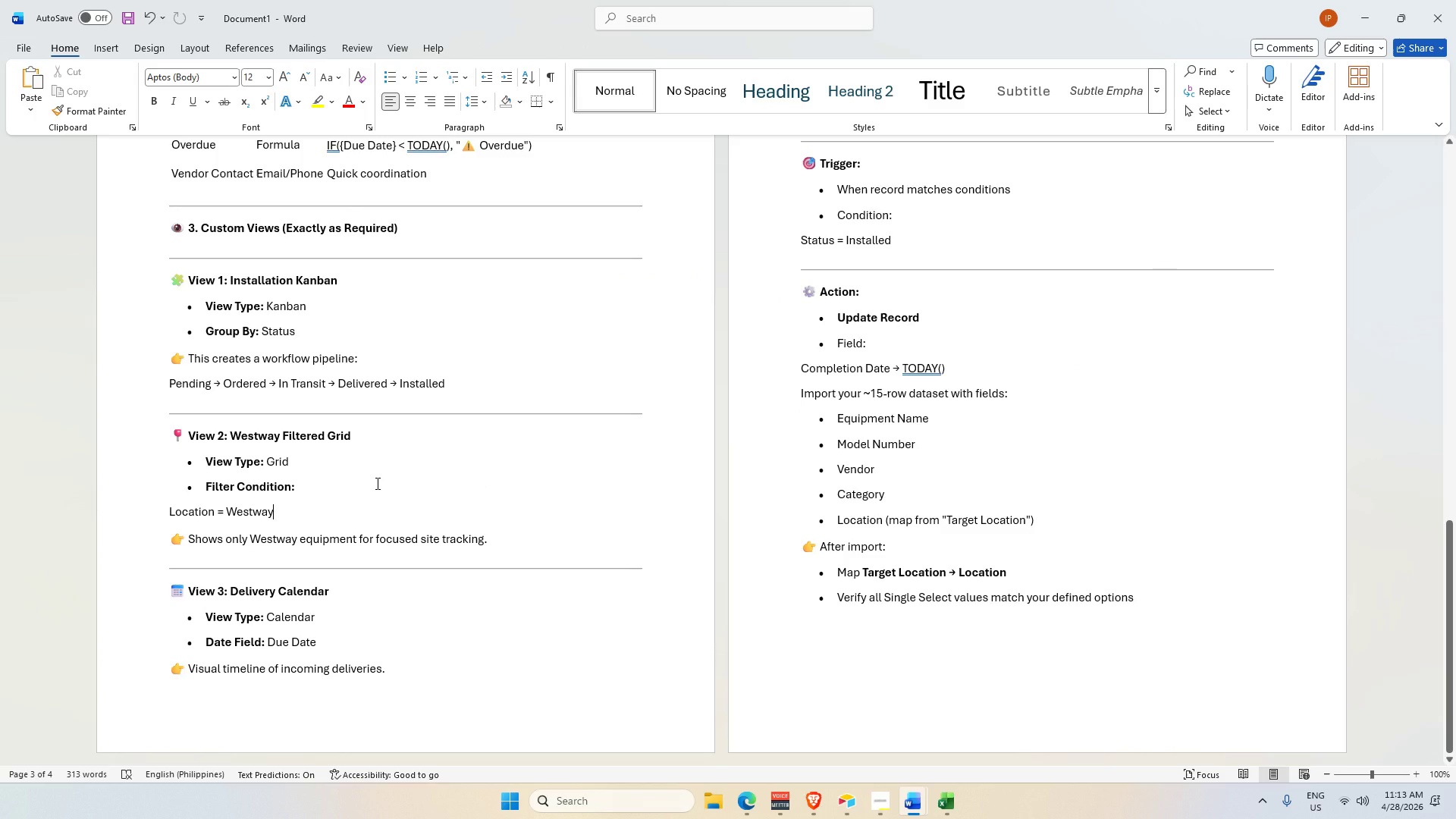 
wait(7.91)
 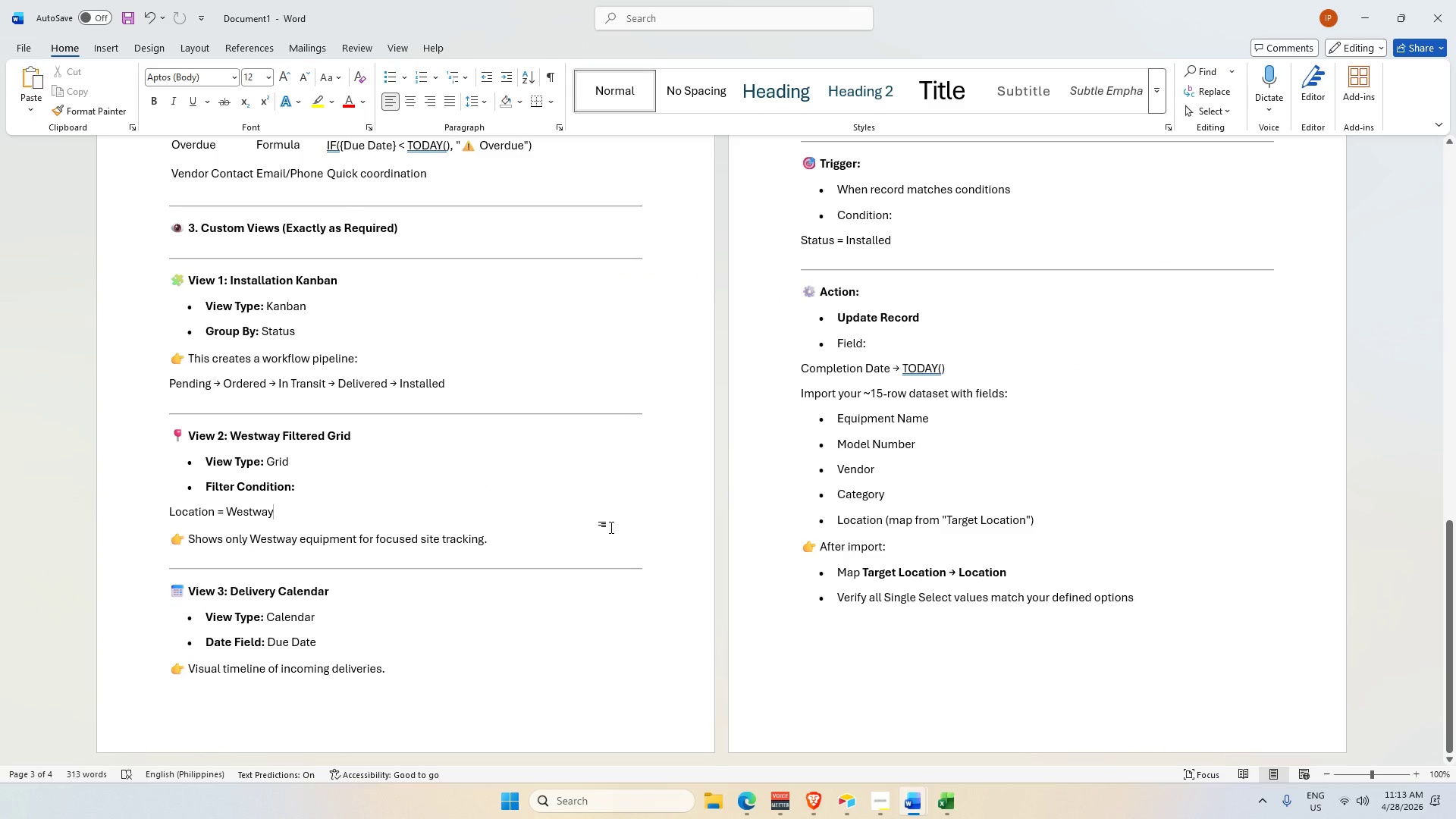 
key(Alt+AltLeft)
 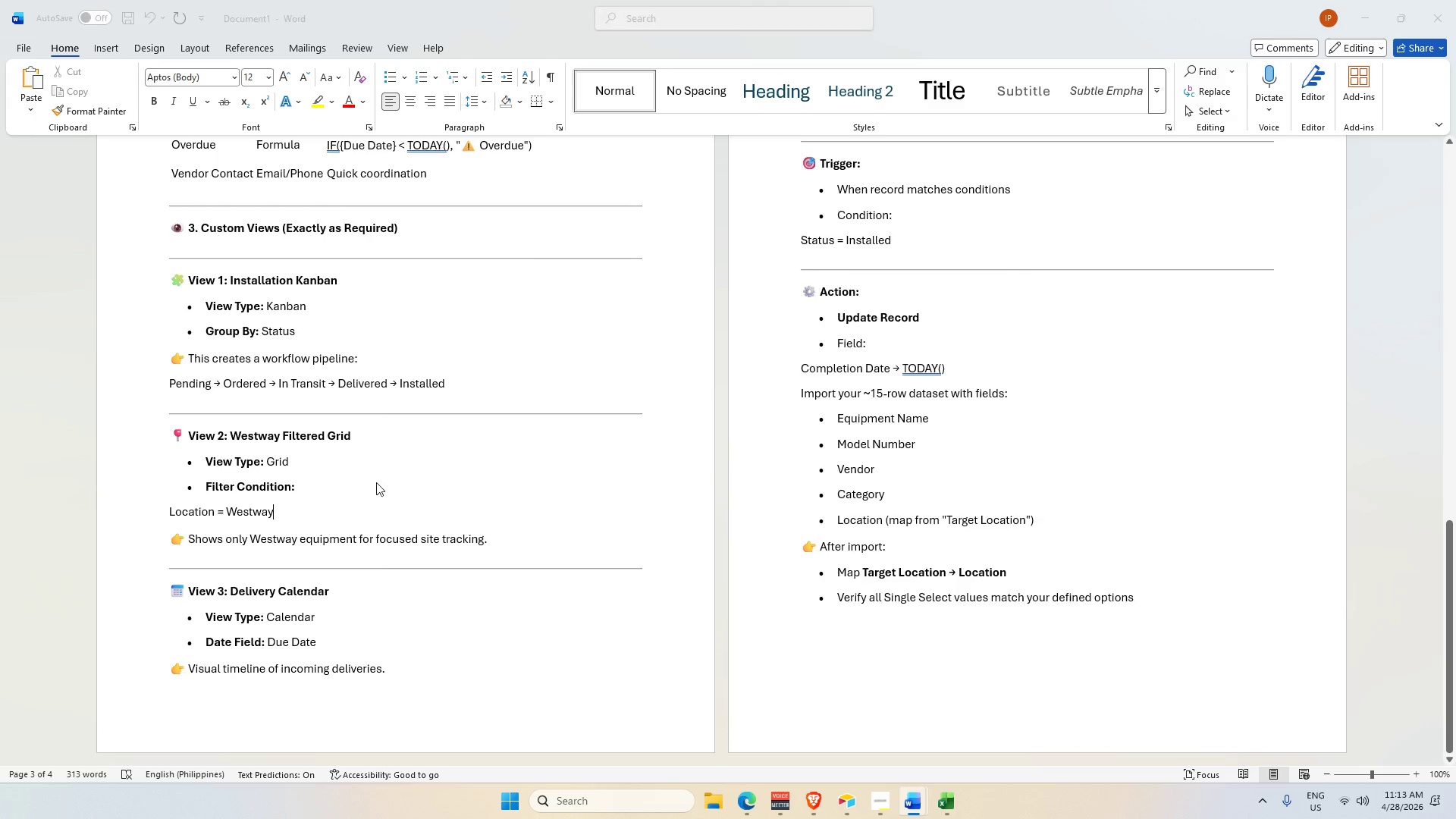 
key(Alt+Tab)
 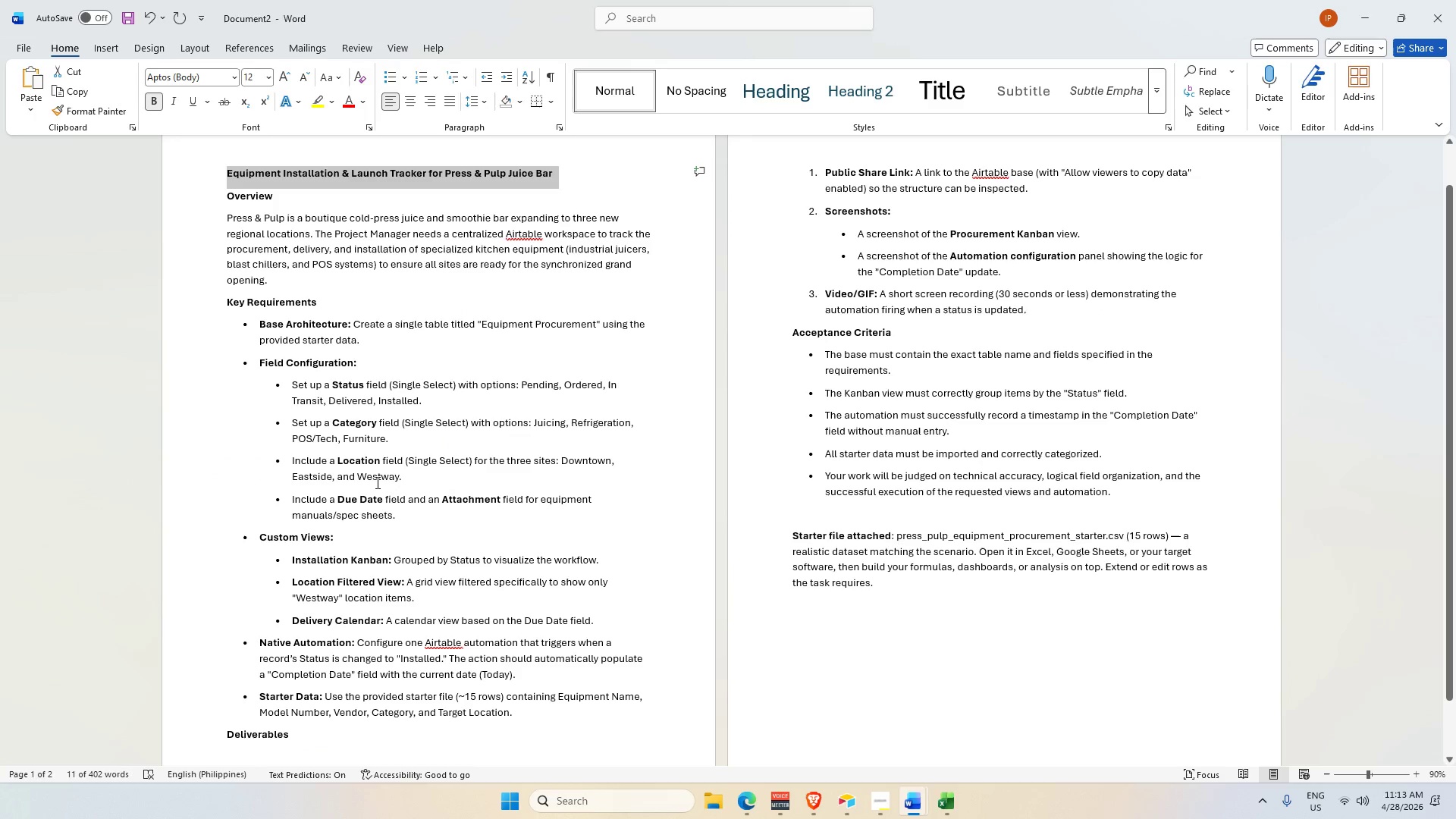 
key(Alt+Tab)
 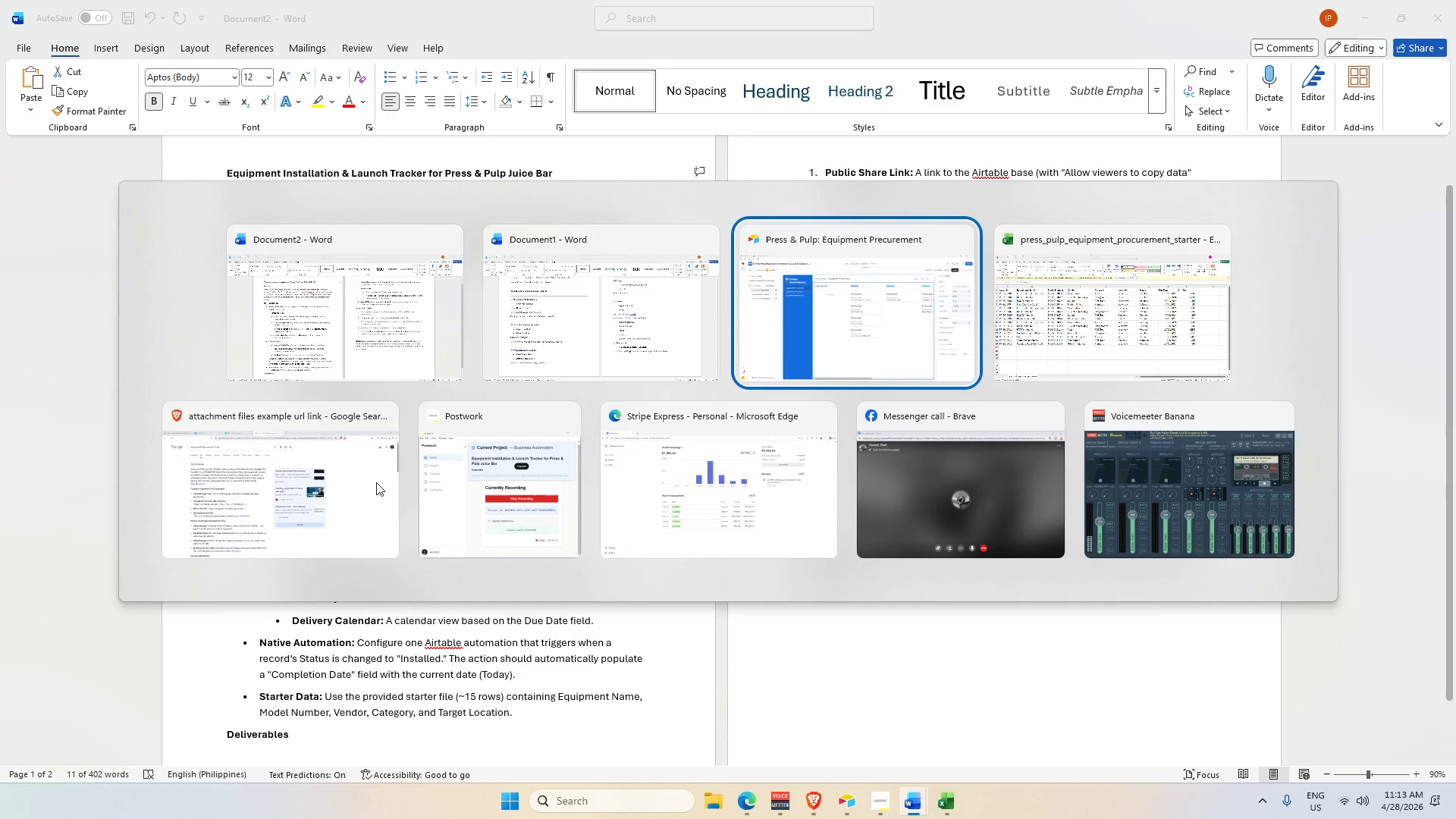 
key(Alt+Tab)
 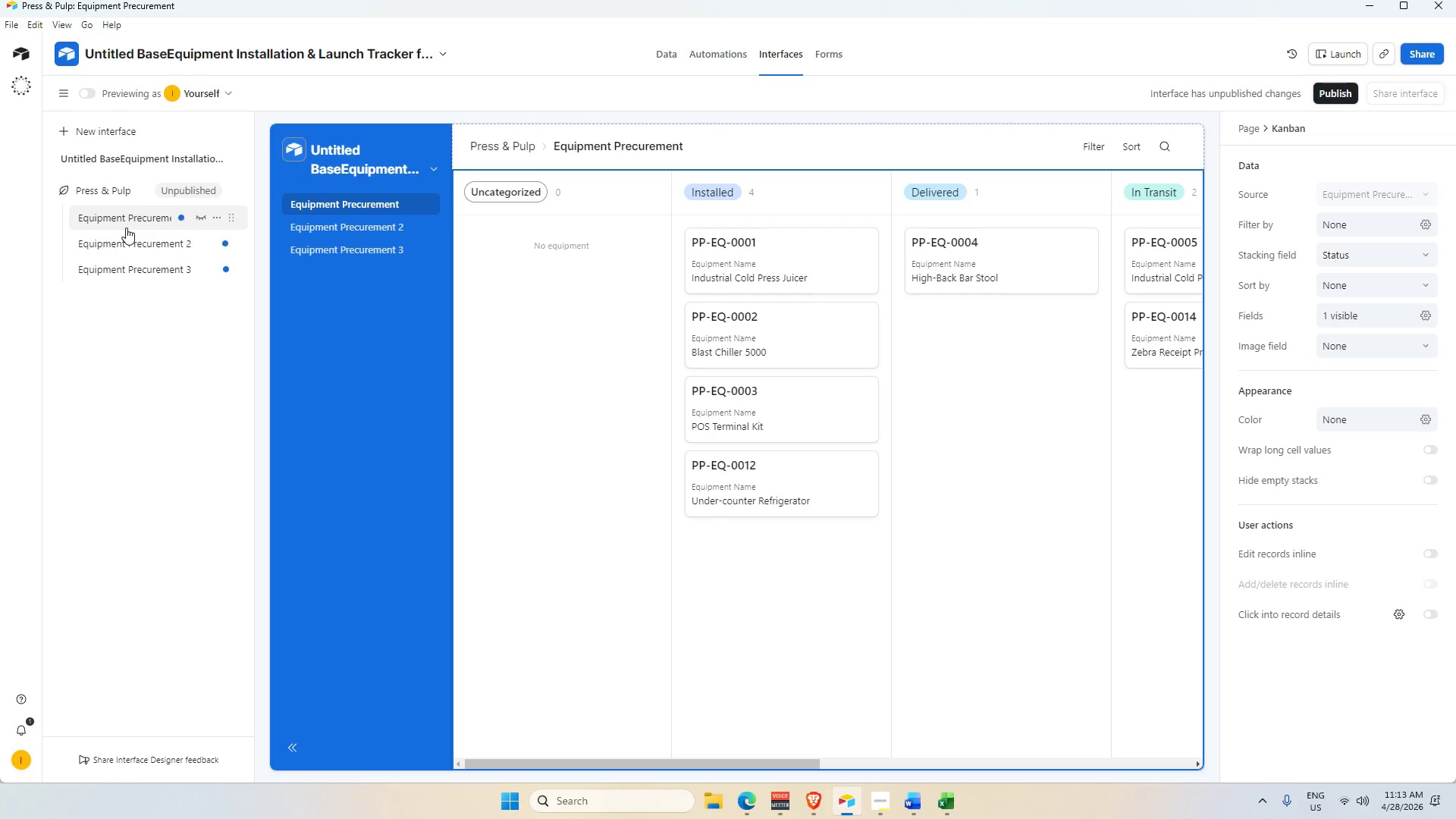 
double_click([117, 220])
 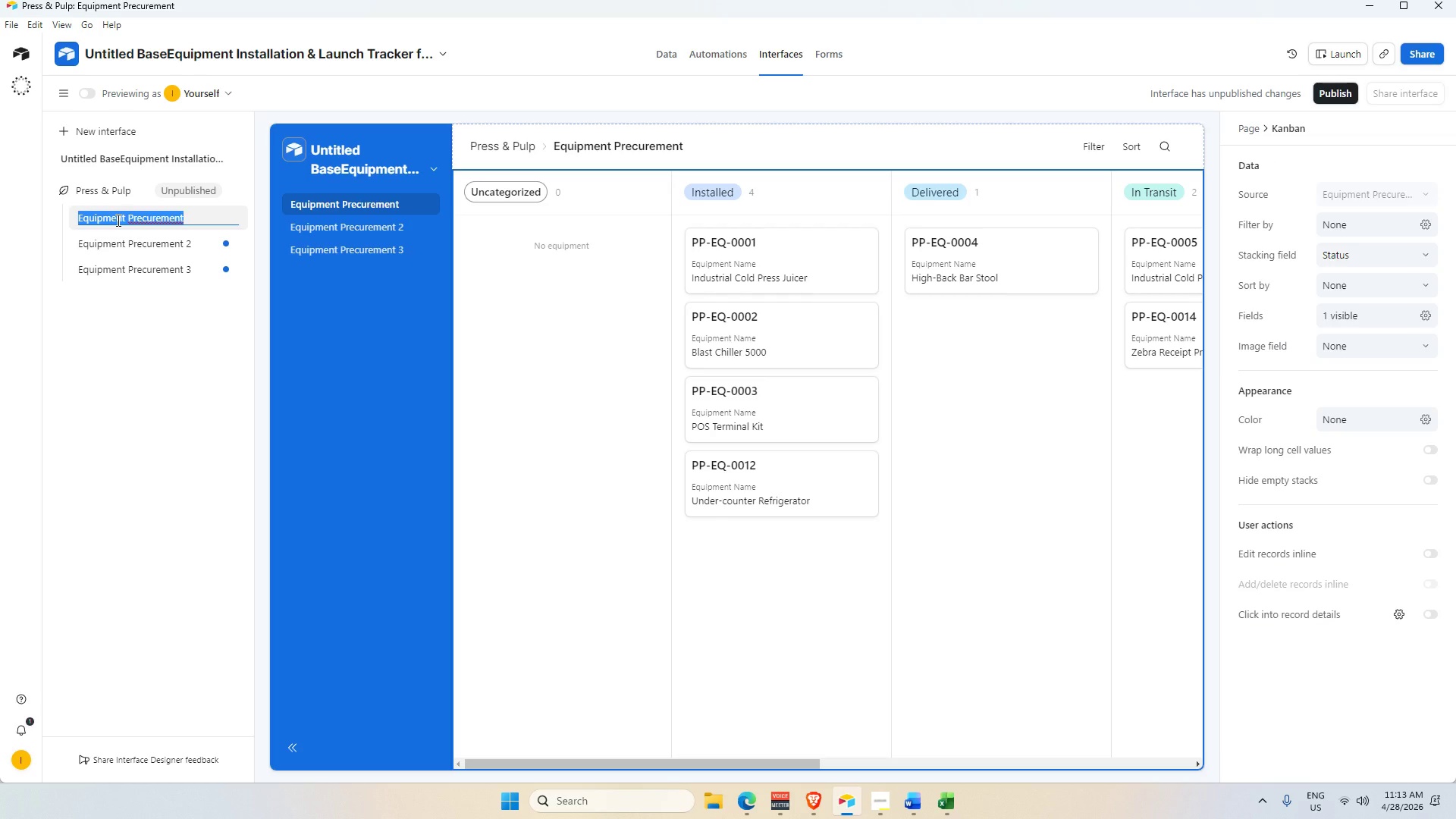 
type(Int)
key(Backspace)
type(stalla)
 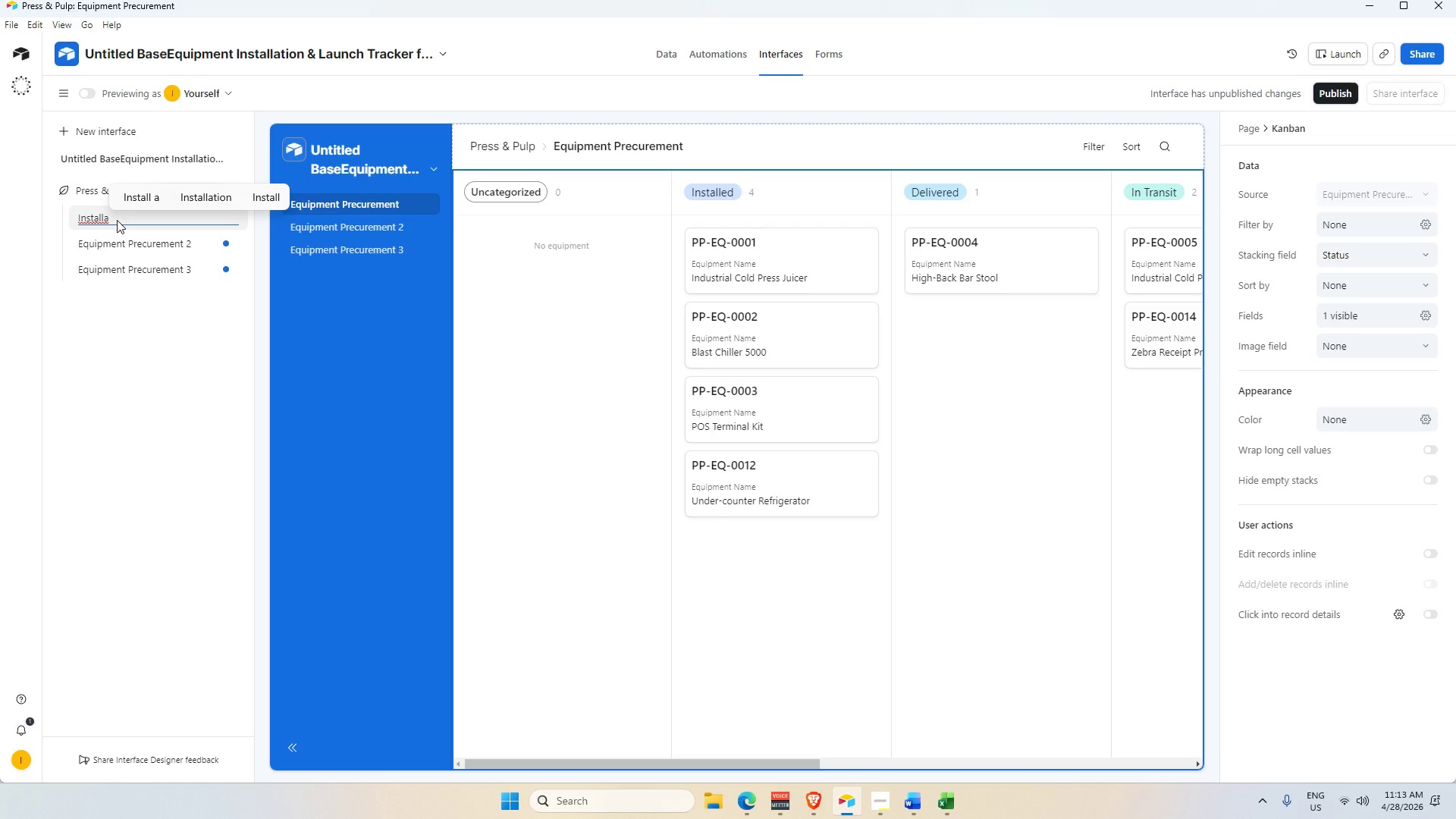 
wait(5.17)
 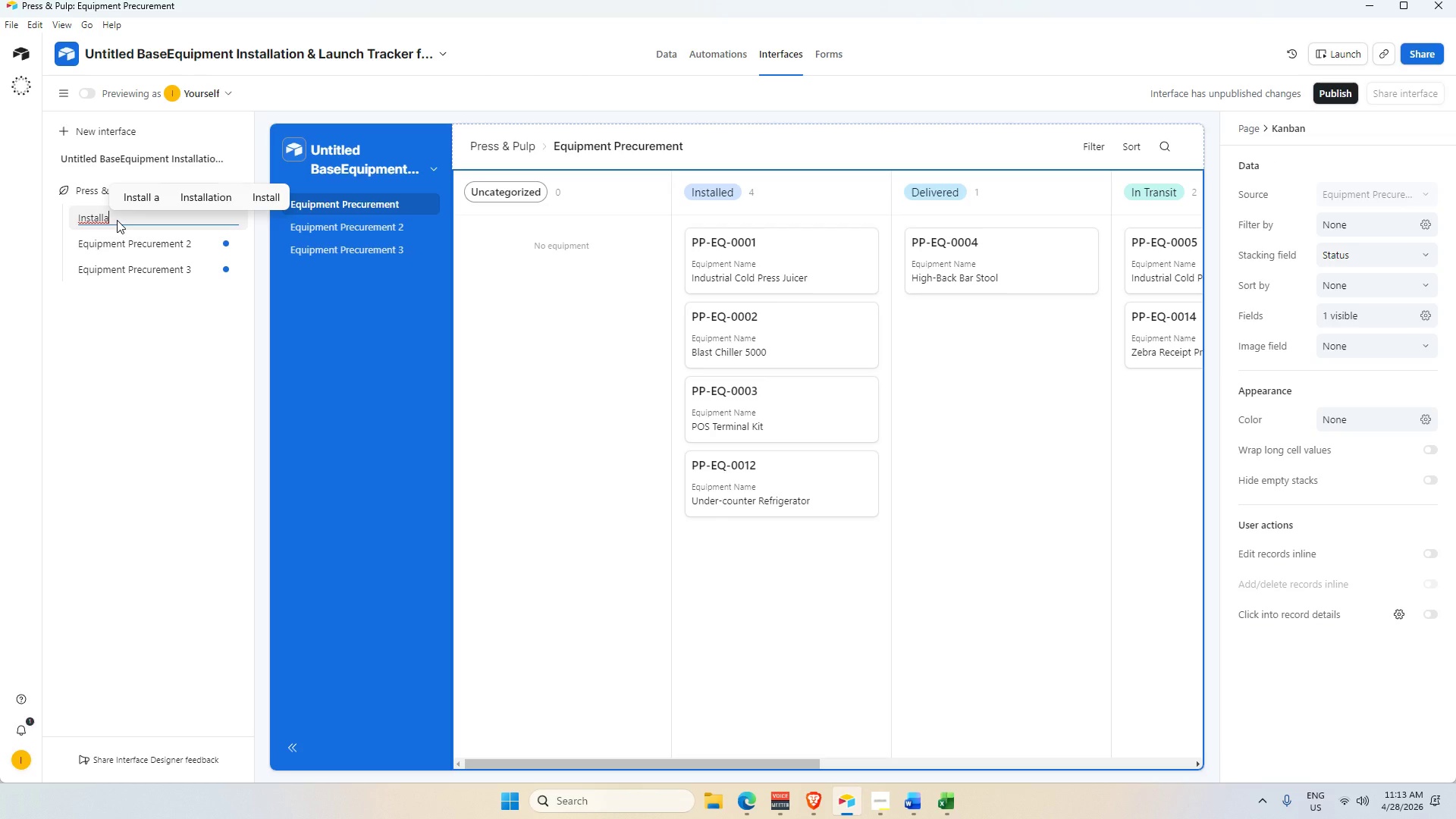 
type(tion)
 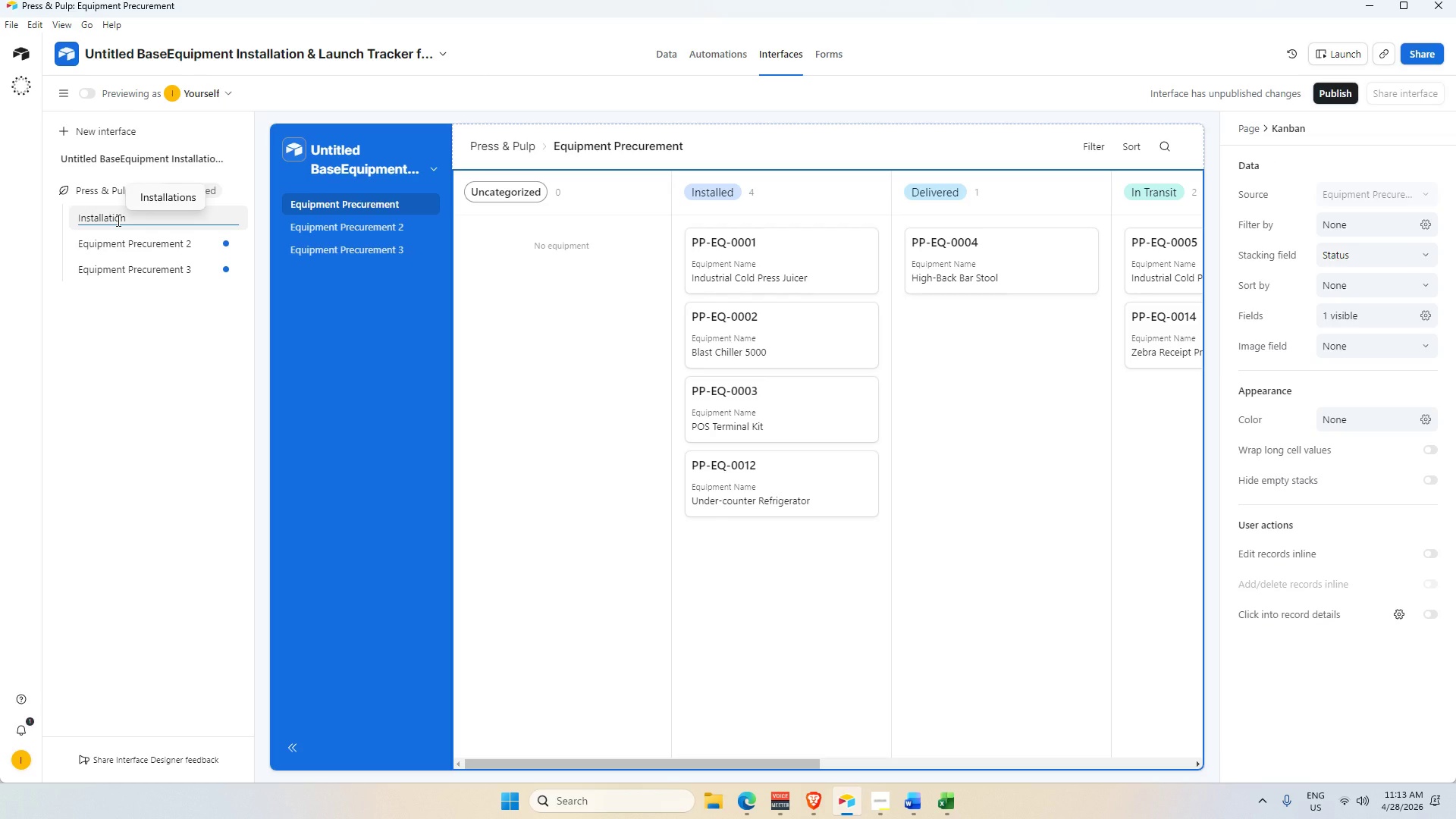 
key(Enter)
 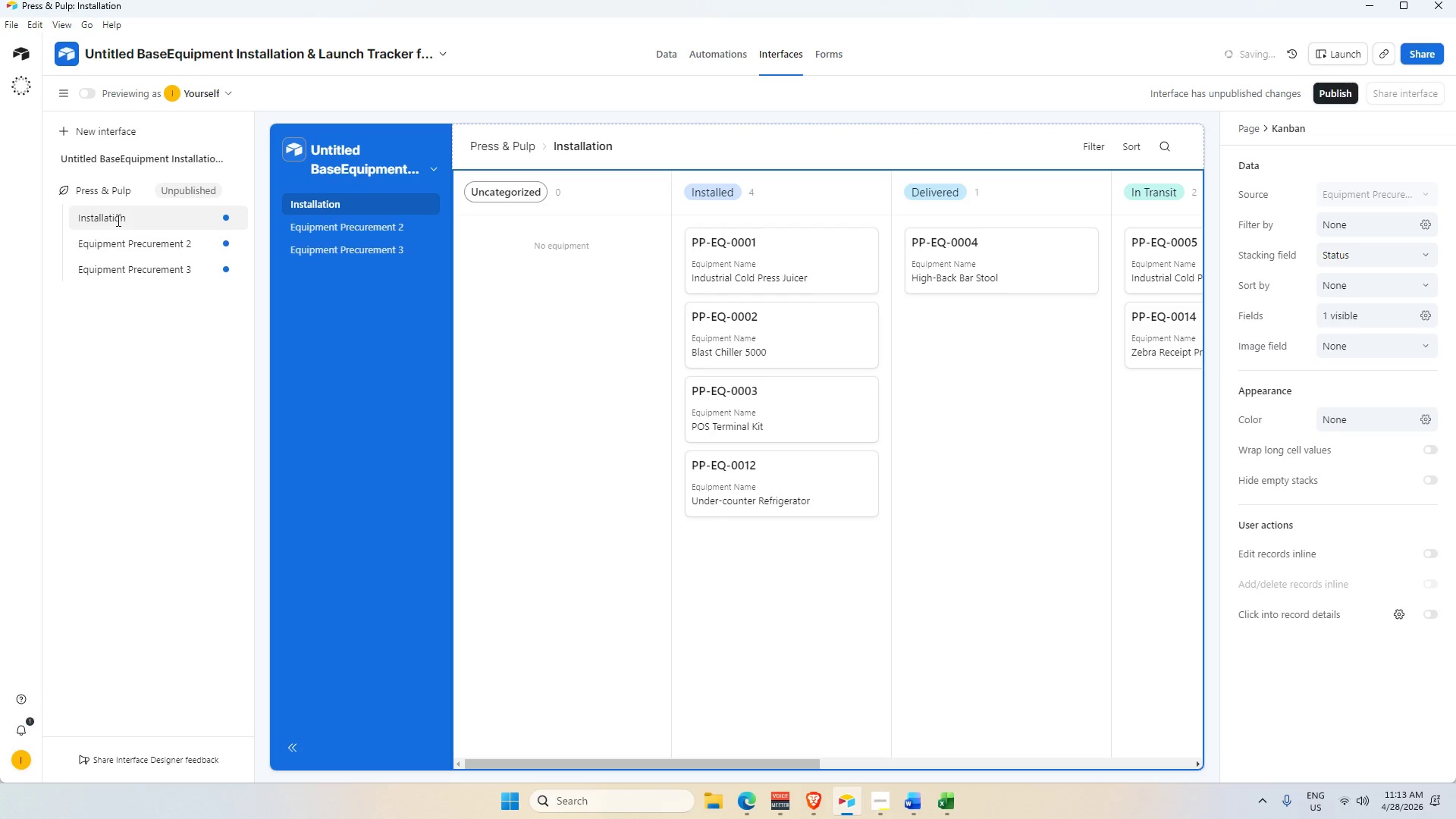 
key(Tab)
 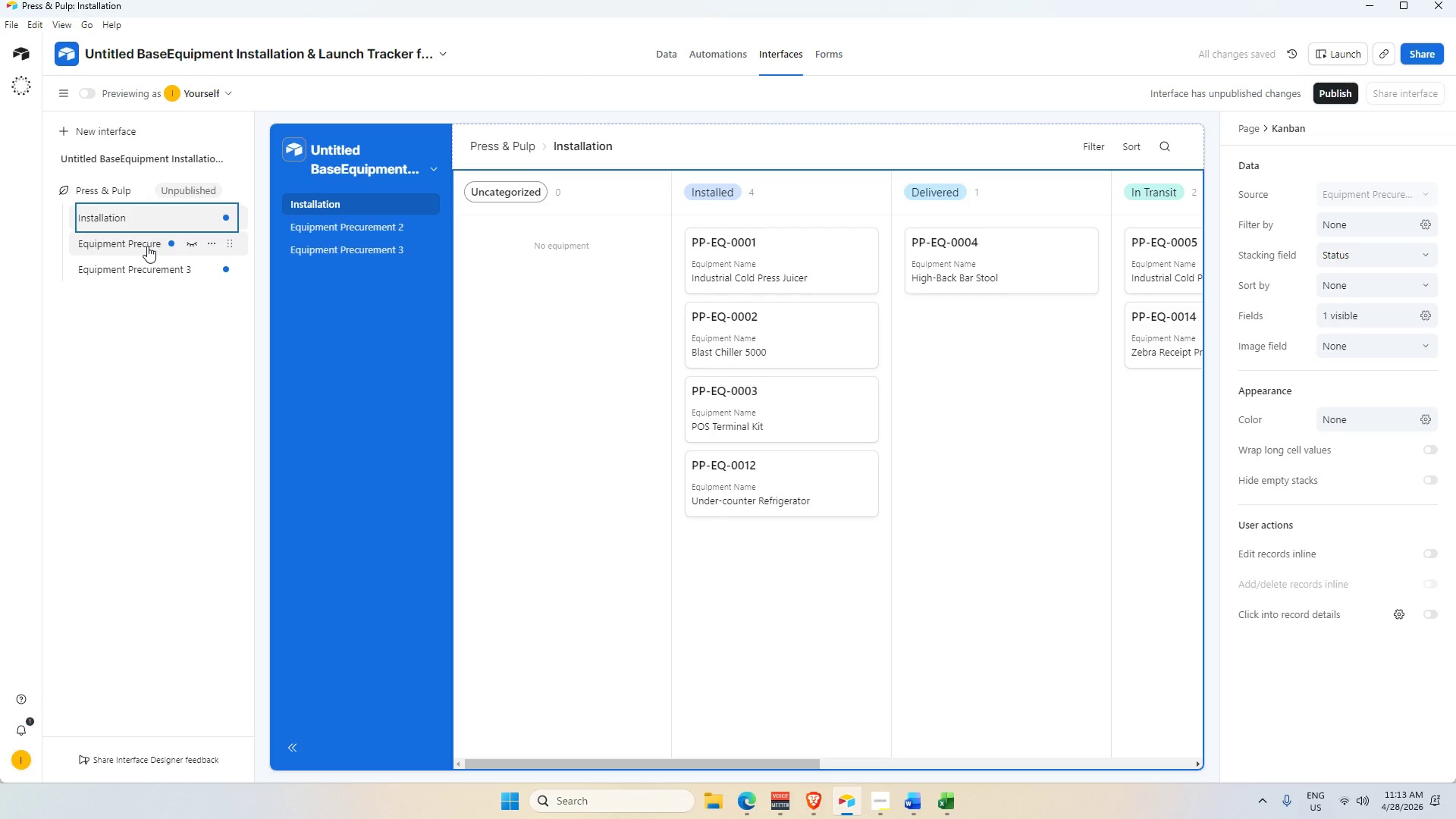 
key(Tab)
 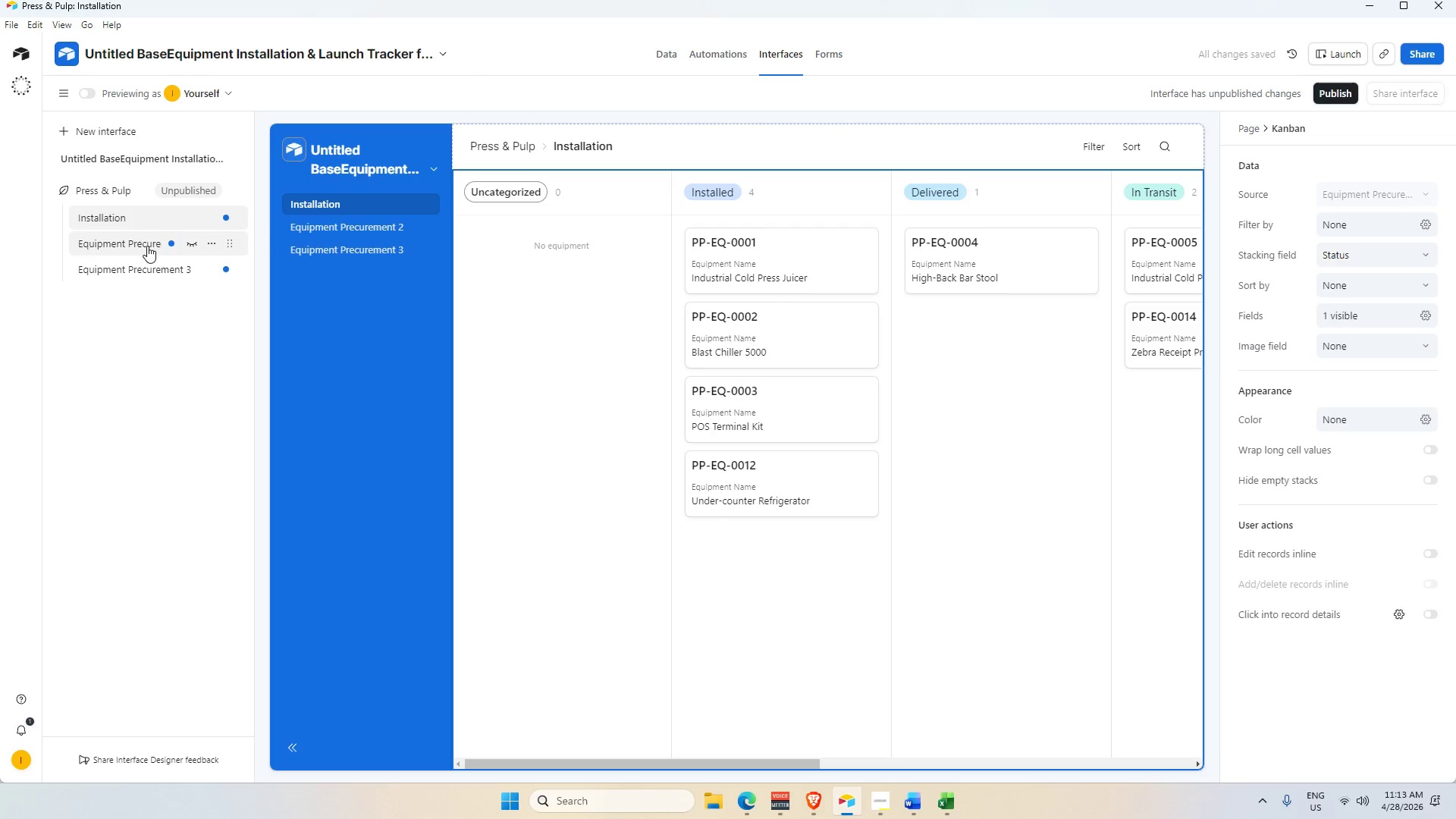 
double_click([147, 246])
 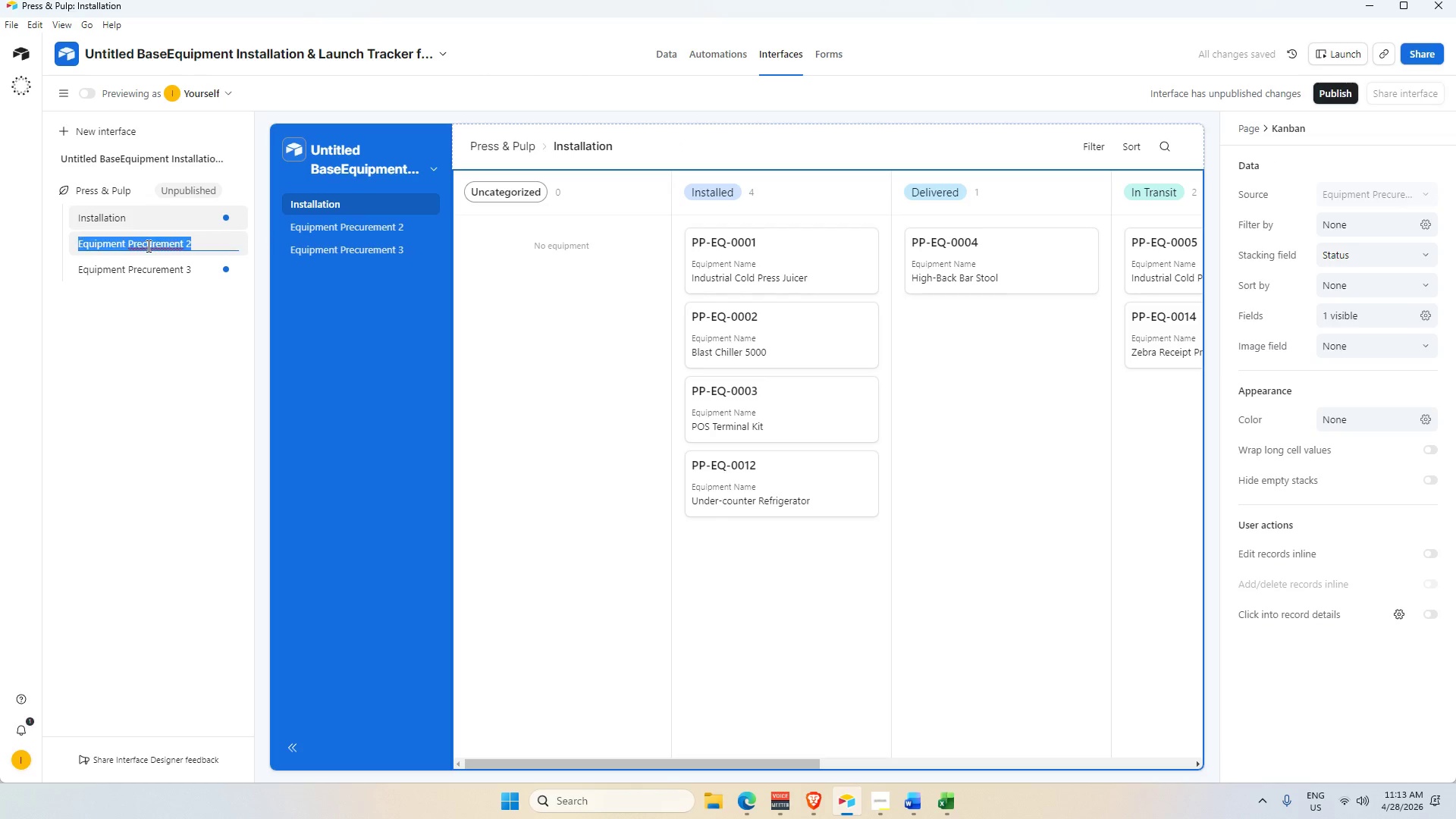 
triple_click([147, 246])
 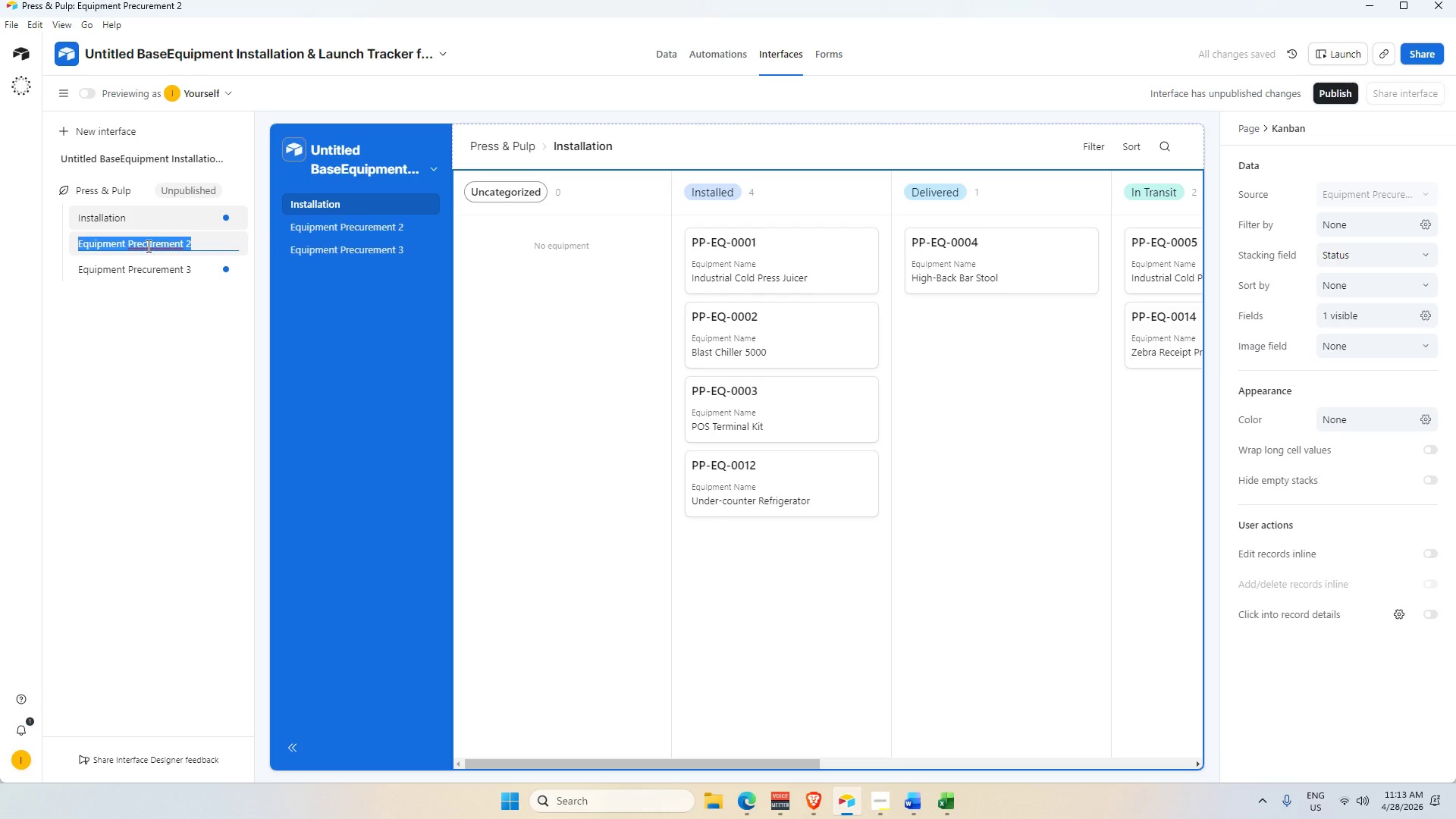 
key(Alt+AltLeft)
 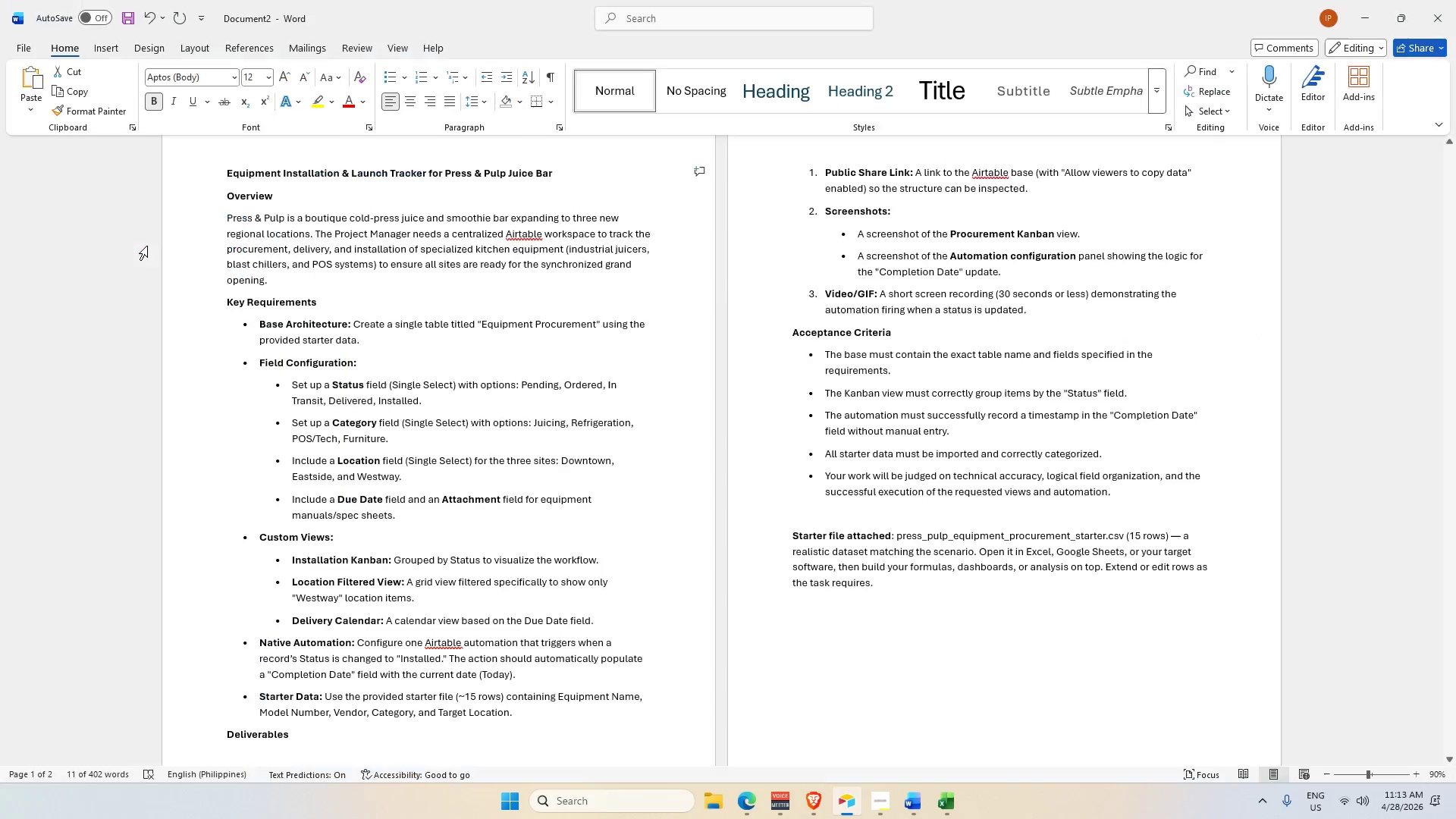 
key(Alt+Tab)
 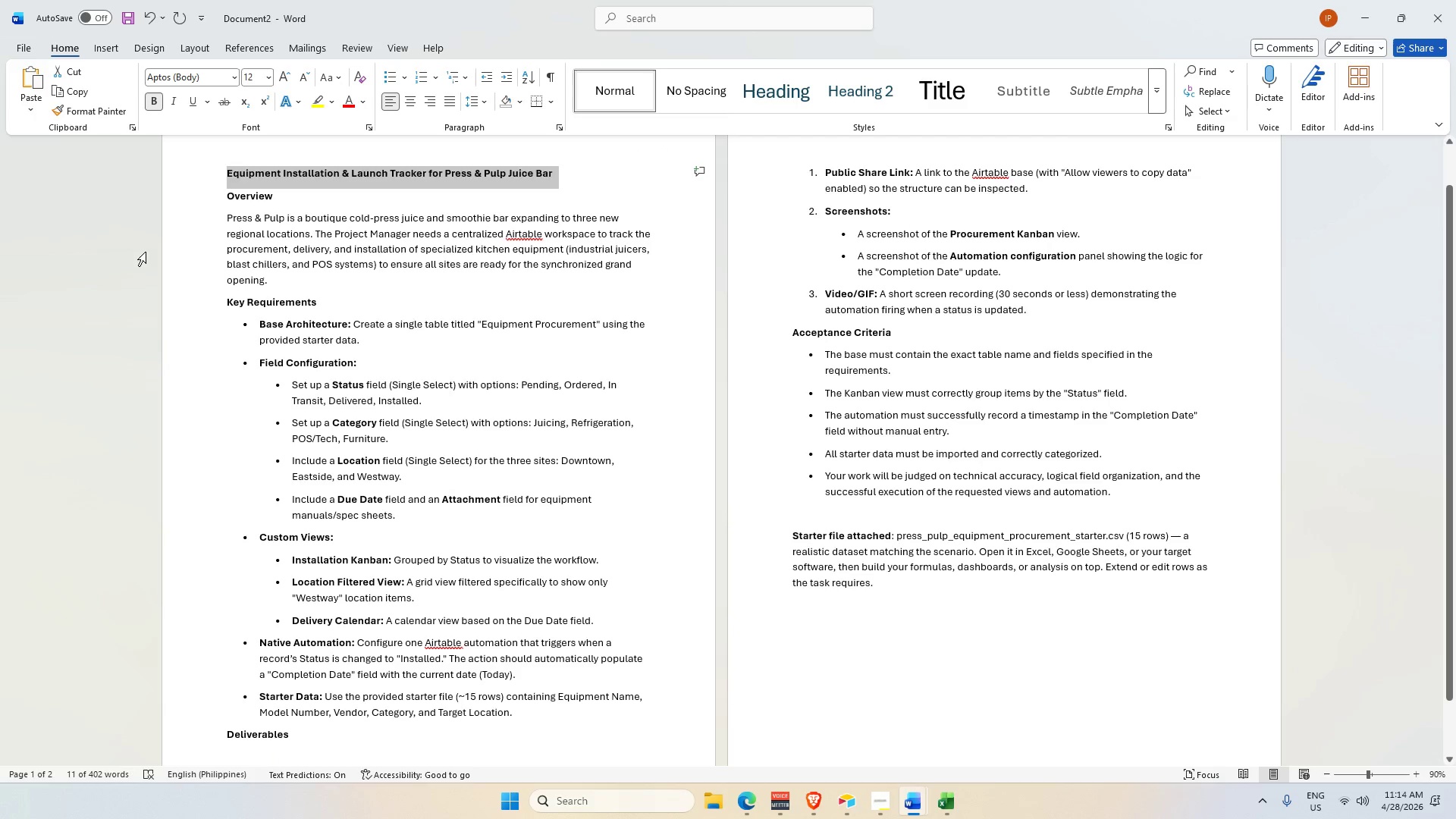 
key(Alt+AltLeft)
 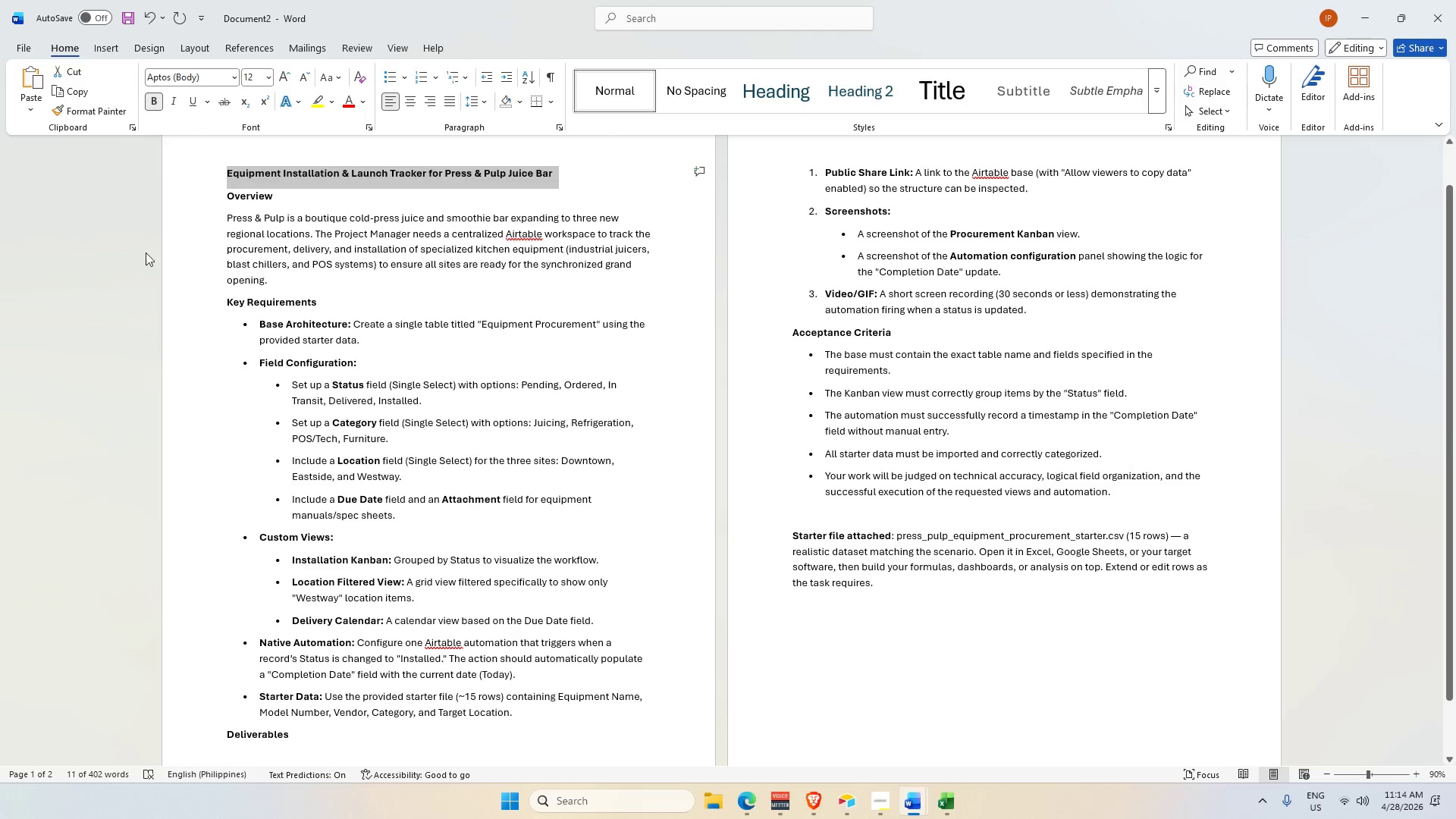 
key(Alt+Tab)
 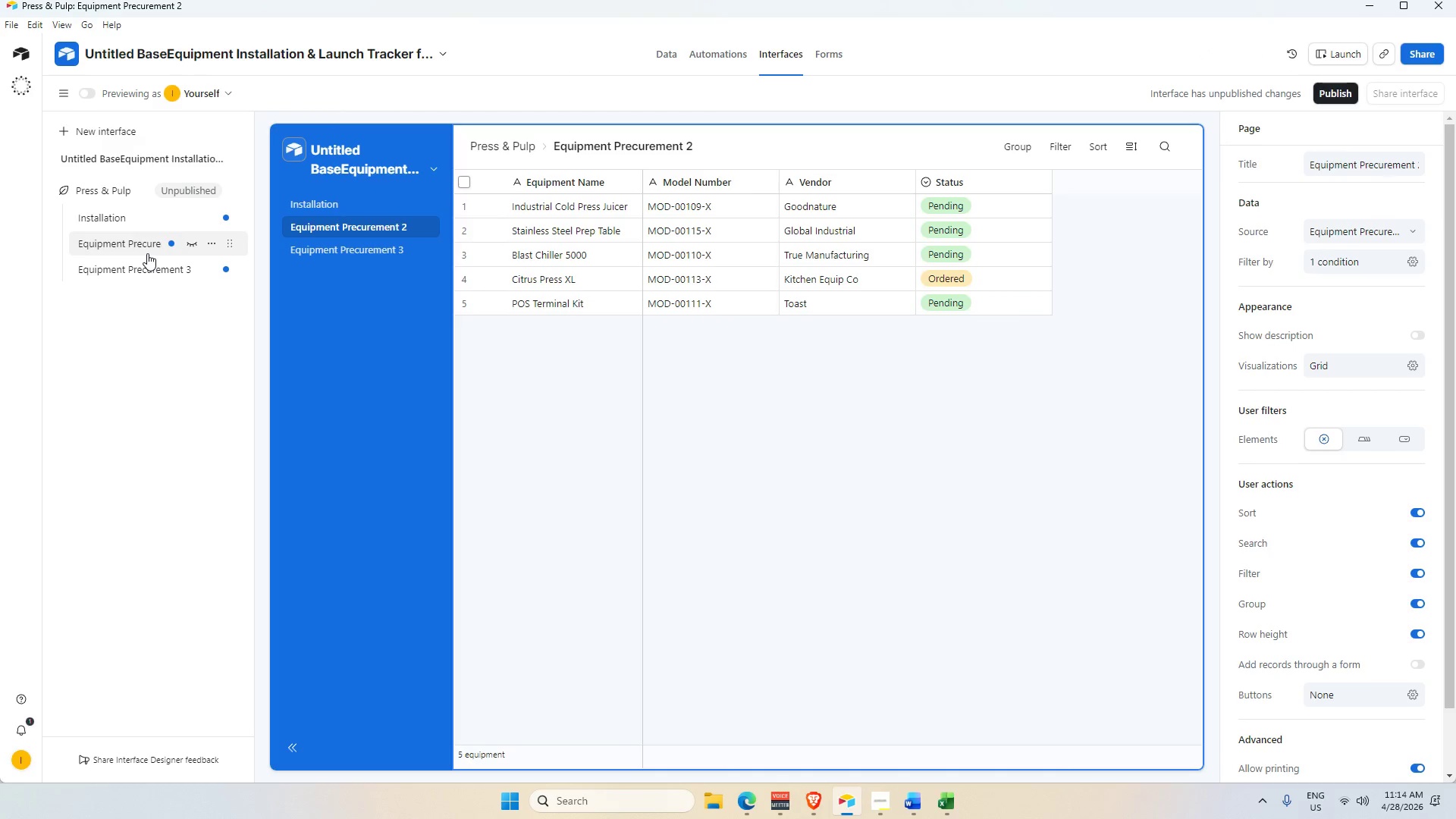 
double_click([147, 269])
 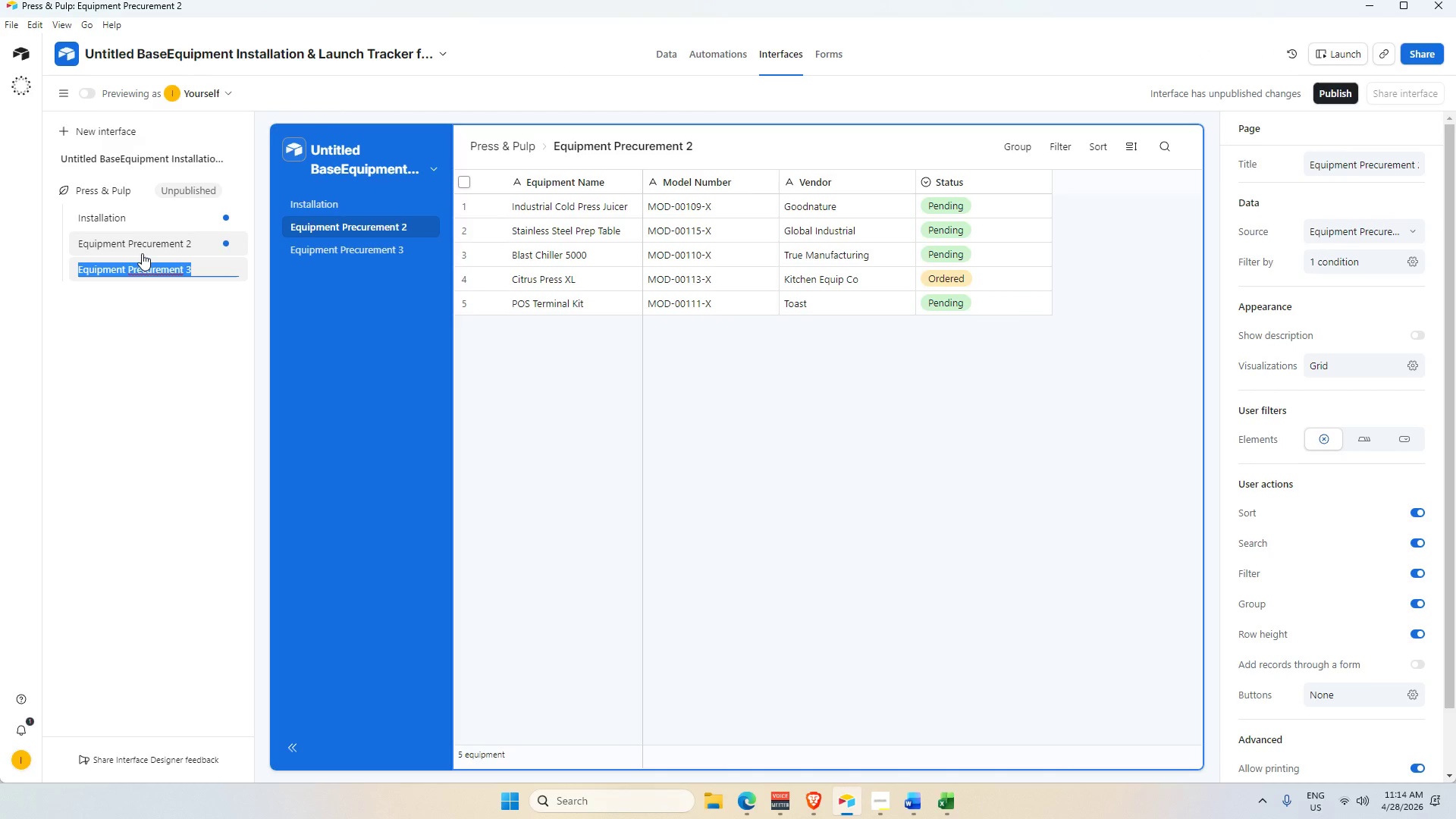 
double_click([143, 246])
 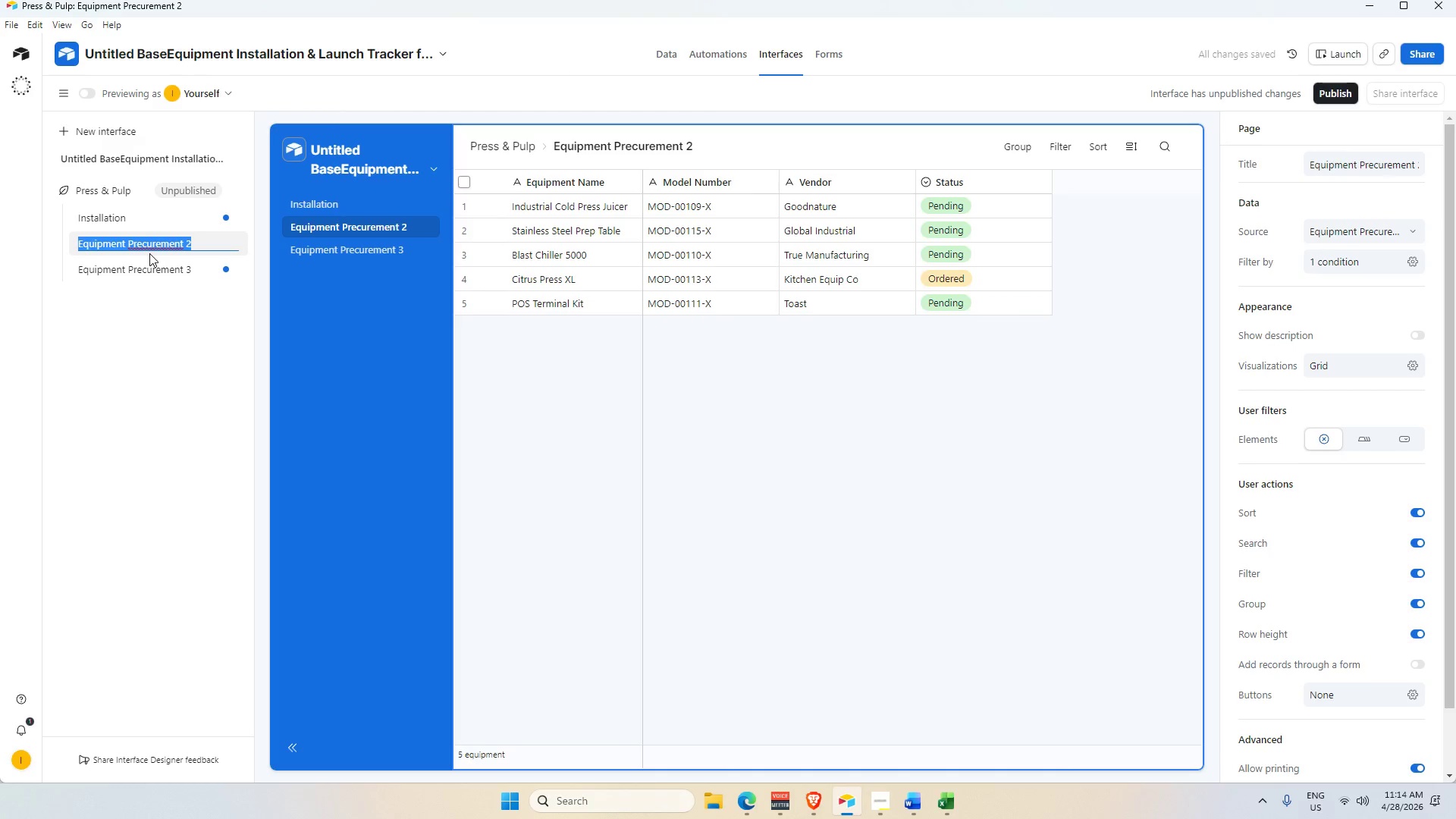 
key(Backspace)
type(LO)
key(Backspace)
type(ocatiokn)
key(Backspace)
key(Backspace)
type(n)
 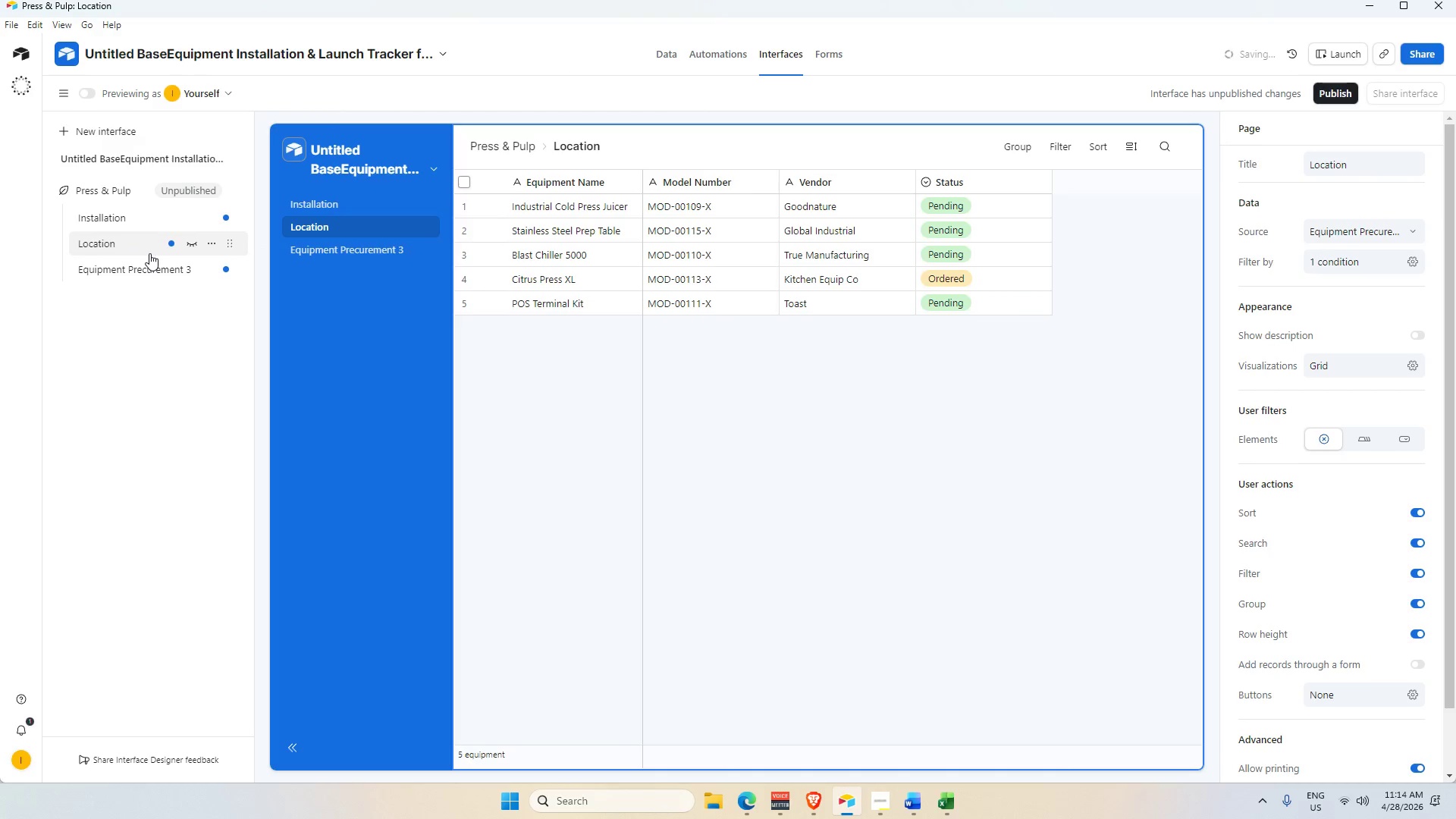 
 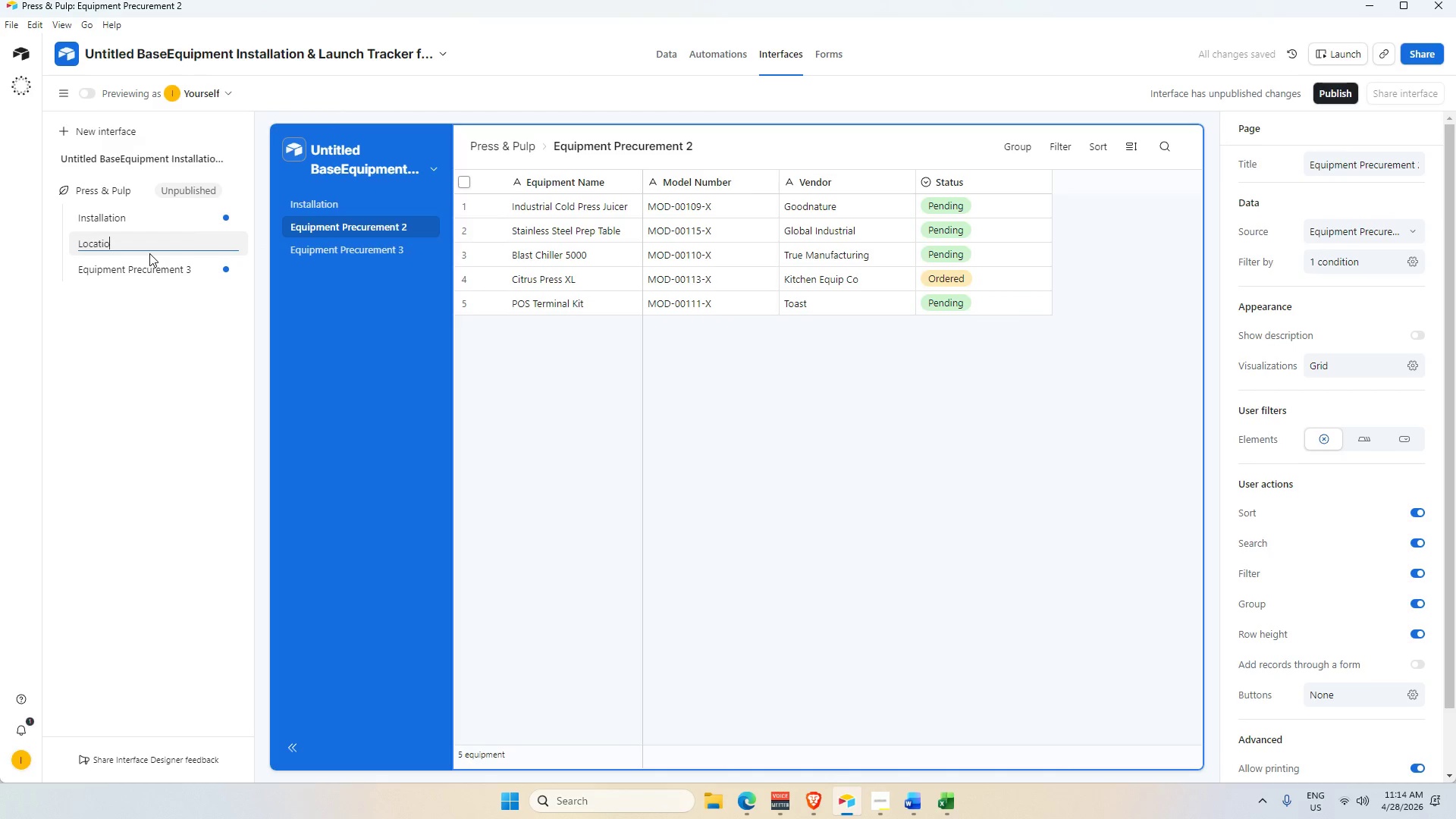 
key(Enter)
 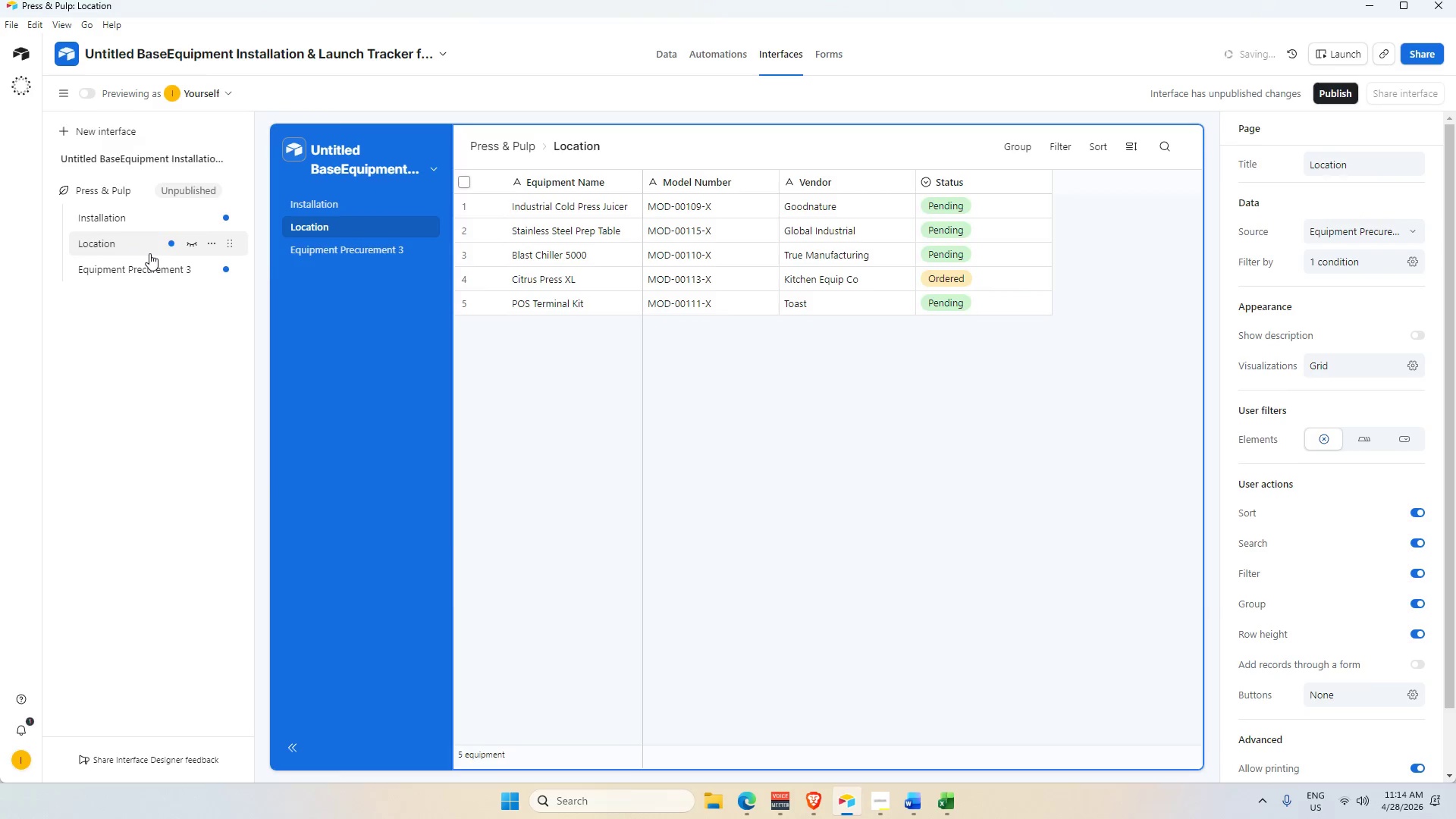 
key(Alt+Tab)
 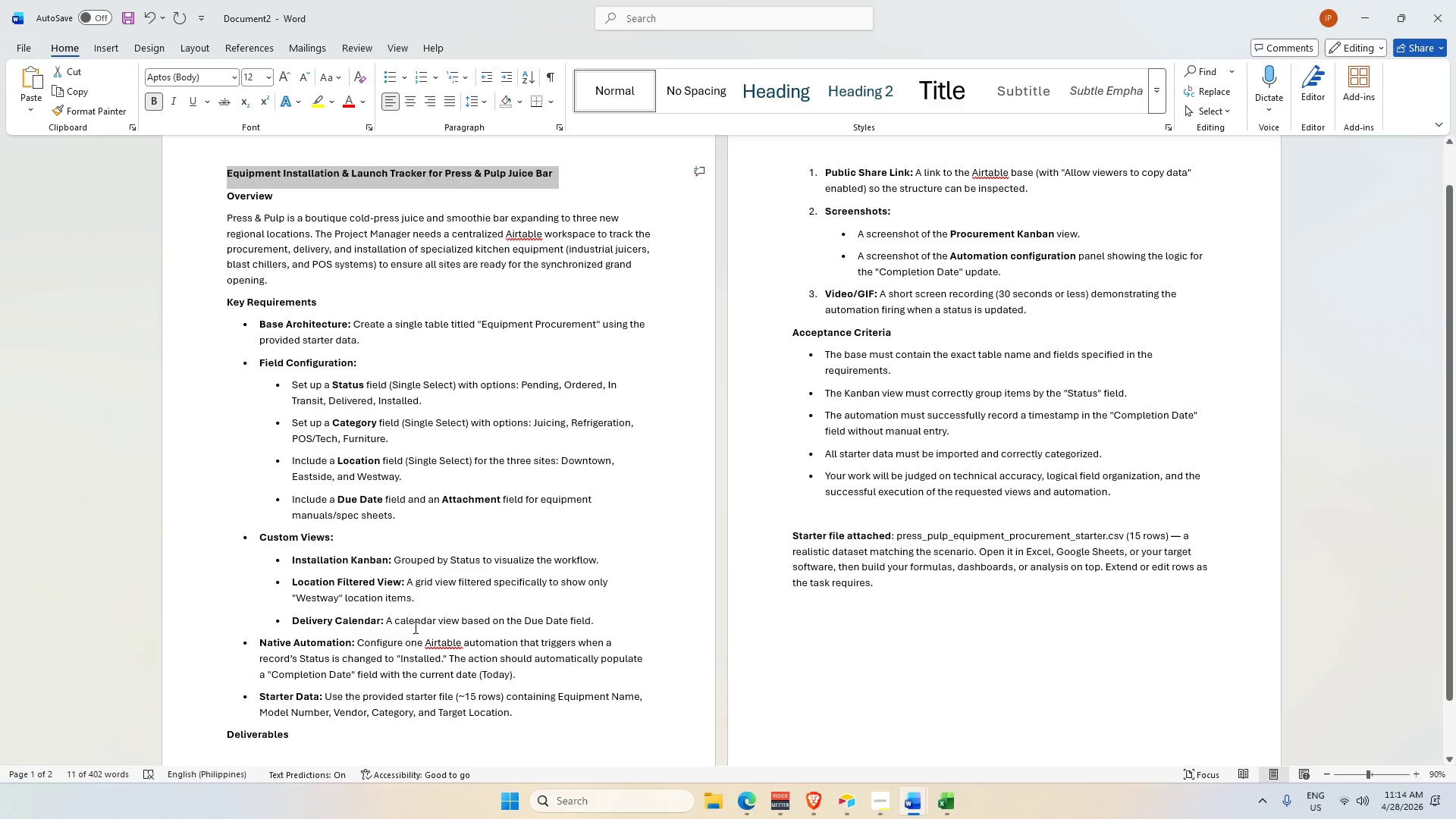 
key(Alt+AltLeft)
 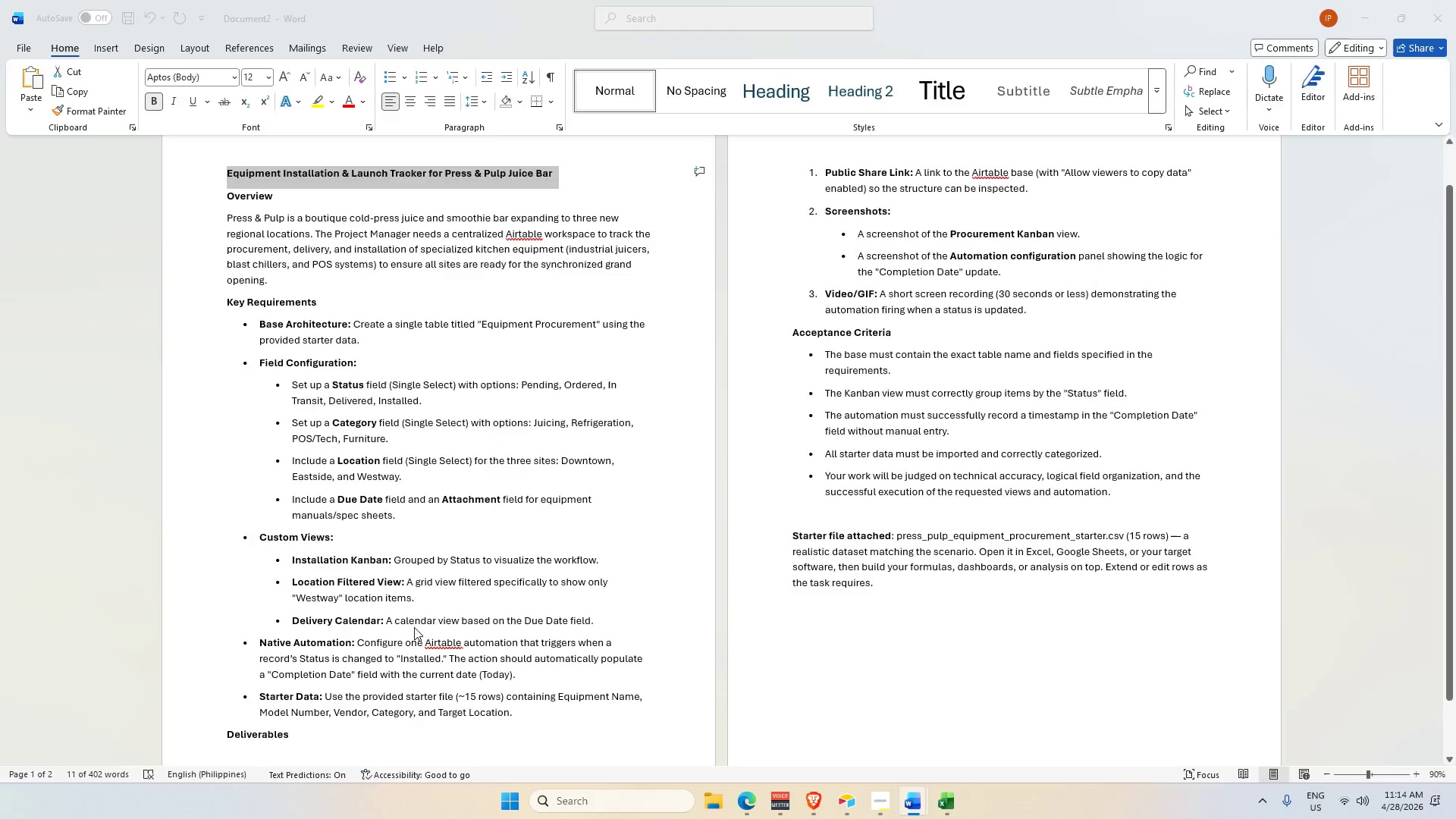 
key(Alt+Tab)
 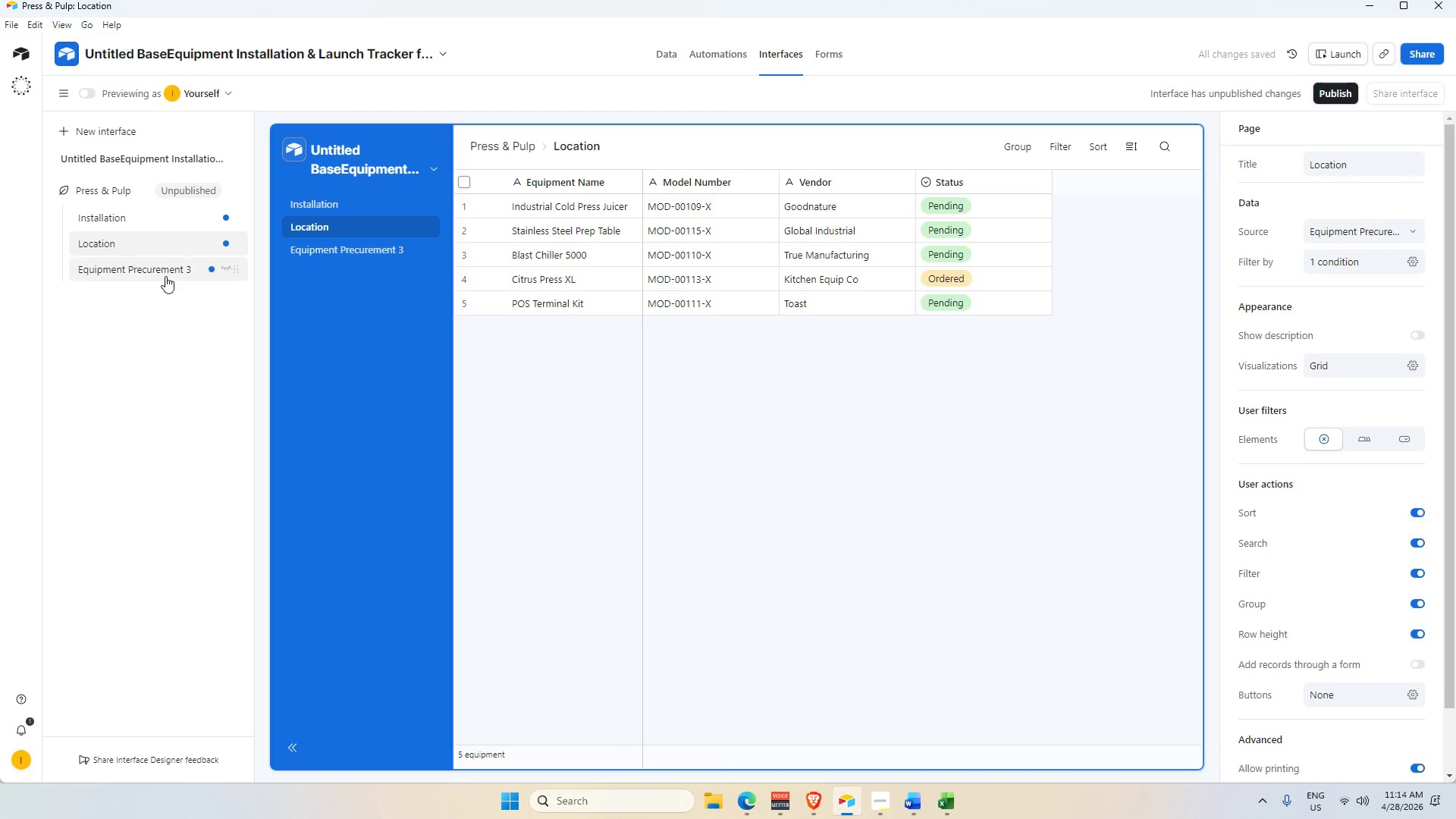 
left_click([164, 271])
 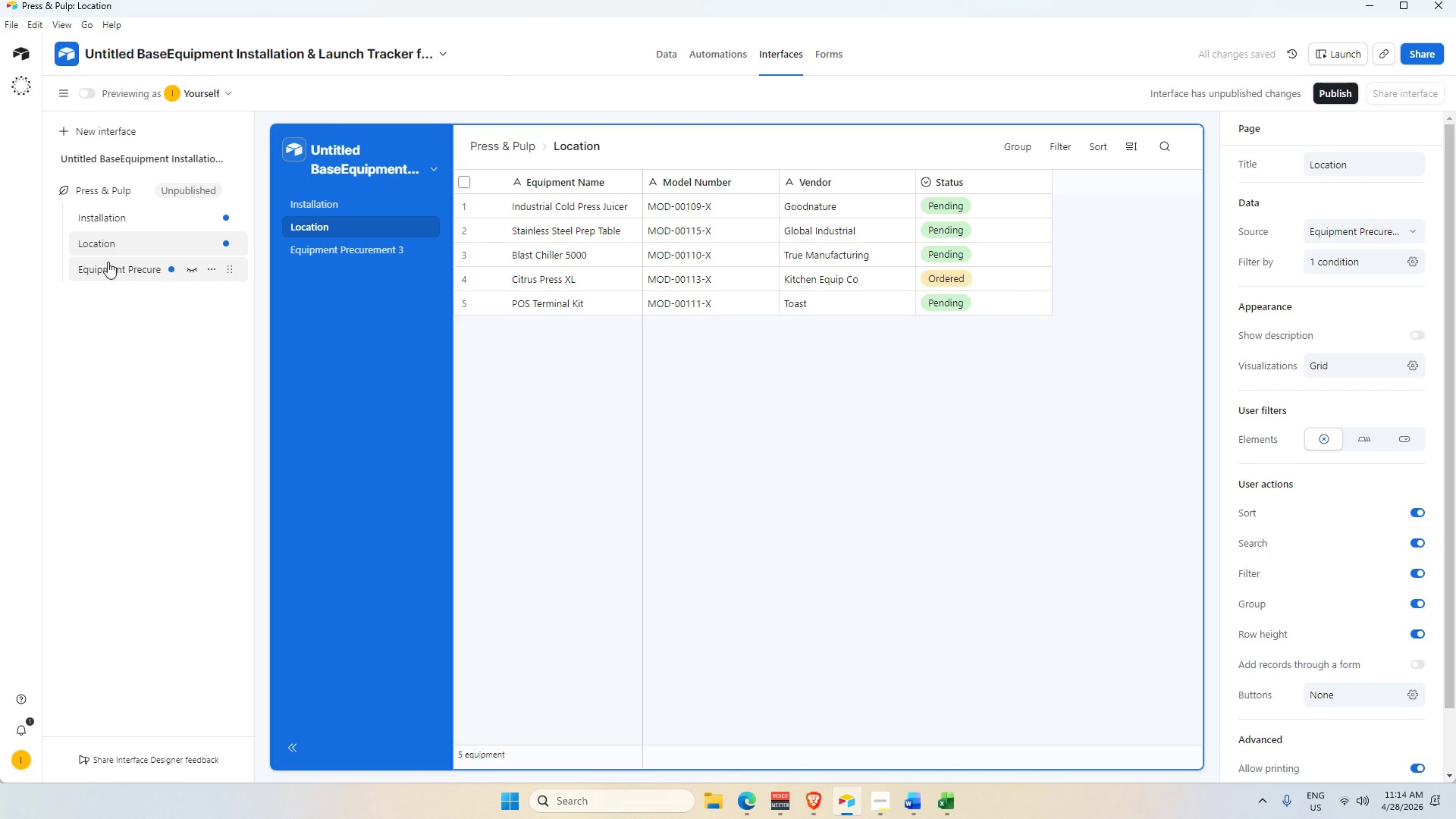 
left_click([107, 261])
 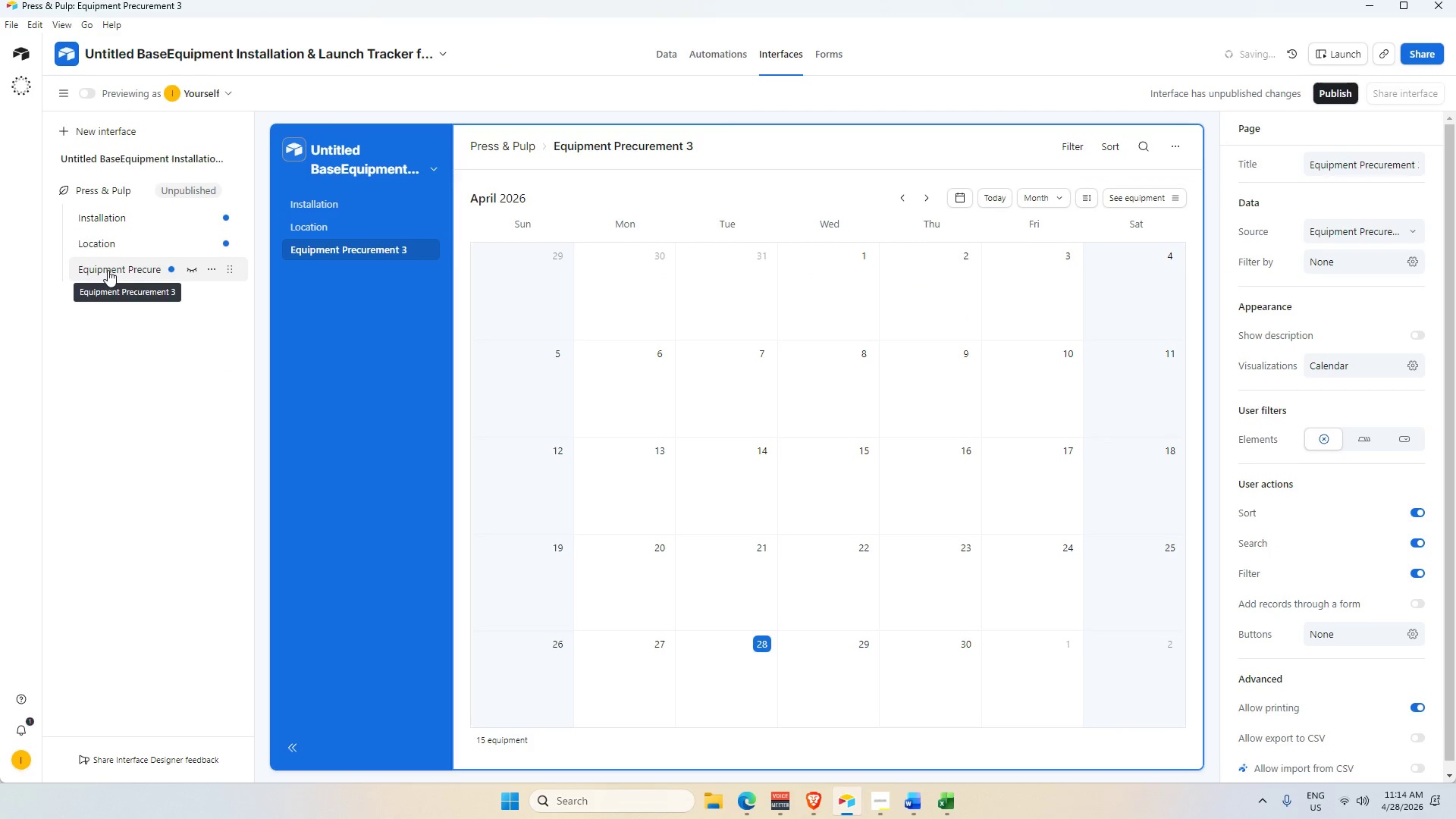 
double_click([108, 270])
 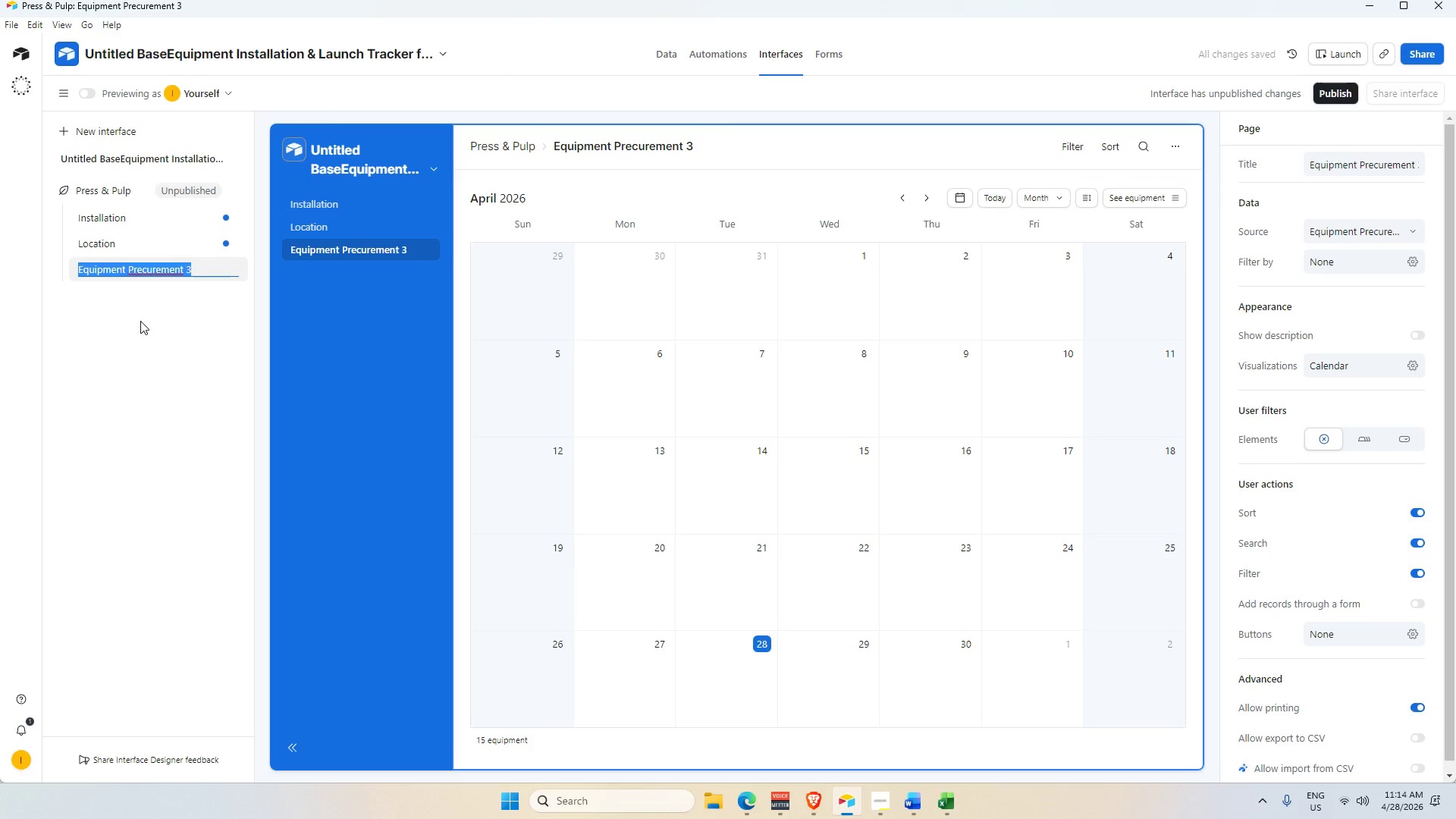 
key(Backspace)
type(Delivery)
 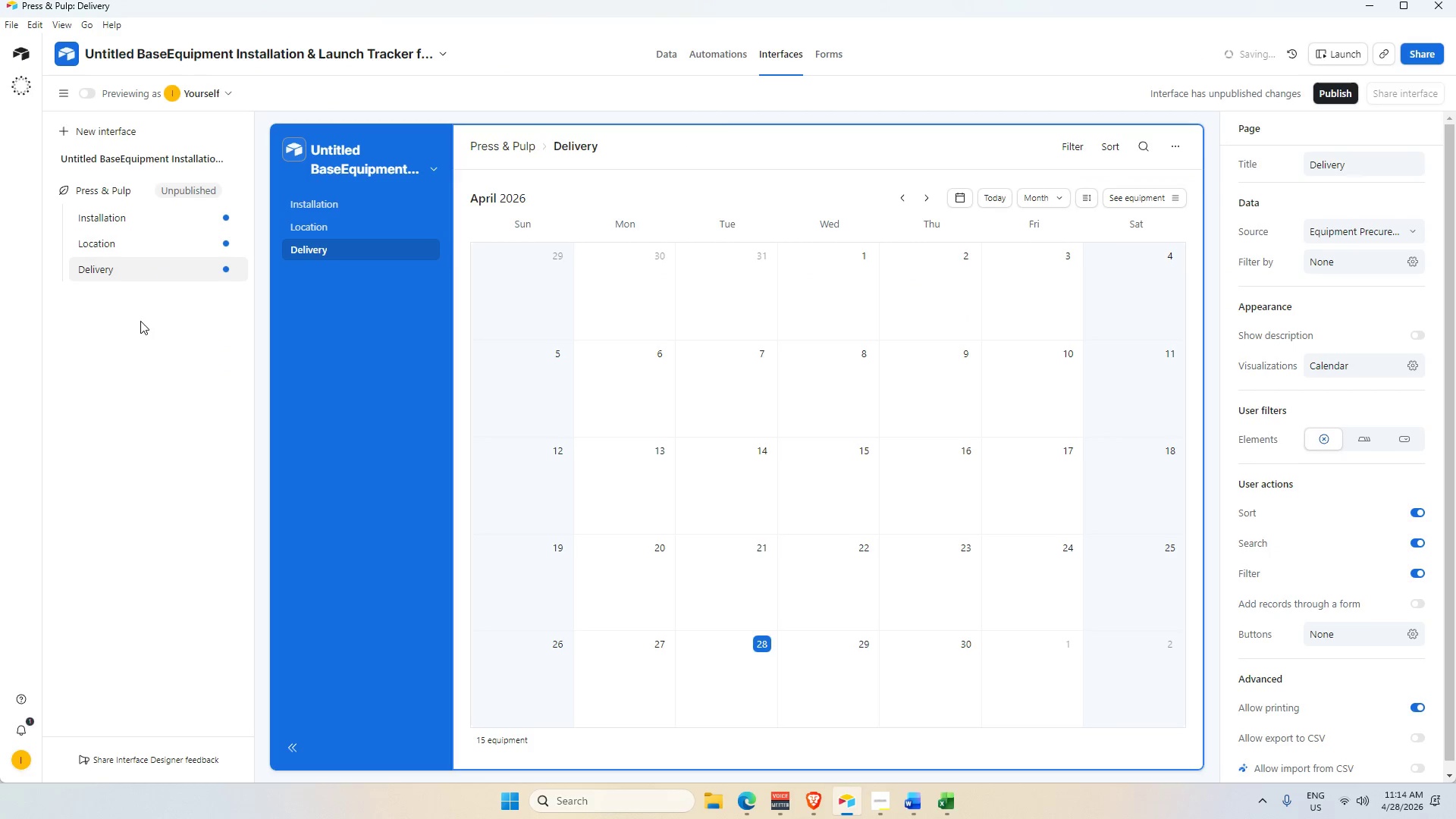 
 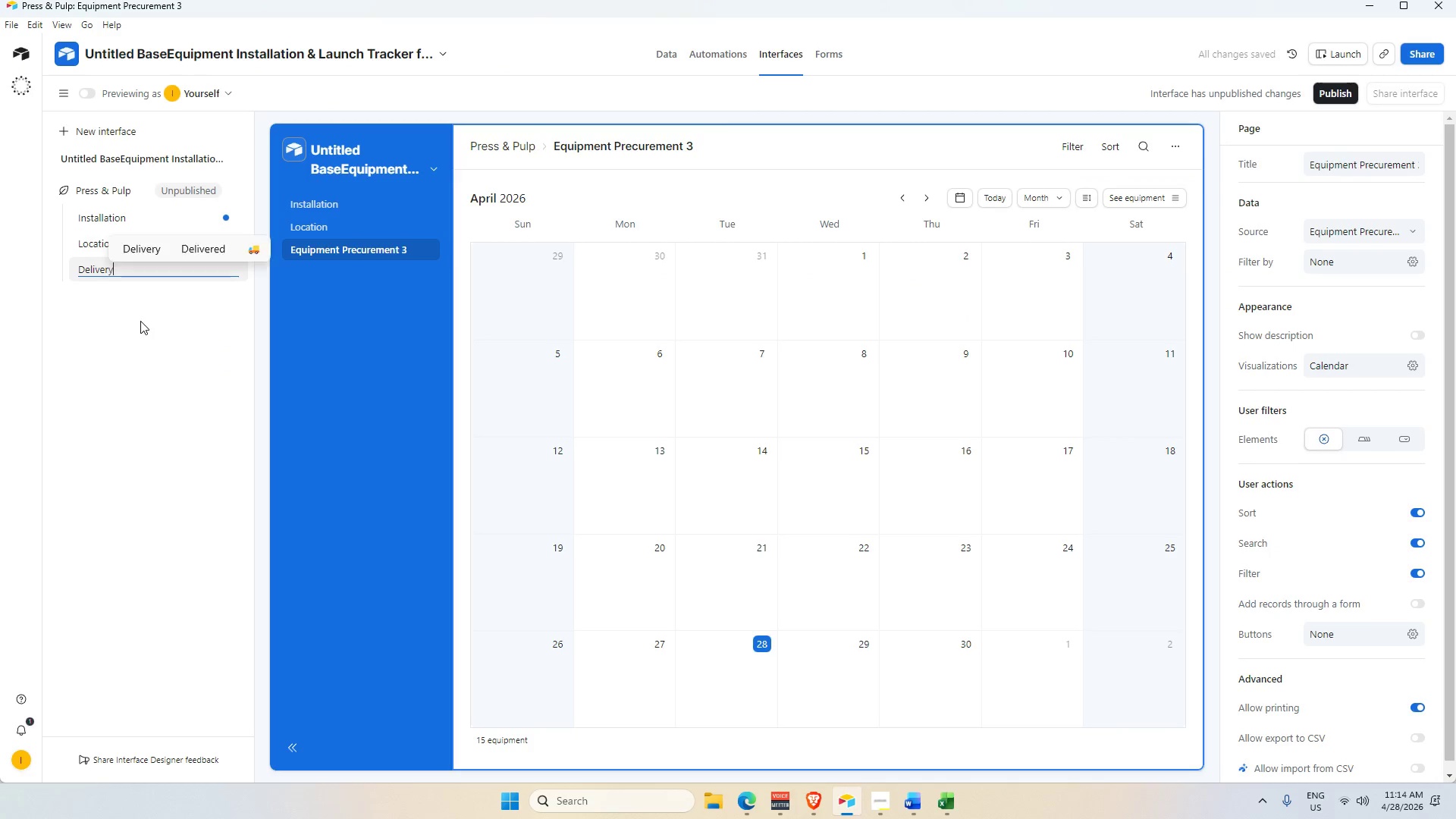 
key(Enter)
 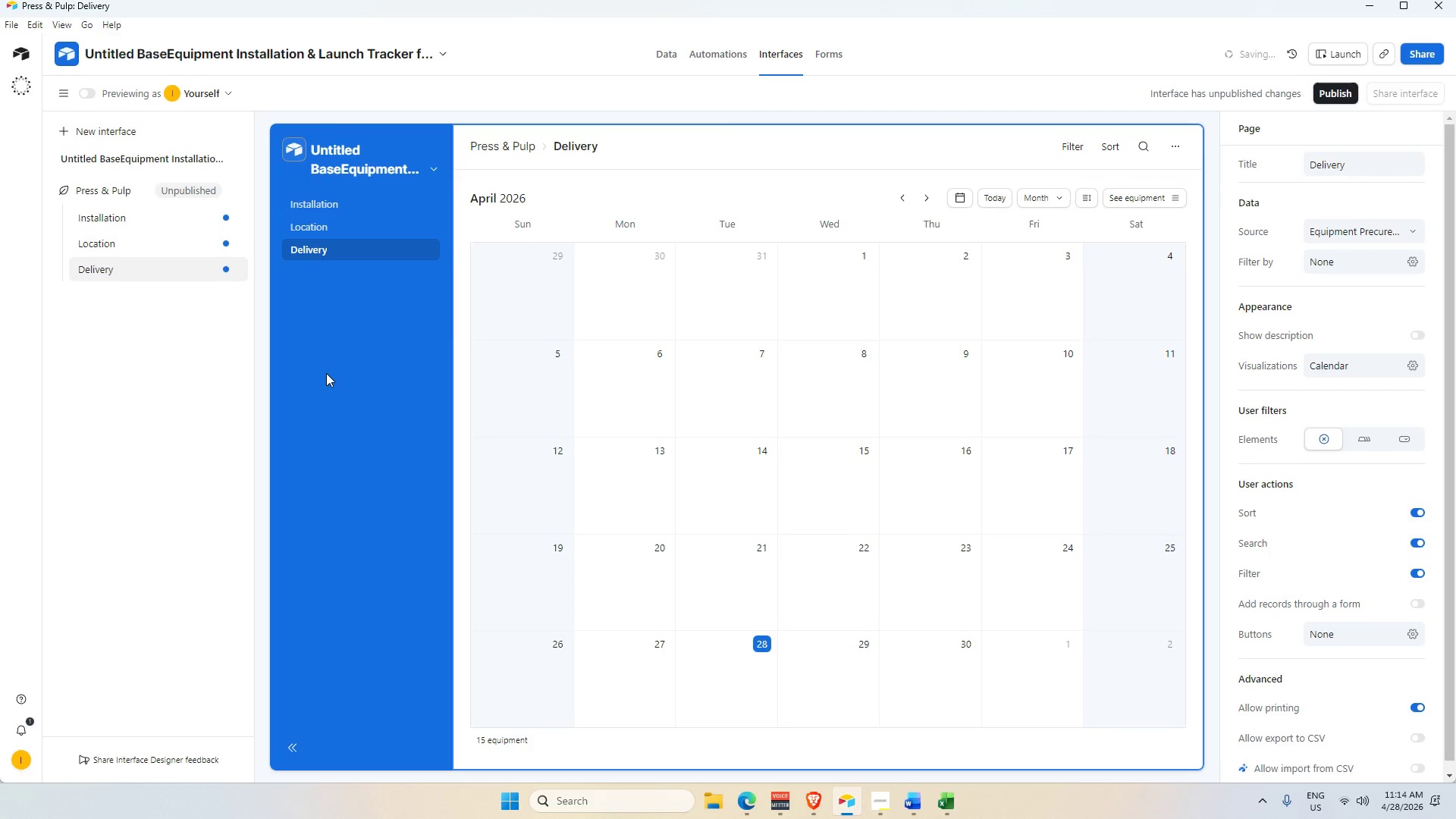 
key(Alt+Tab)
 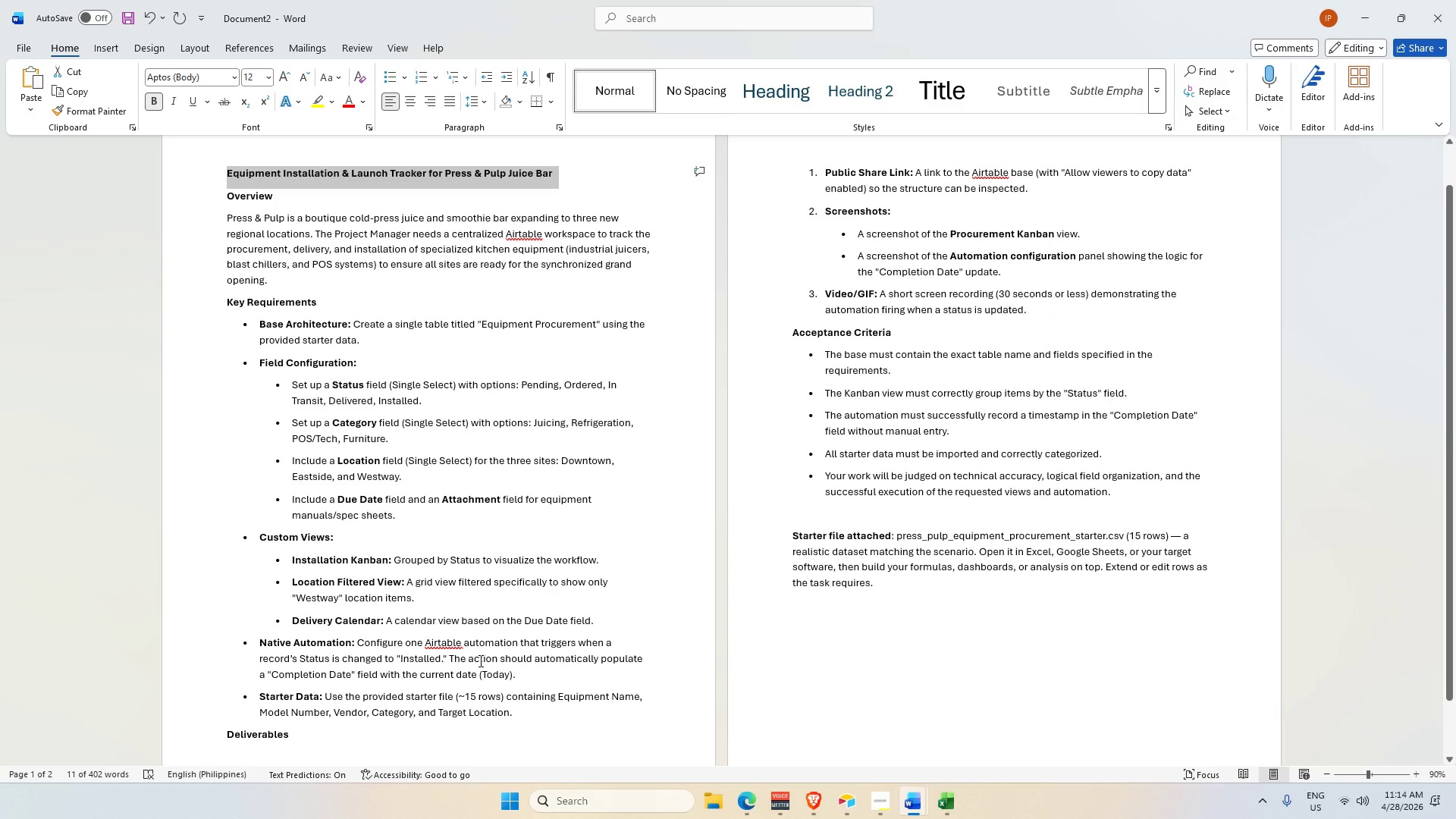 
wait(10.52)
 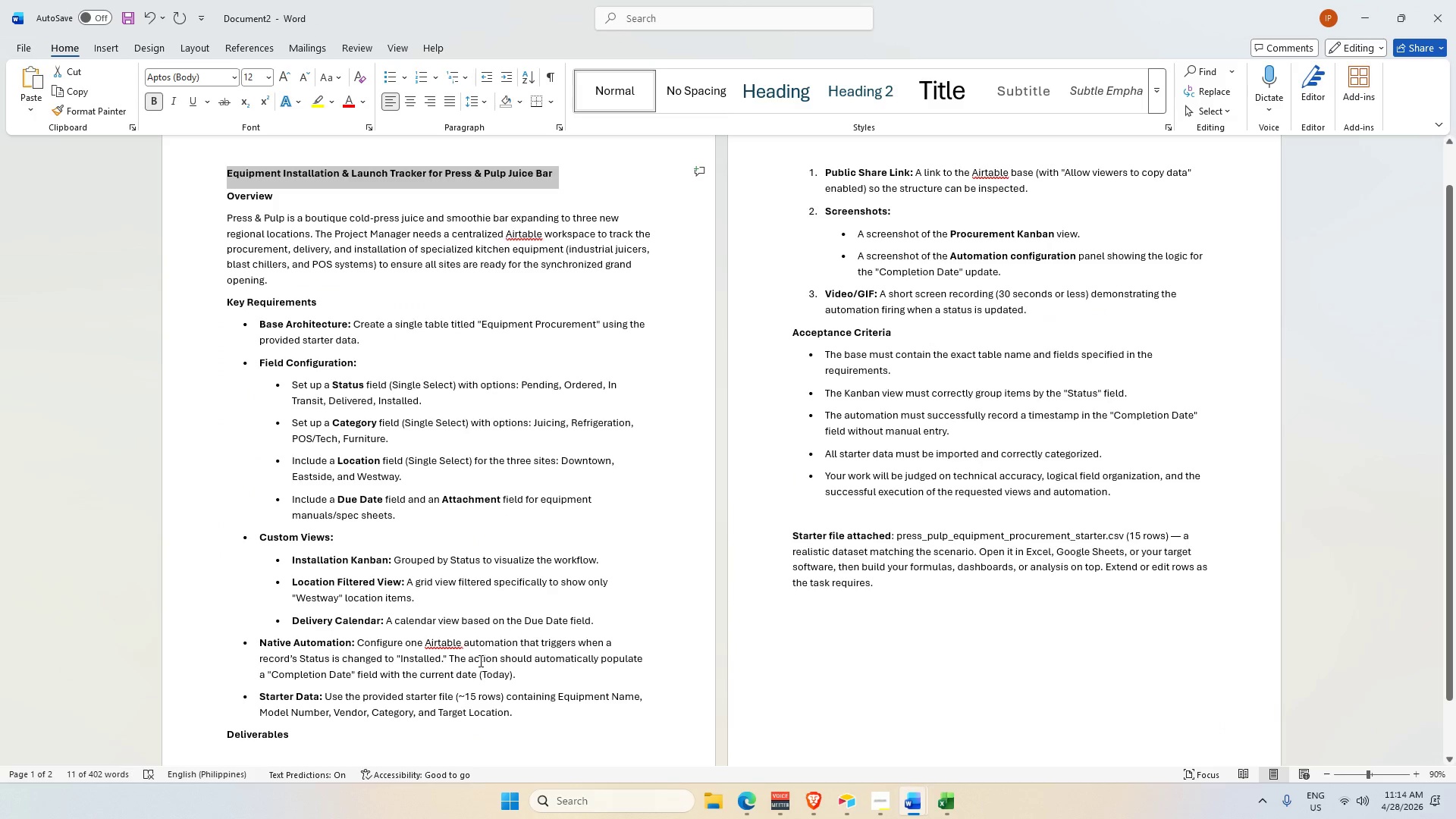 
key(Alt+AltLeft)
 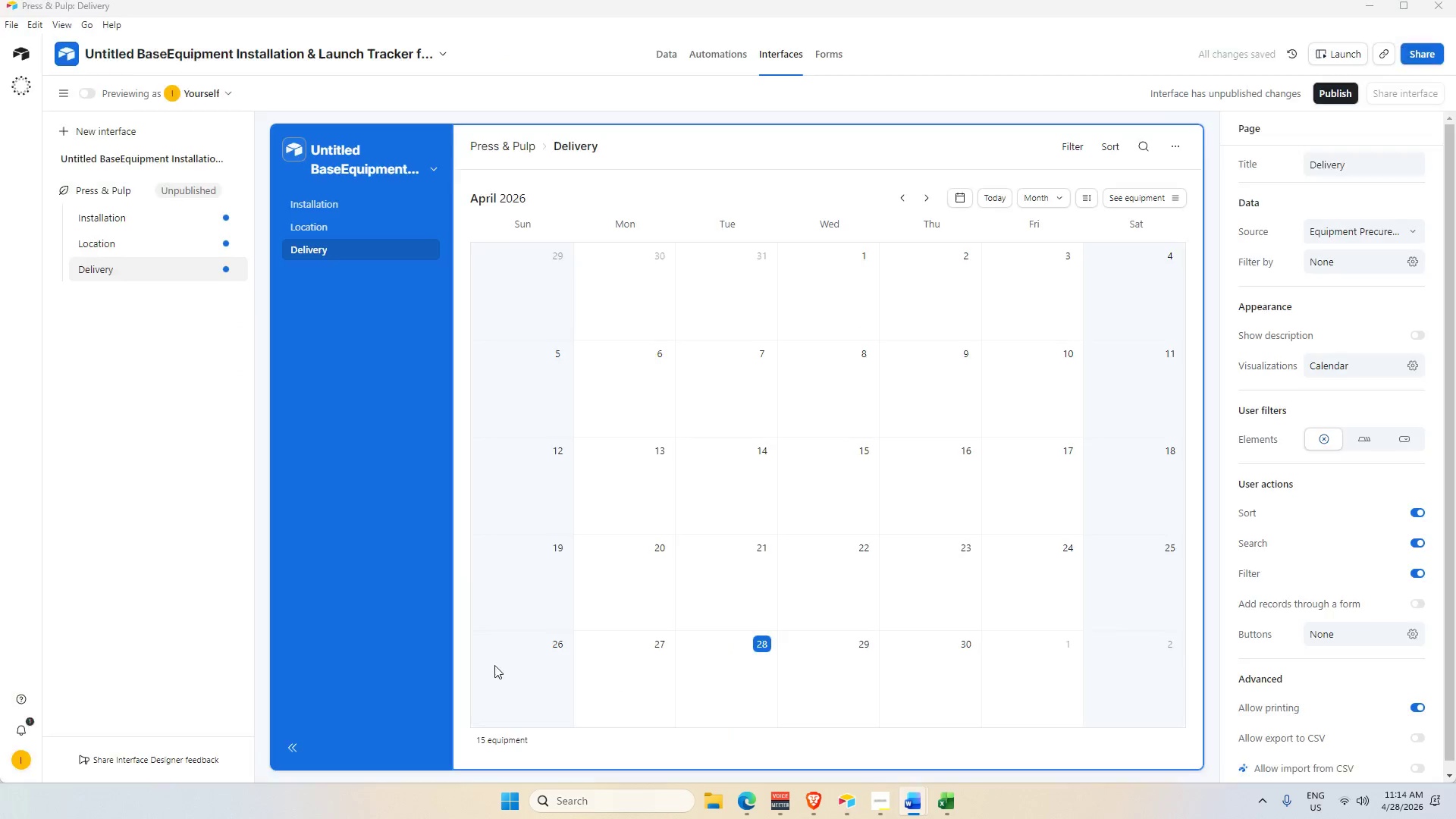 
key(Alt+Tab)
 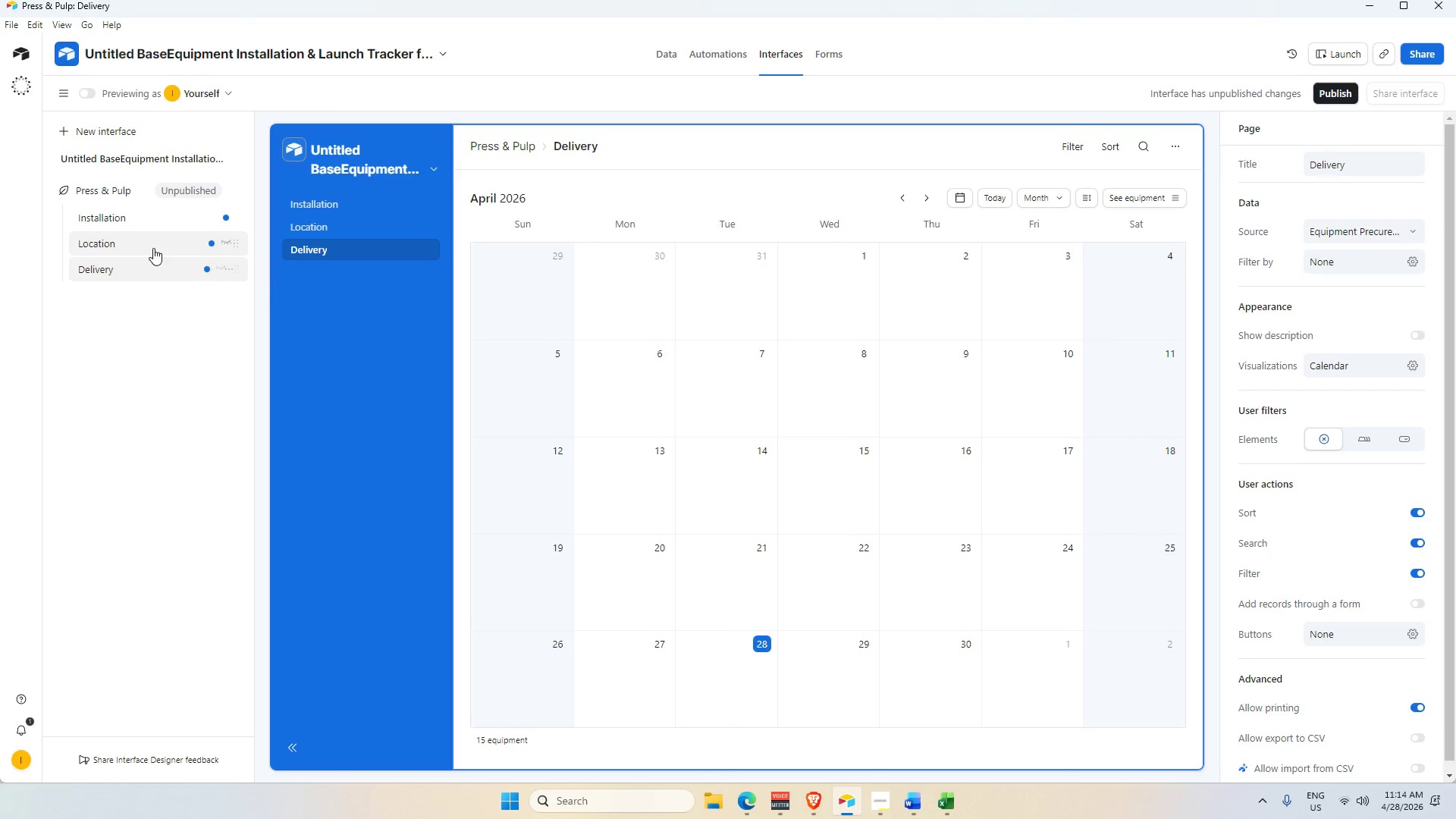 
left_click([153, 245])
 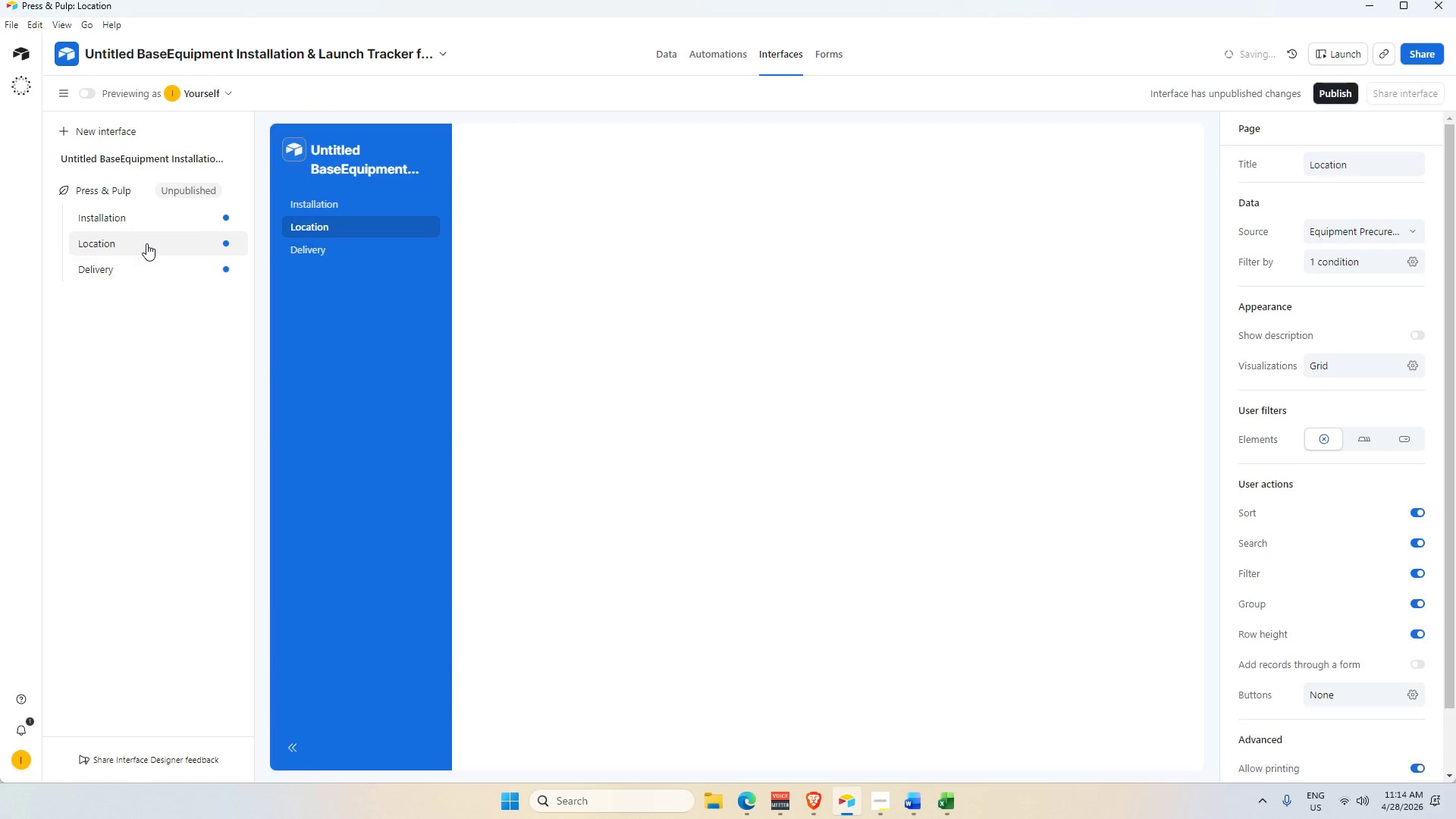 
double_click([146, 243])
 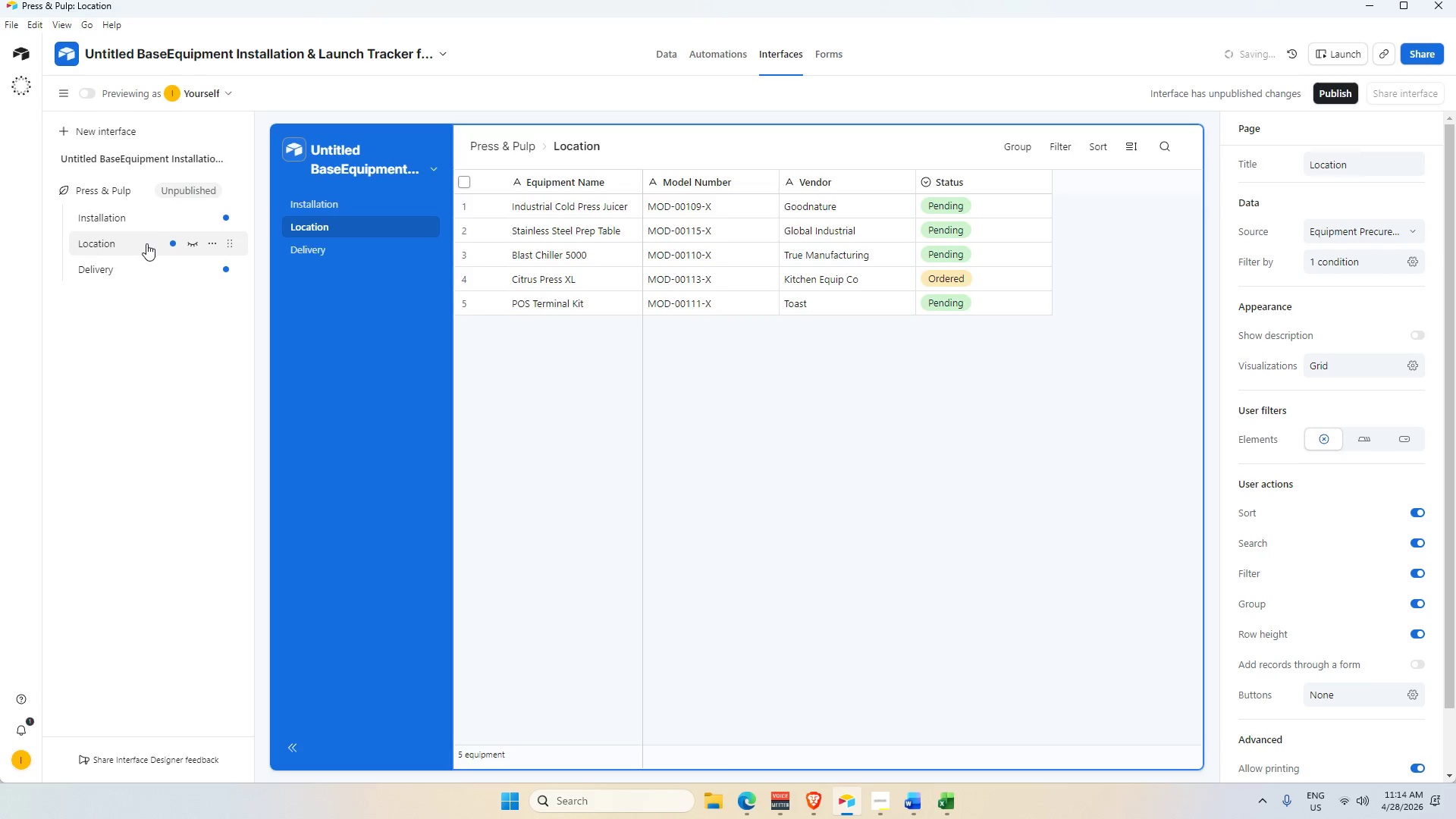 
left_click([146, 243])
 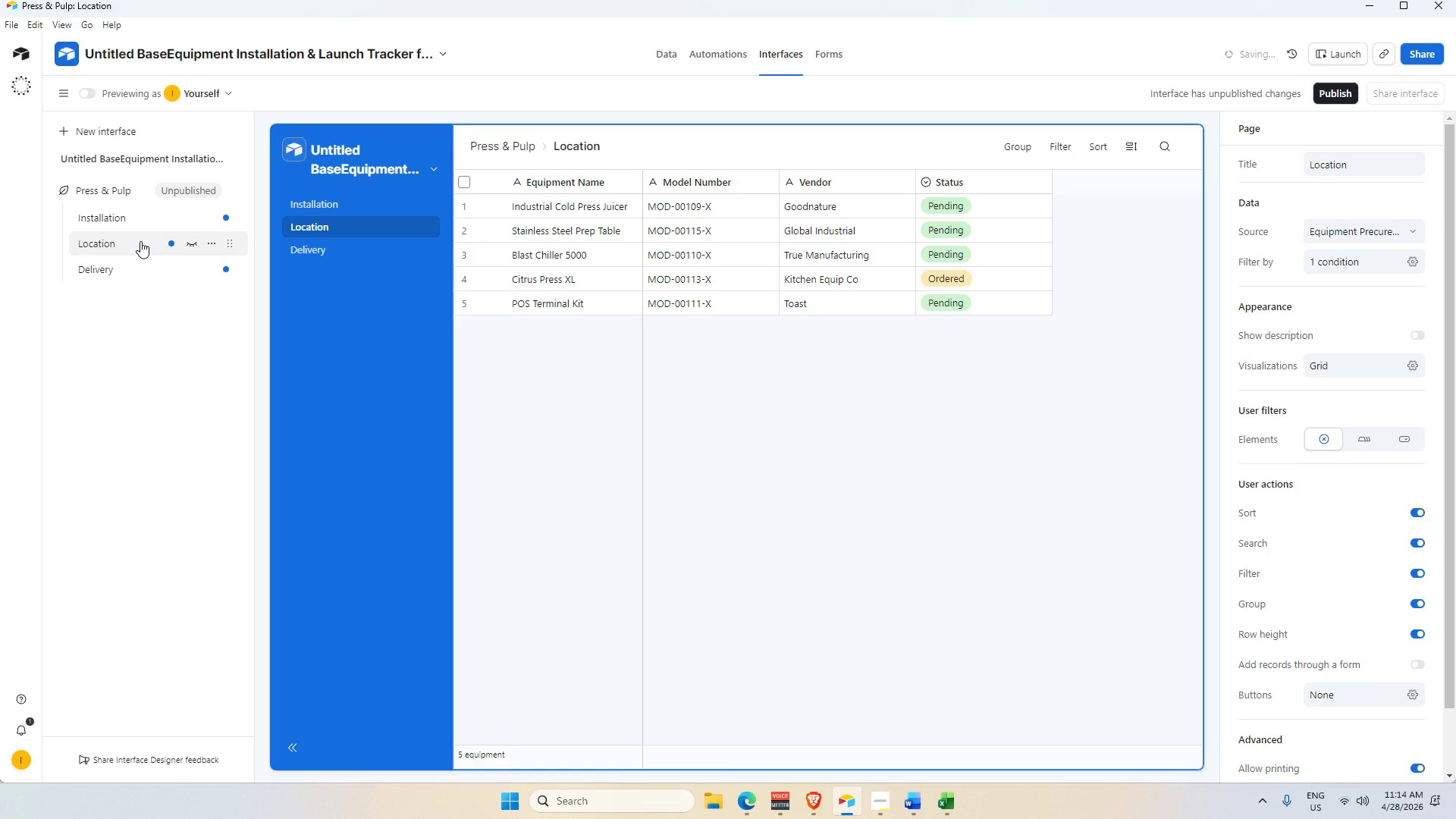 
double_click([140, 241])
 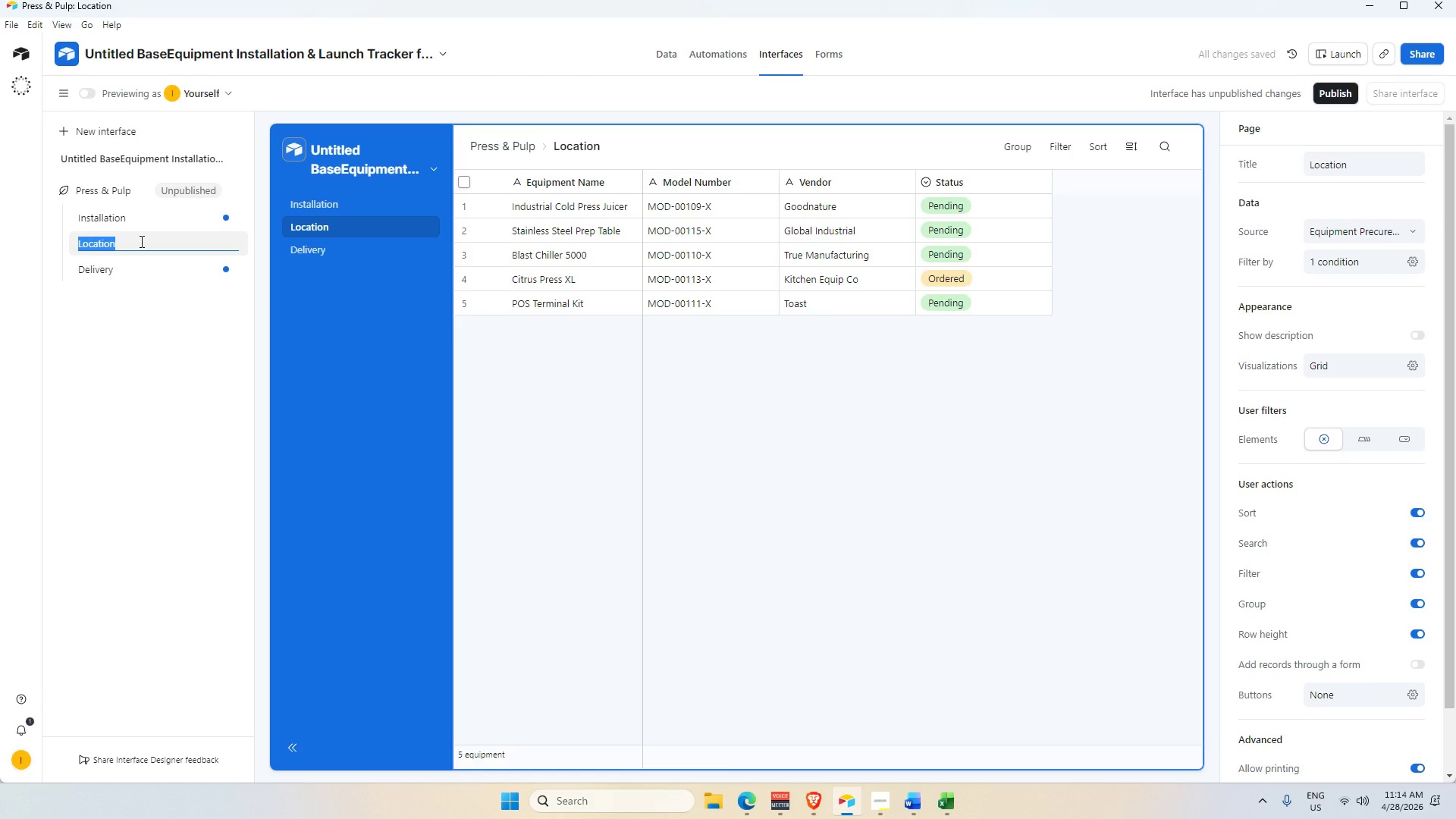 
triple_click([140, 241])
 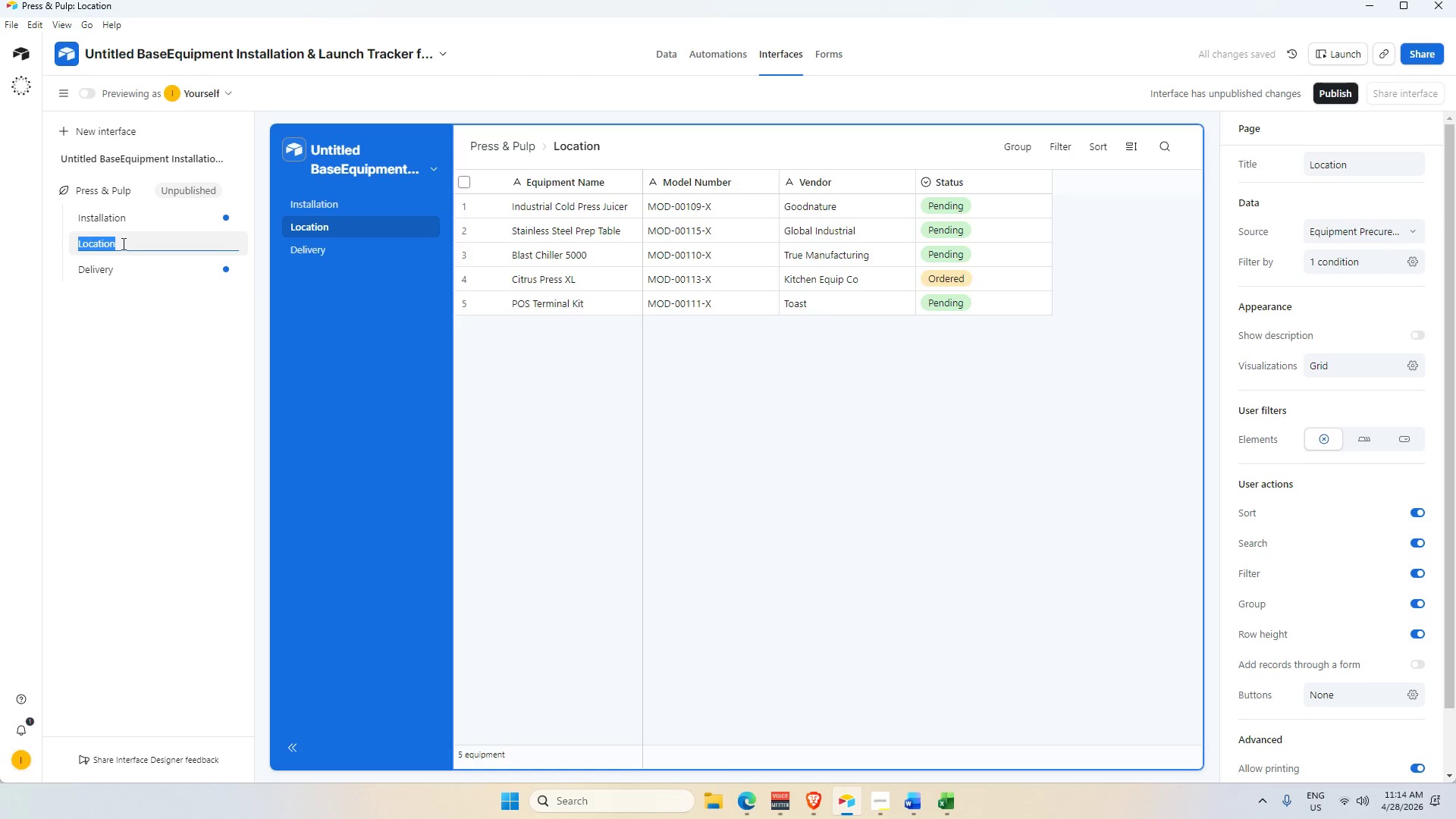 
left_click([122, 243])
 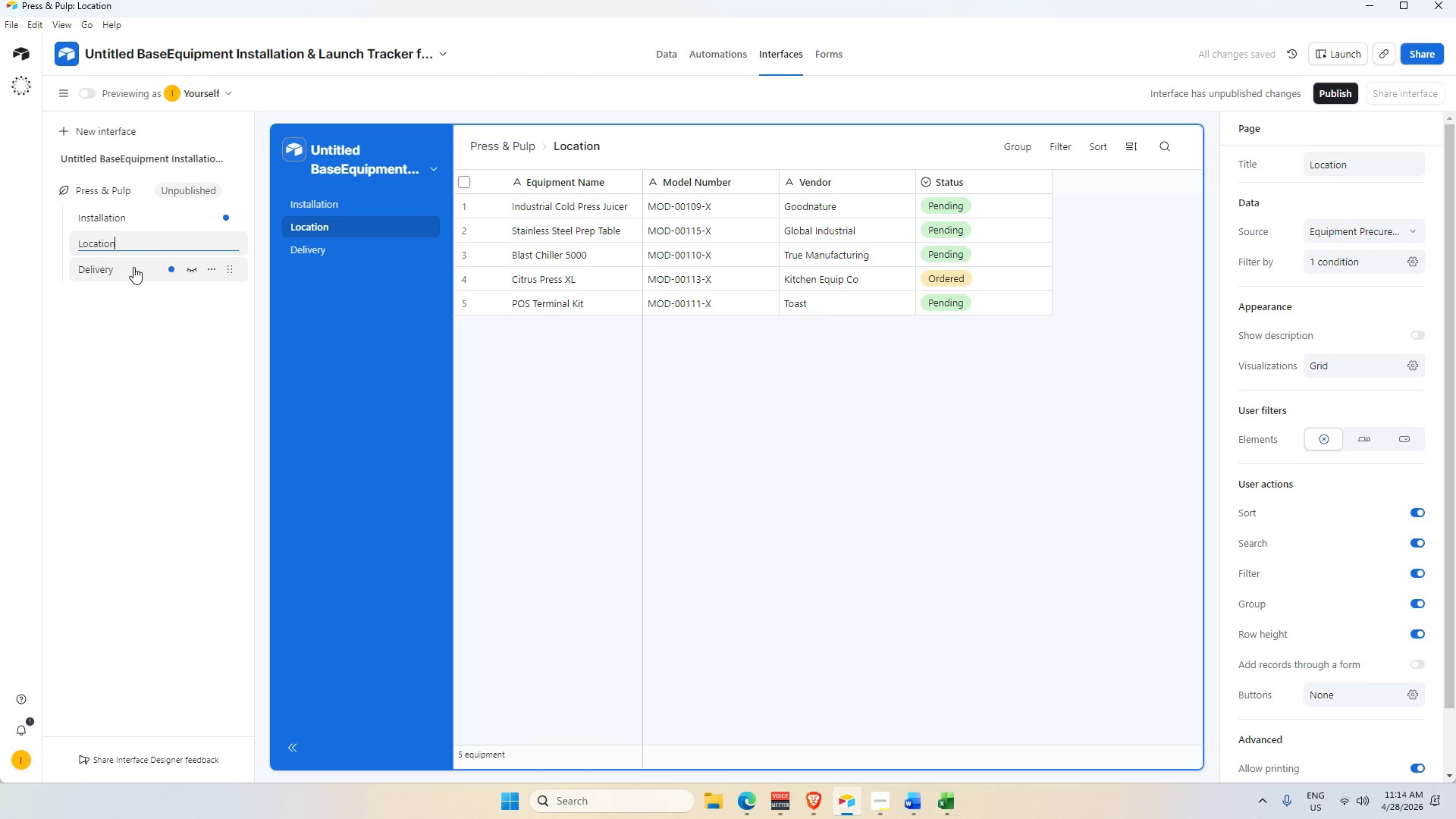 
type( Filtered View)
 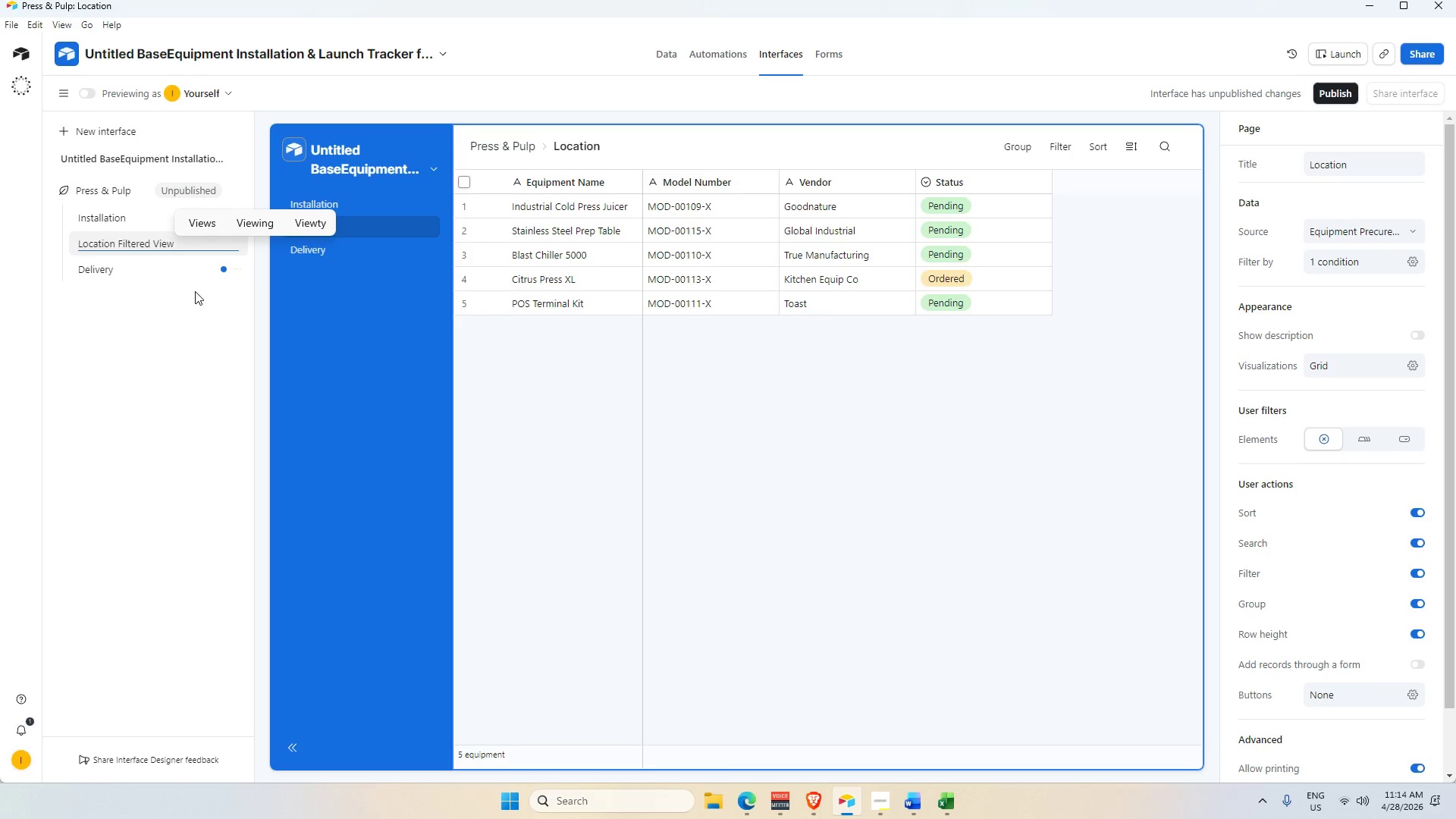 
double_click([136, 223])
 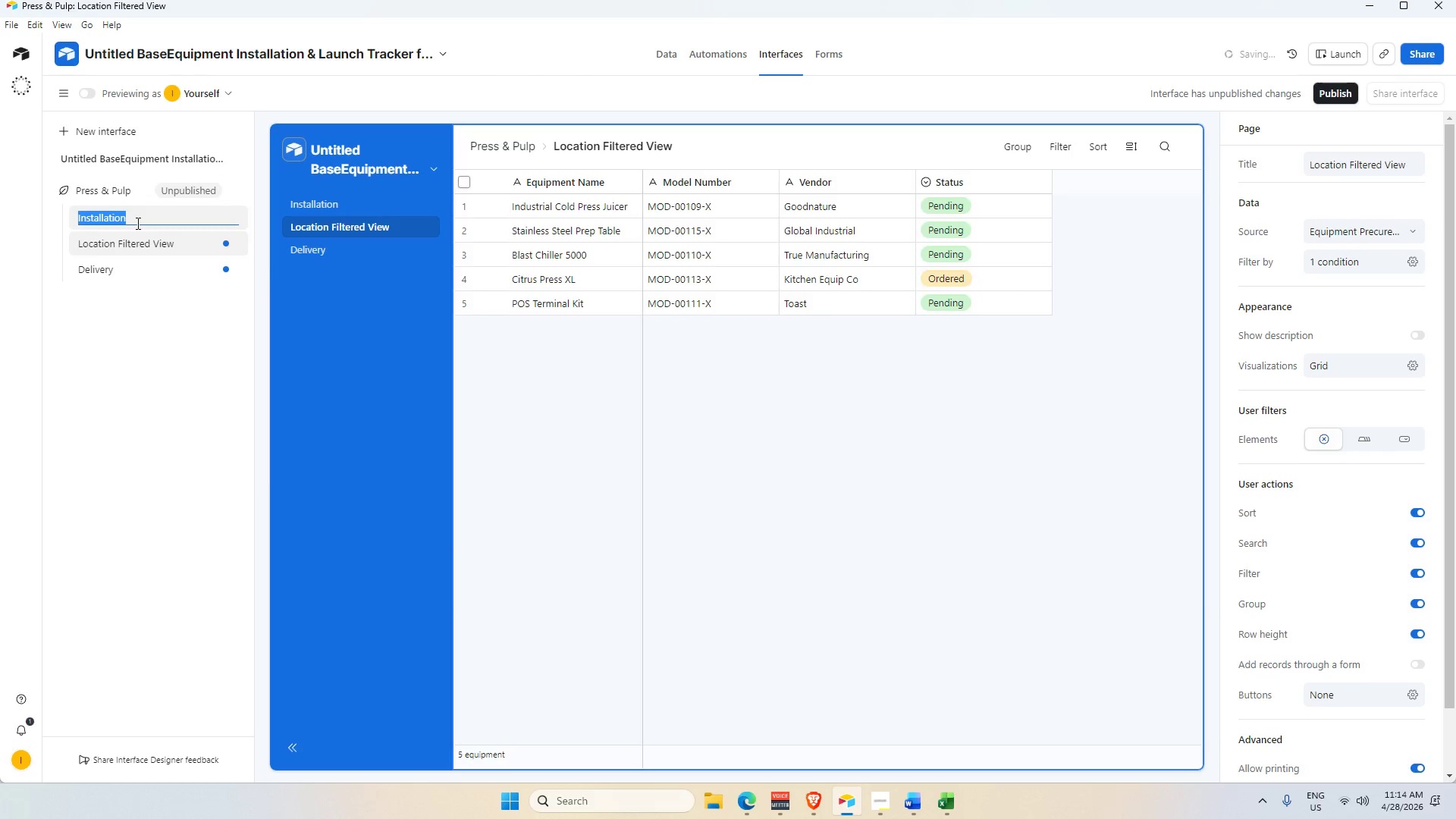 
key(Alt+AltLeft)
 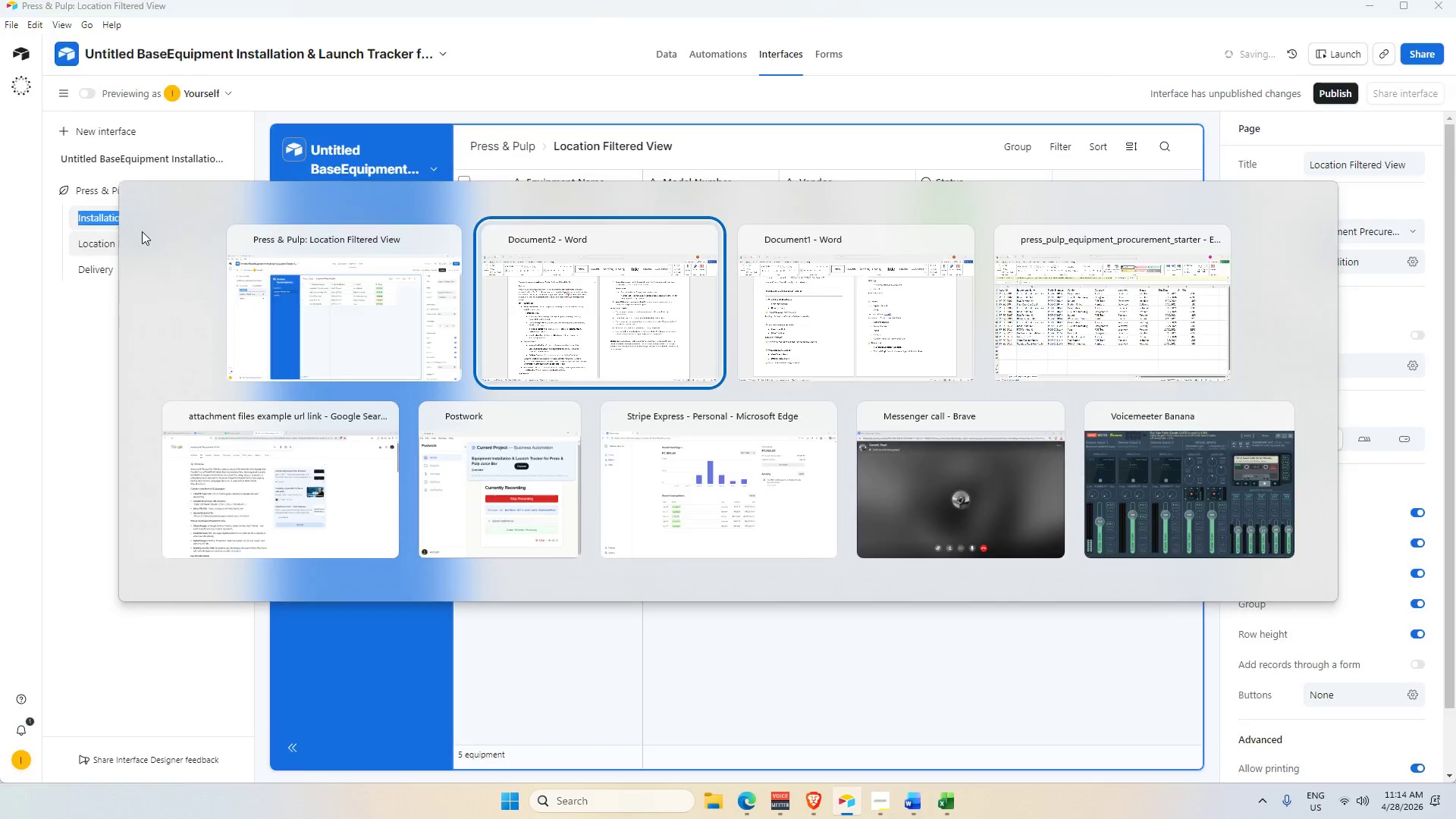 
key(Alt+Tab)
 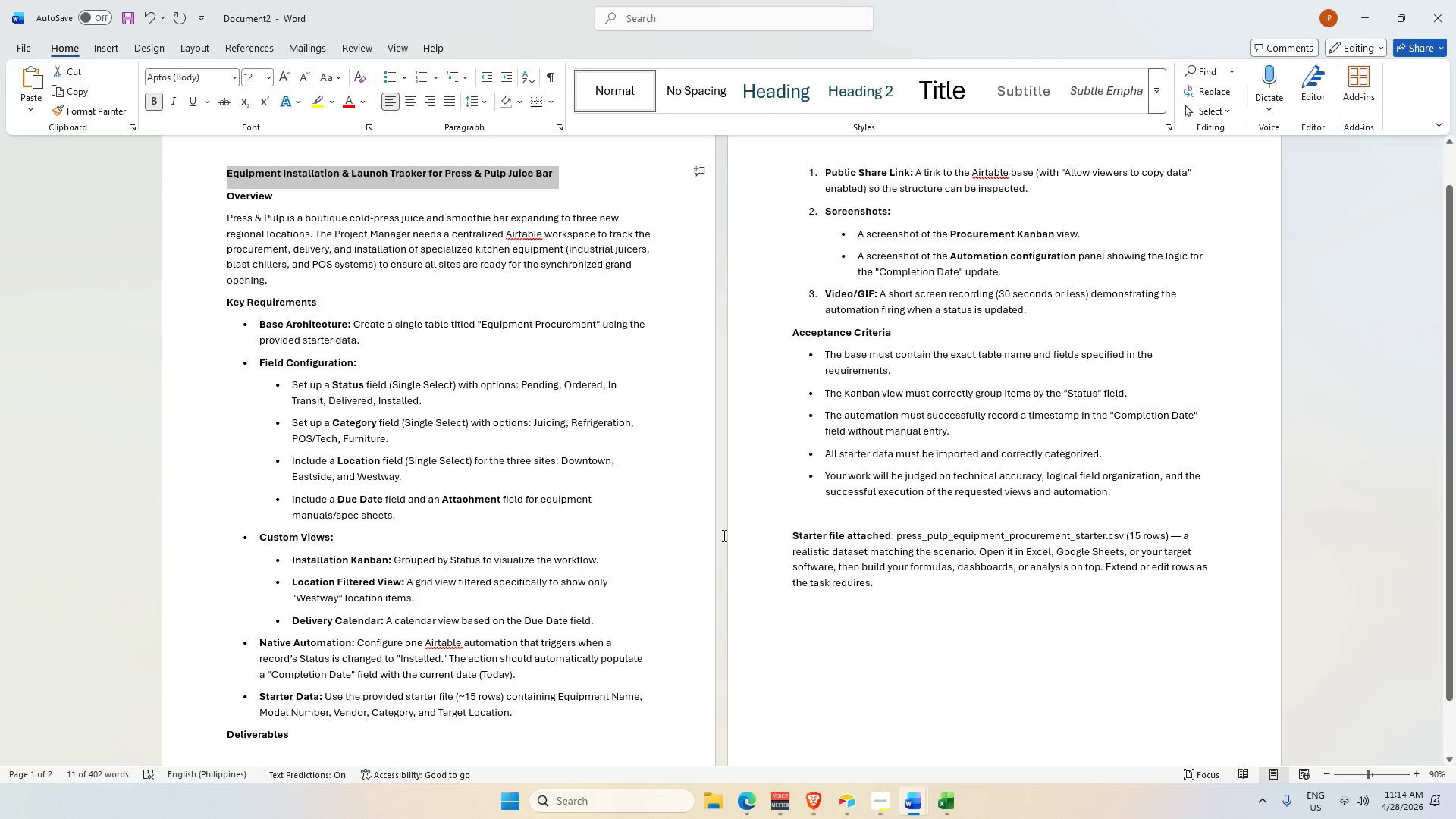 
key(Alt+AltLeft)
 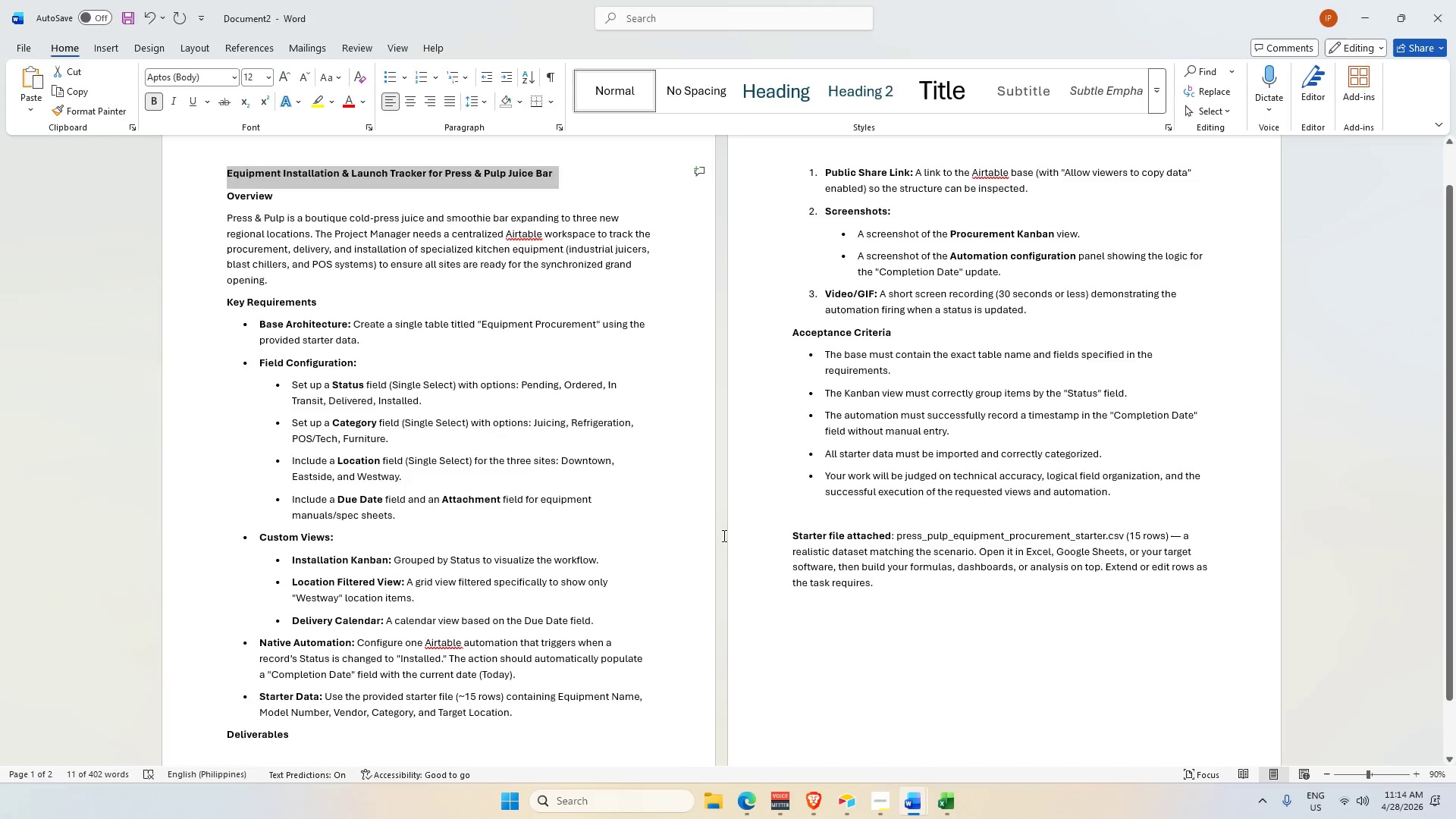 
key(Alt+Tab)
 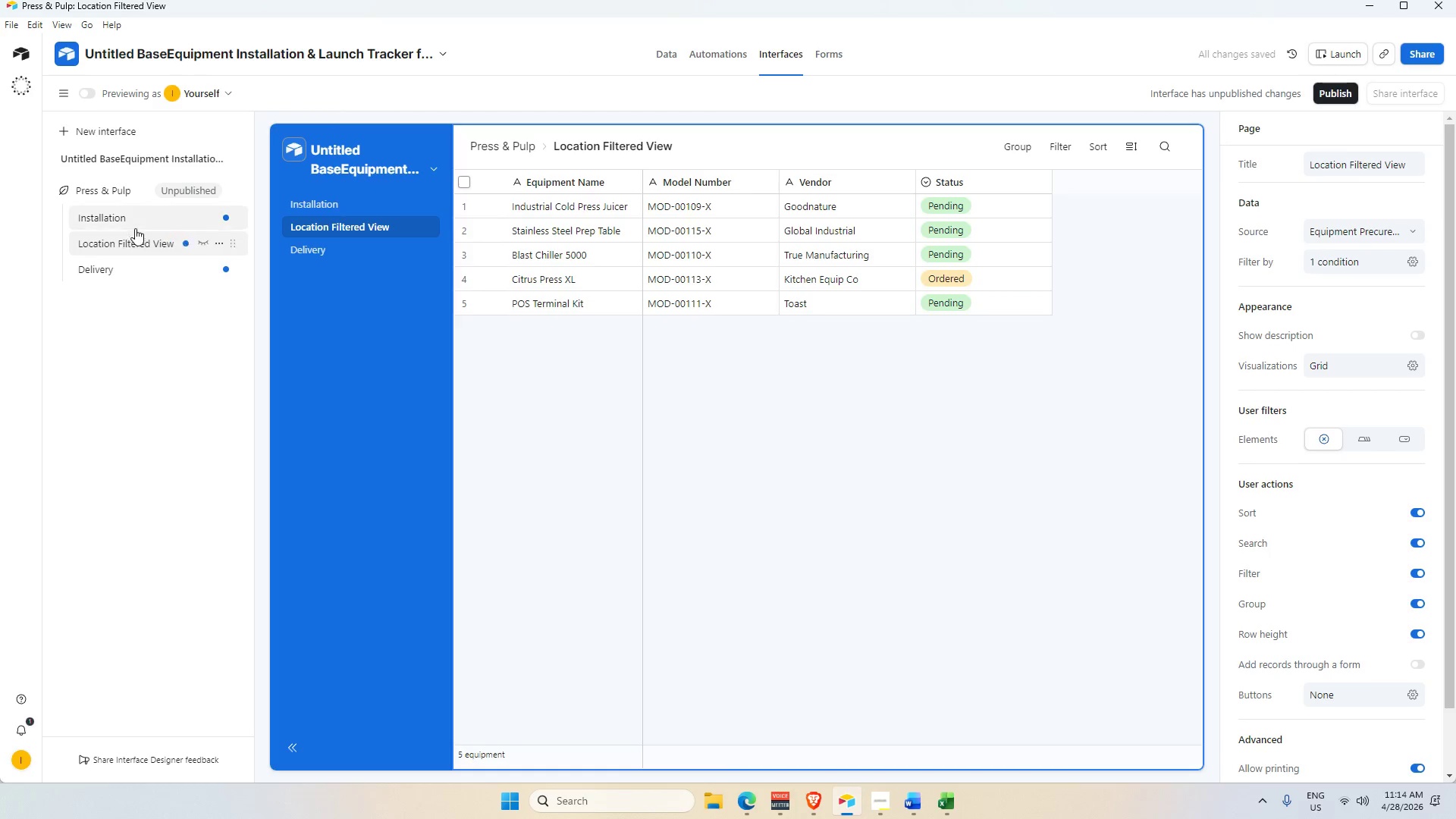 
left_click([143, 221])
 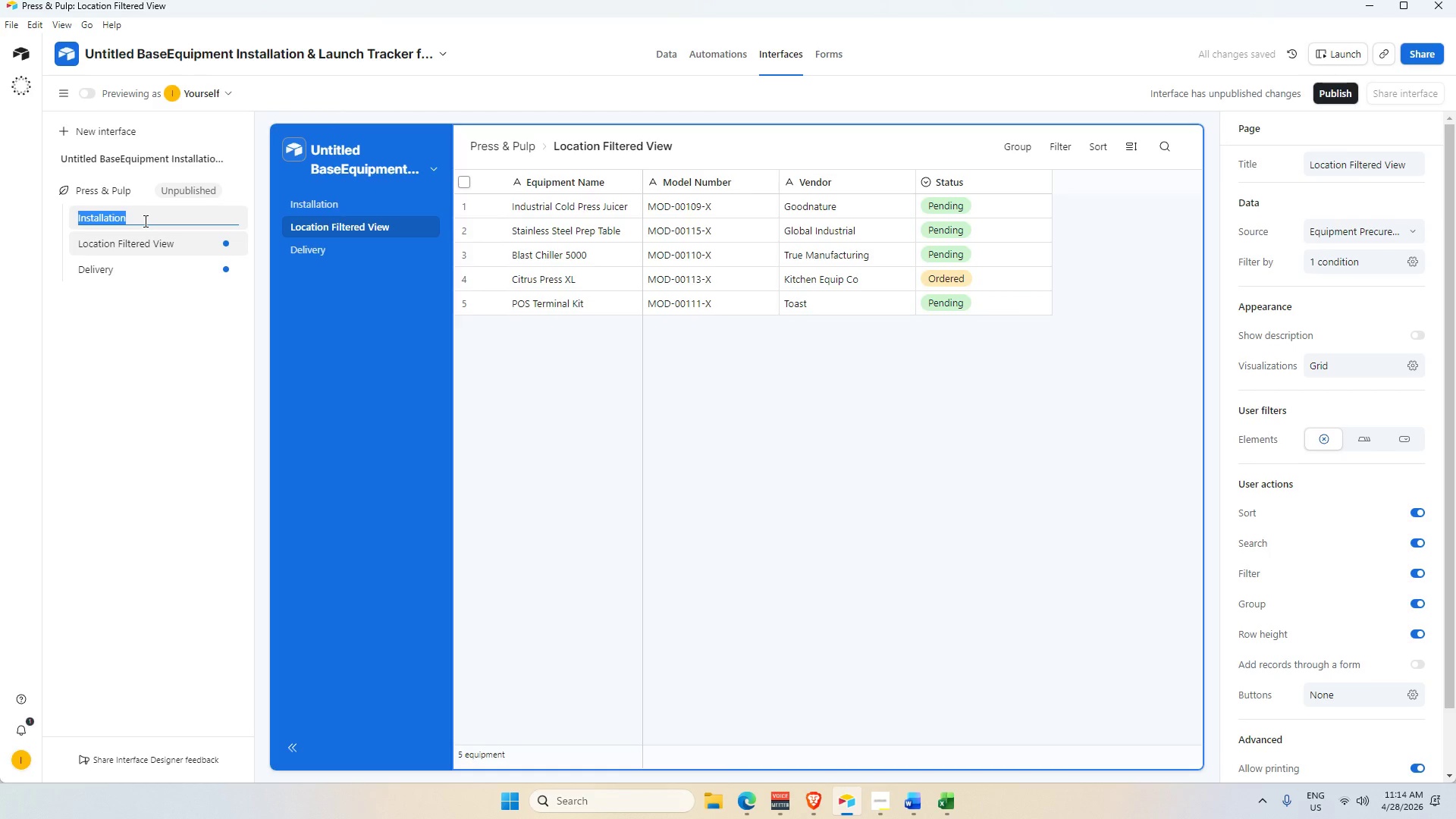 
triple_click([144, 221])
 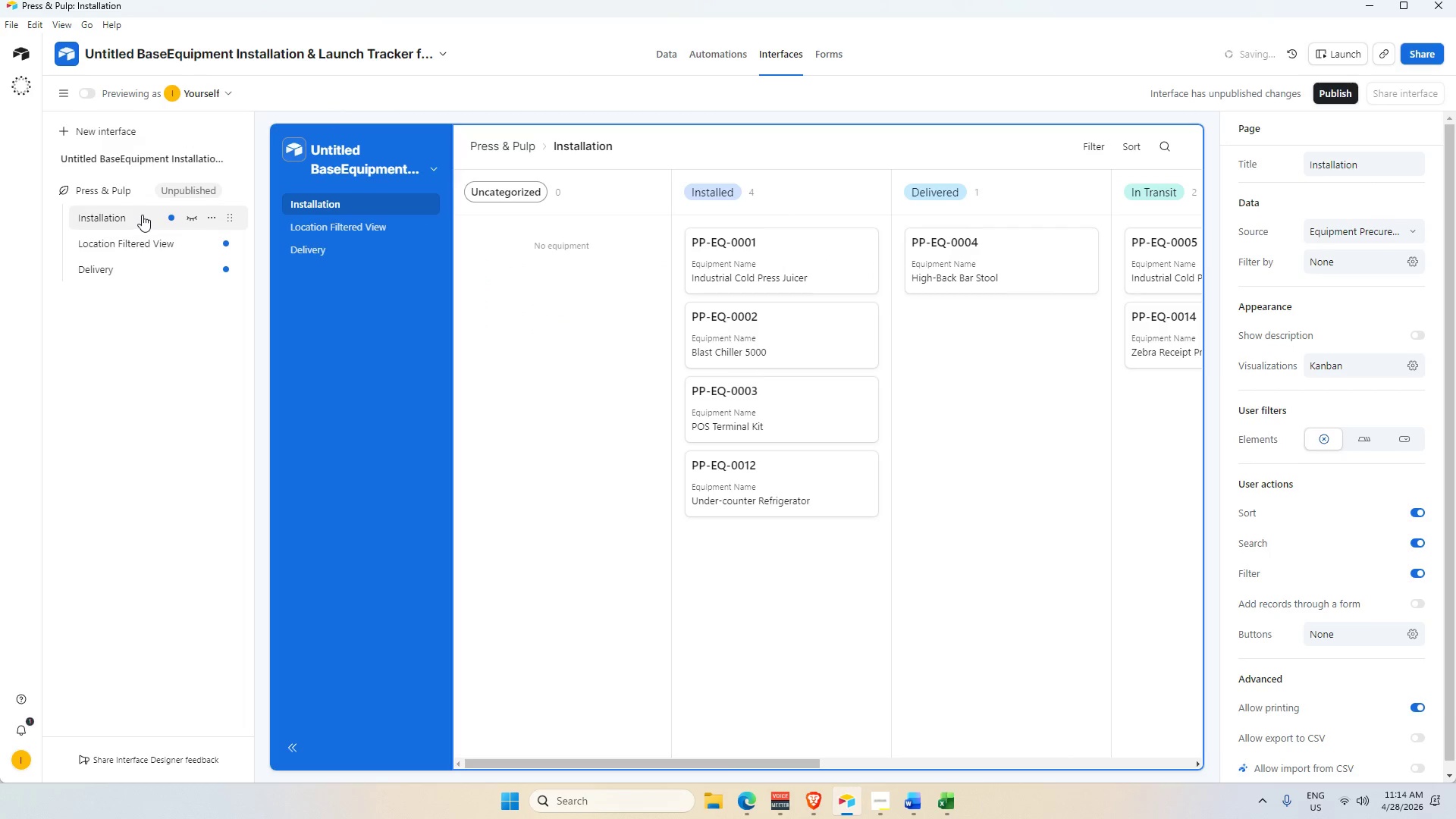 
double_click([142, 215])
 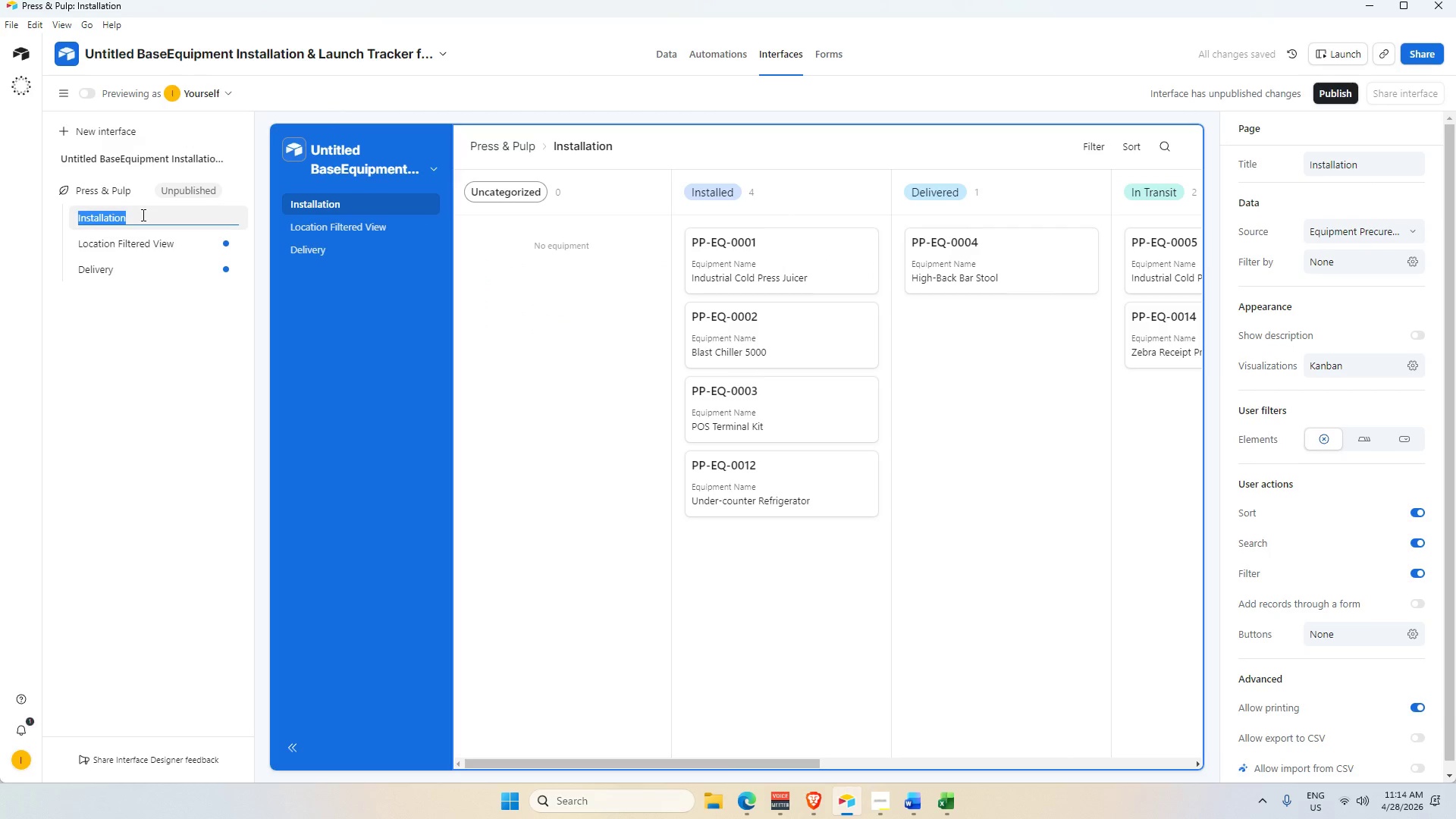 
triple_click([142, 215])
 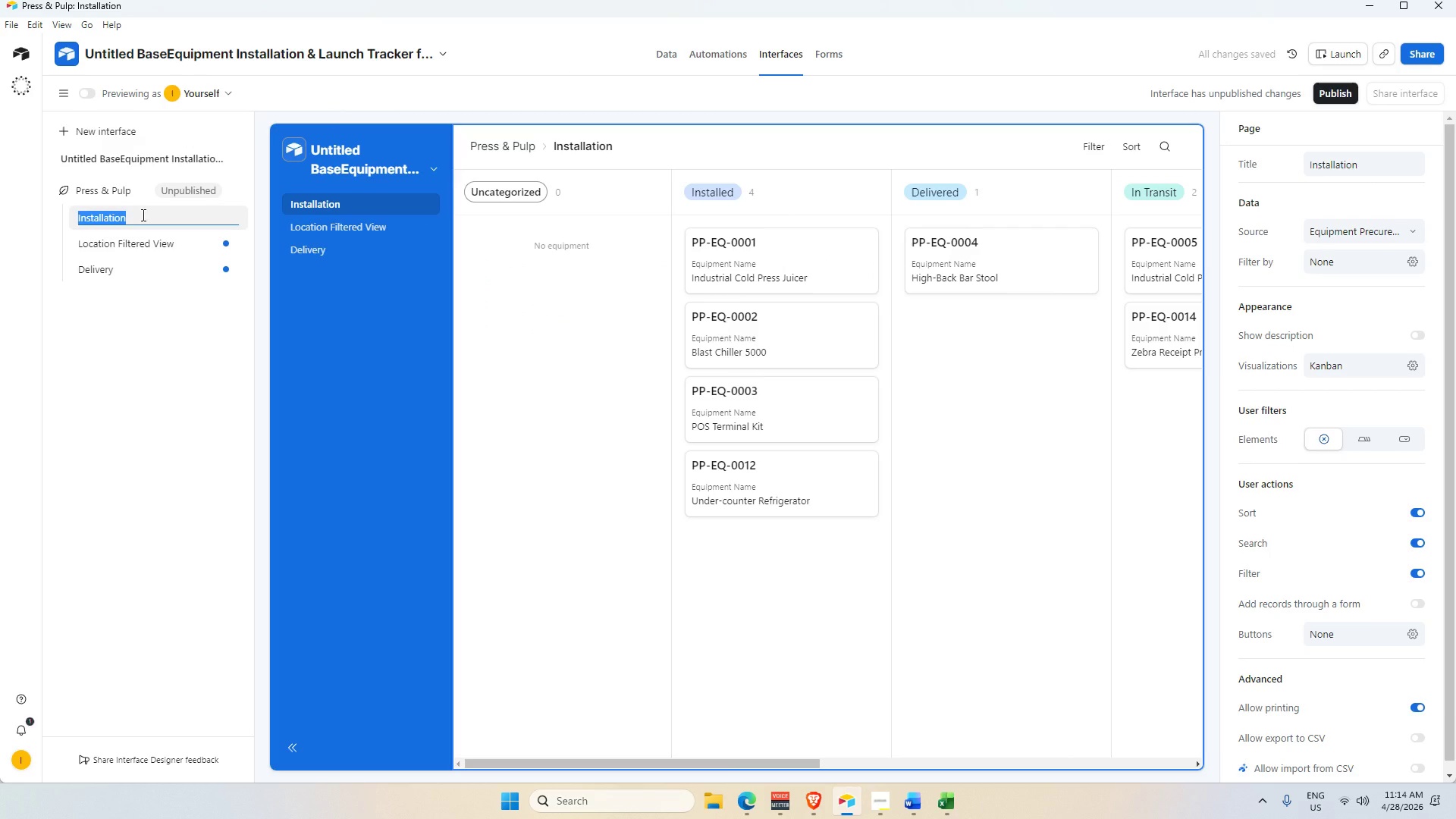 
triple_click([142, 215])
 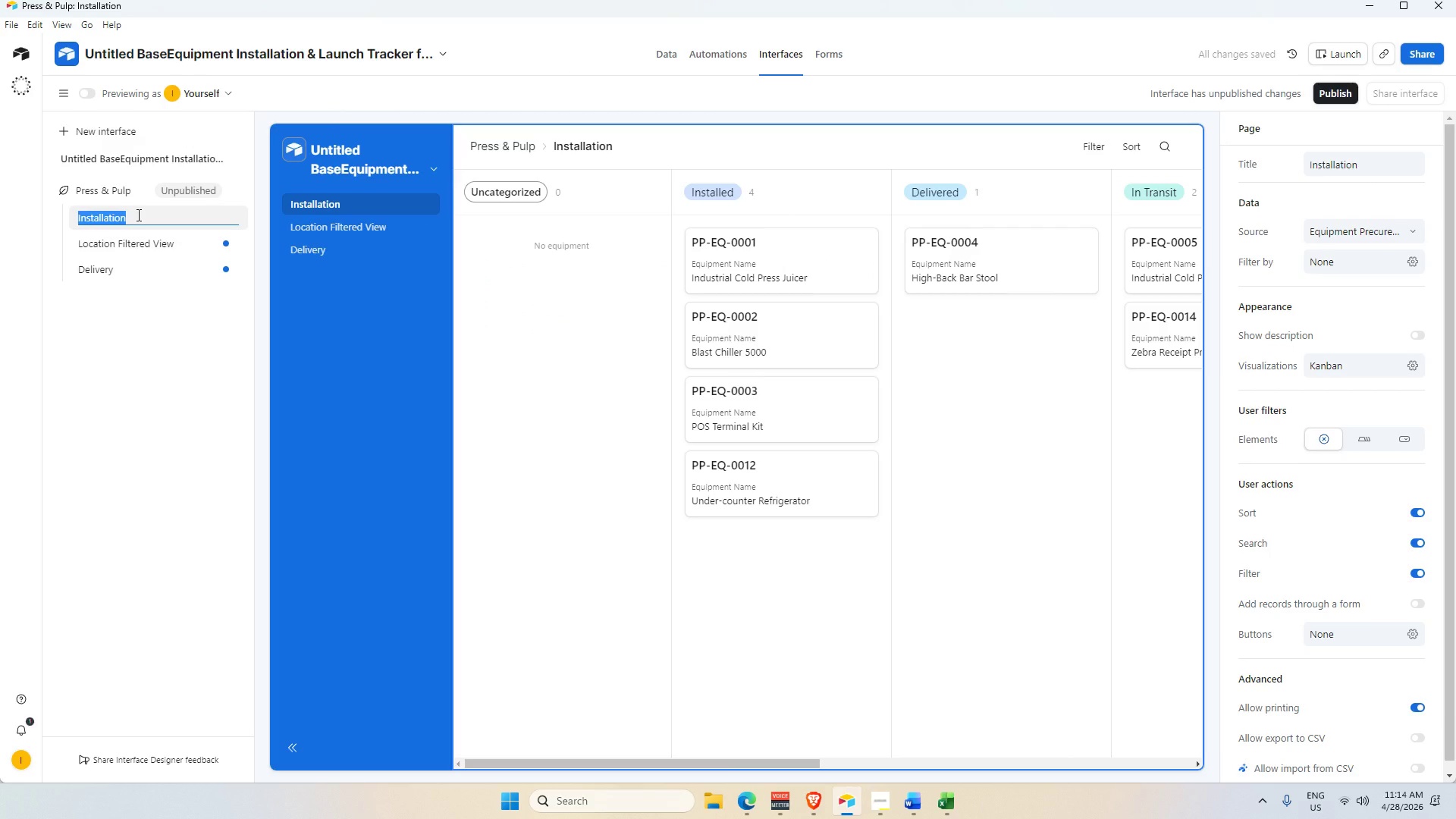 
left_click([137, 215])
 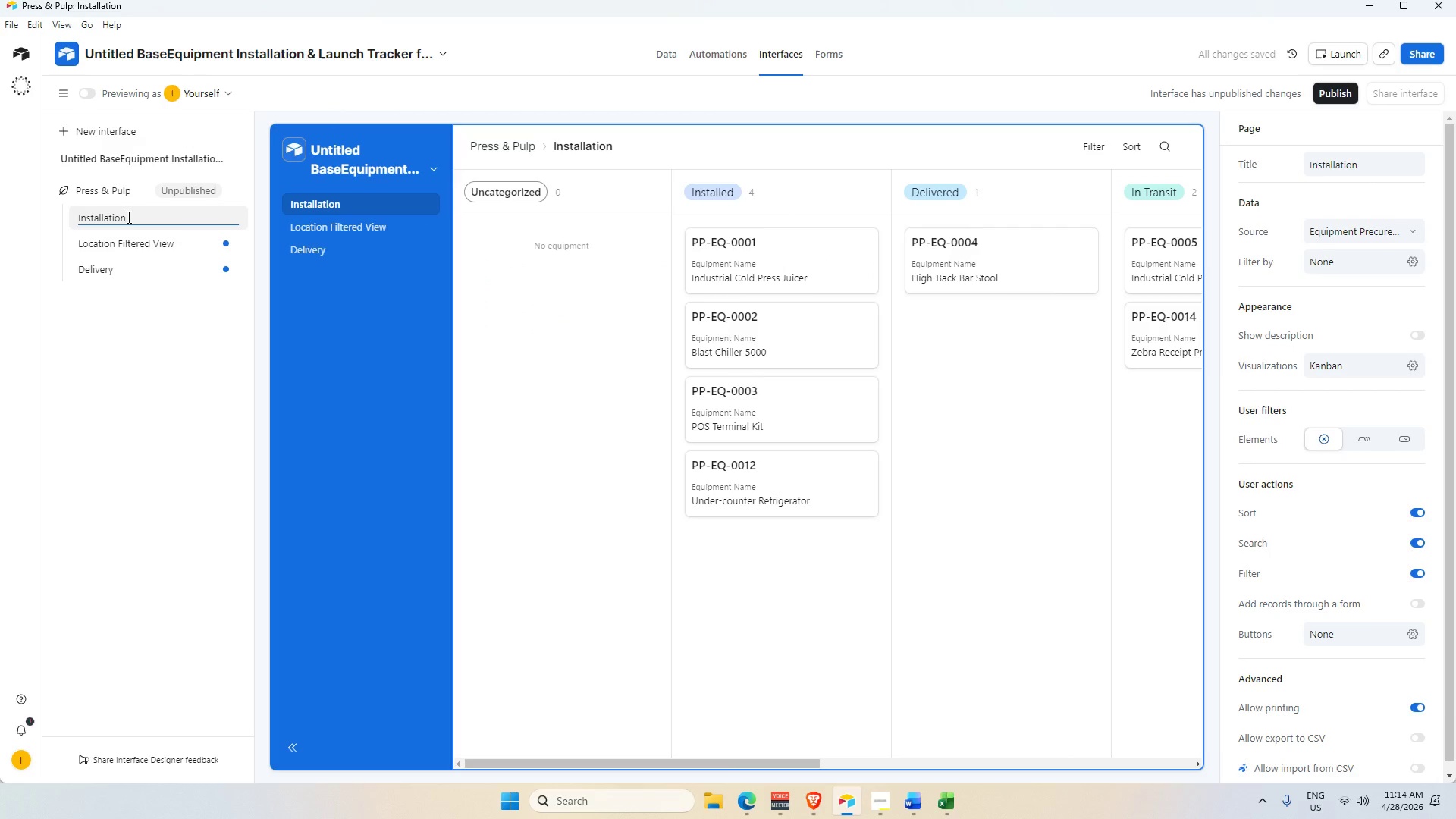 
type( KAnban)
key(Backspace)
key(Backspace)
key(Backspace)
key(Backspace)
key(Backspace)
type(anban)
 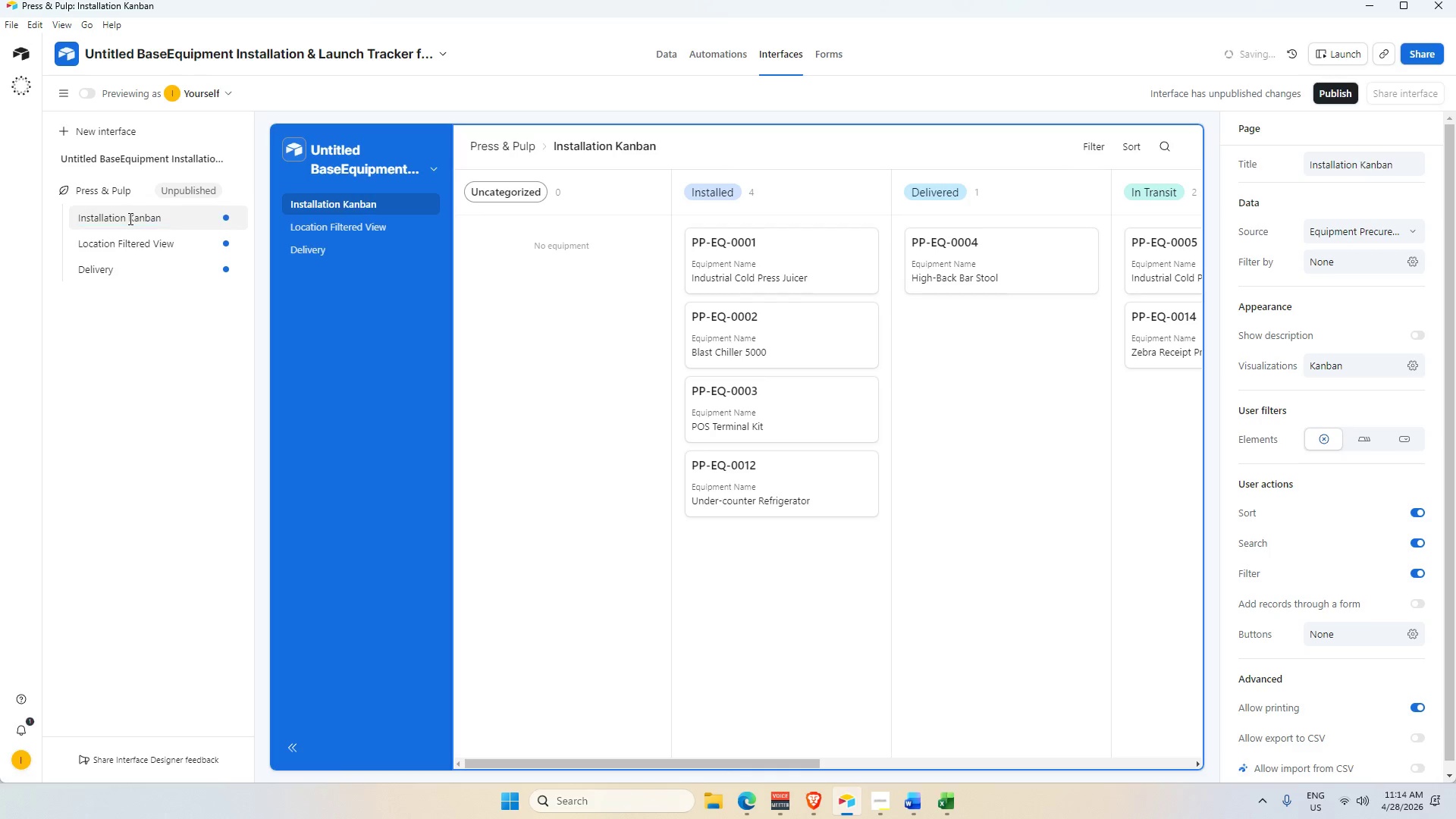 
 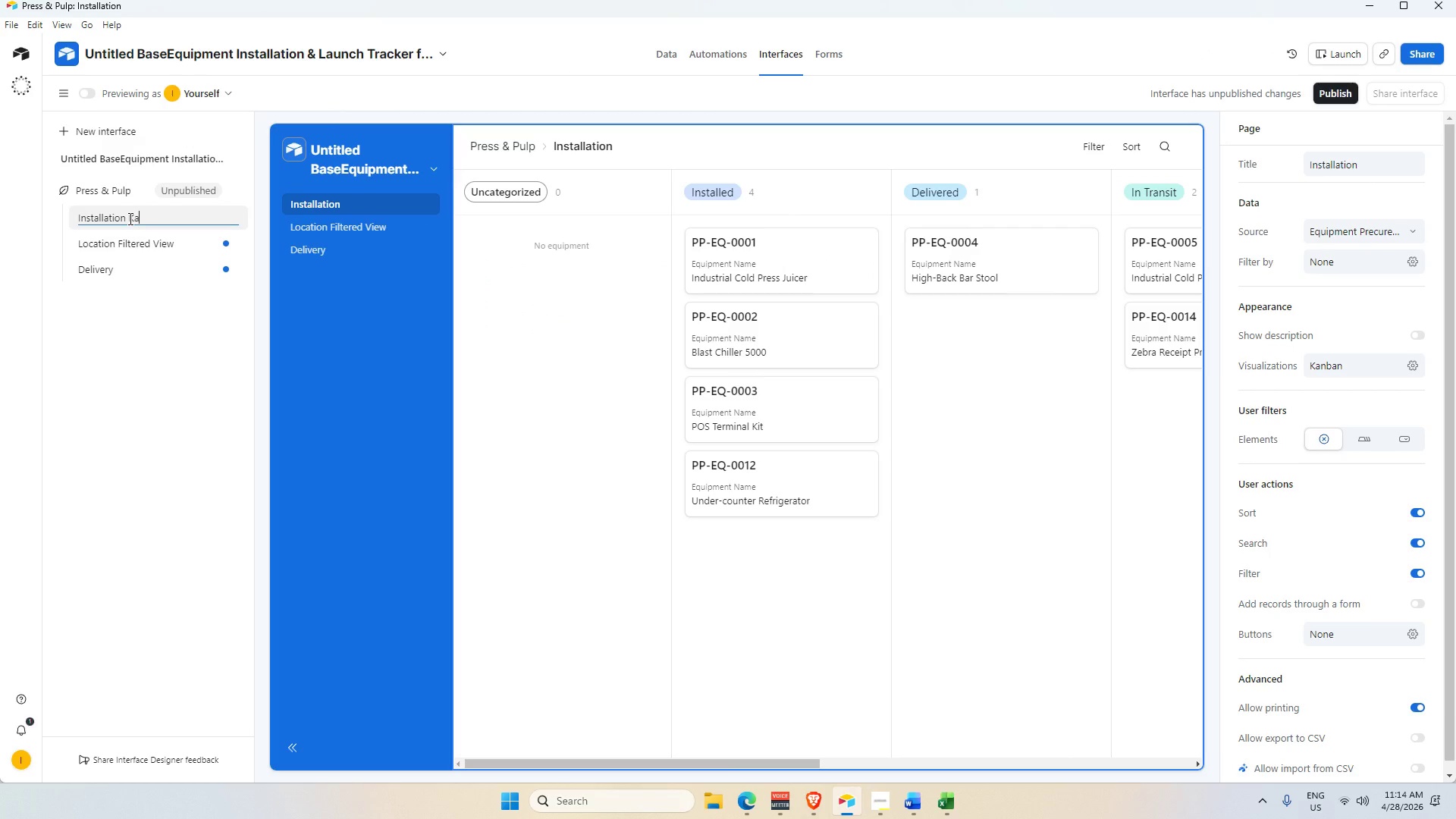 
key(Enter)
 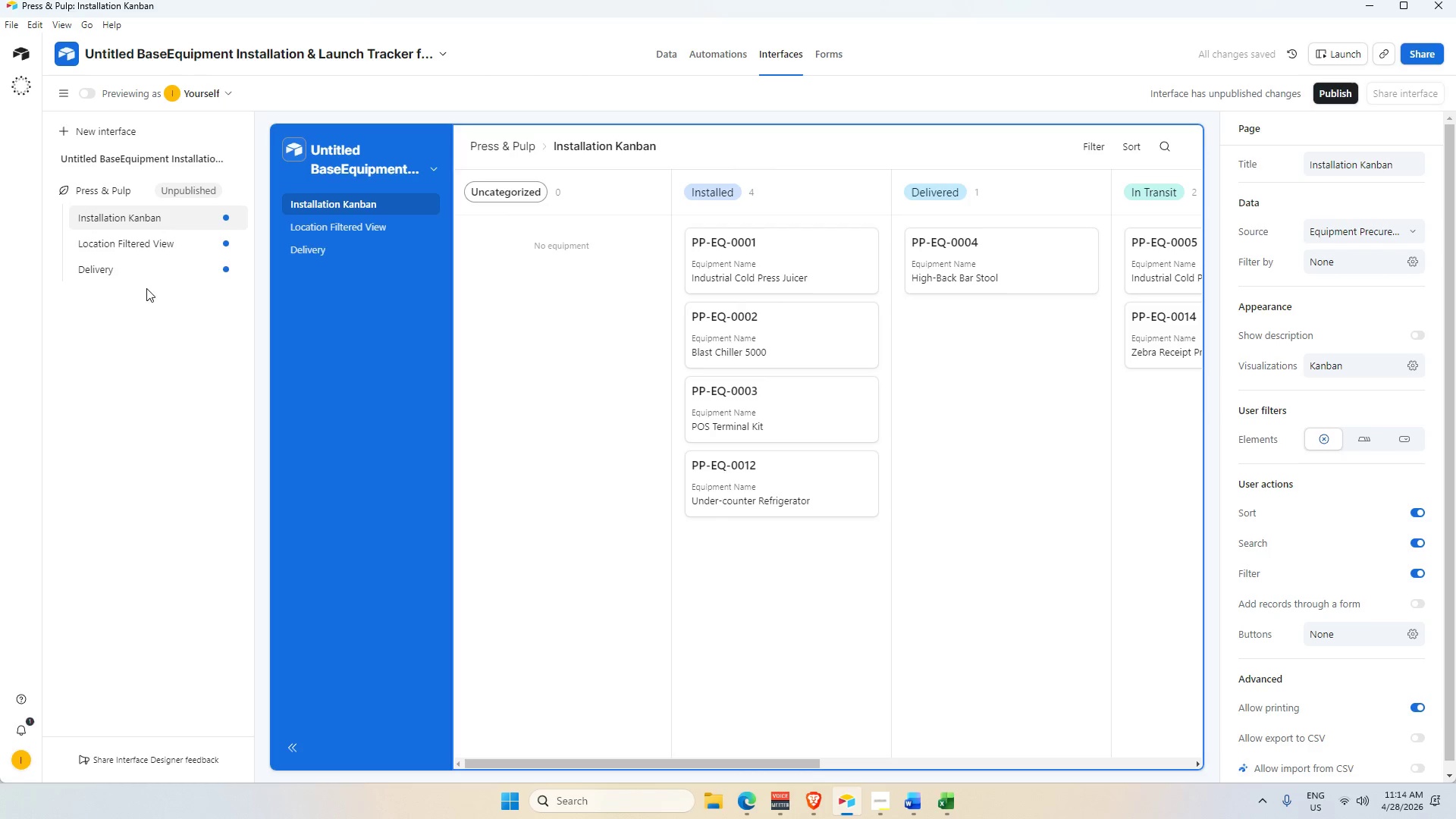 
double_click([140, 272])
 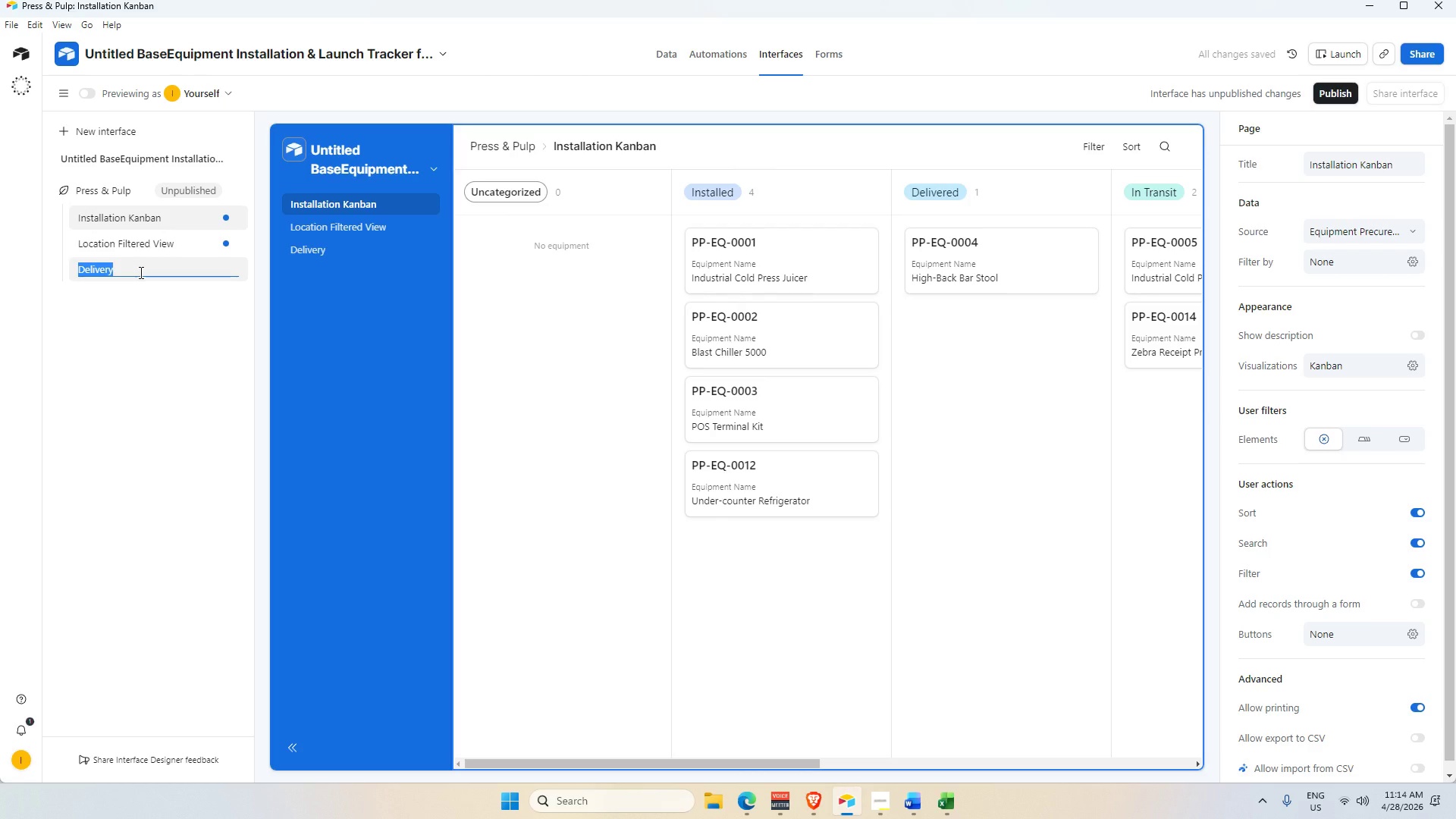 
triple_click([140, 272])
 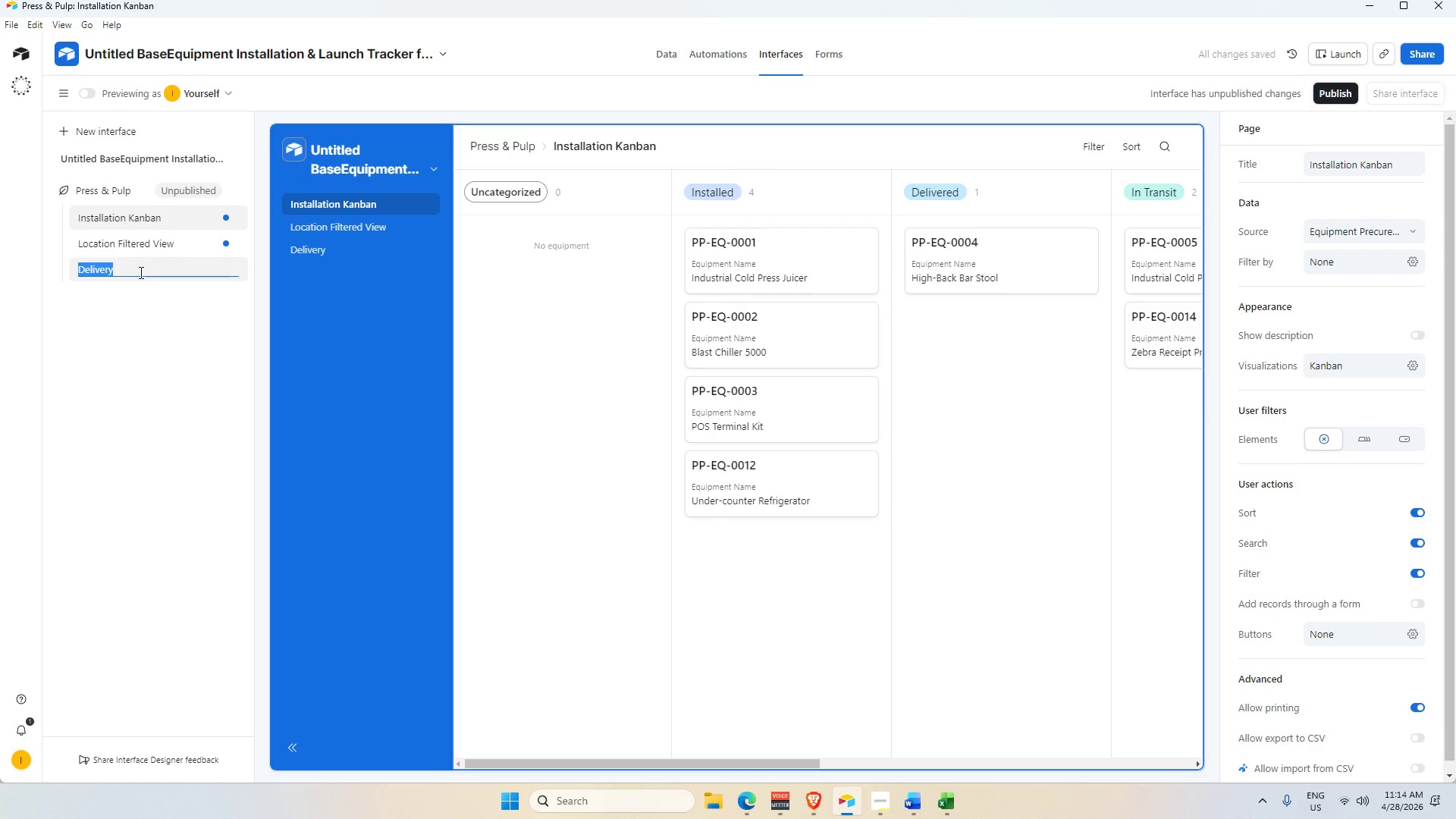 
triple_click([140, 272])
 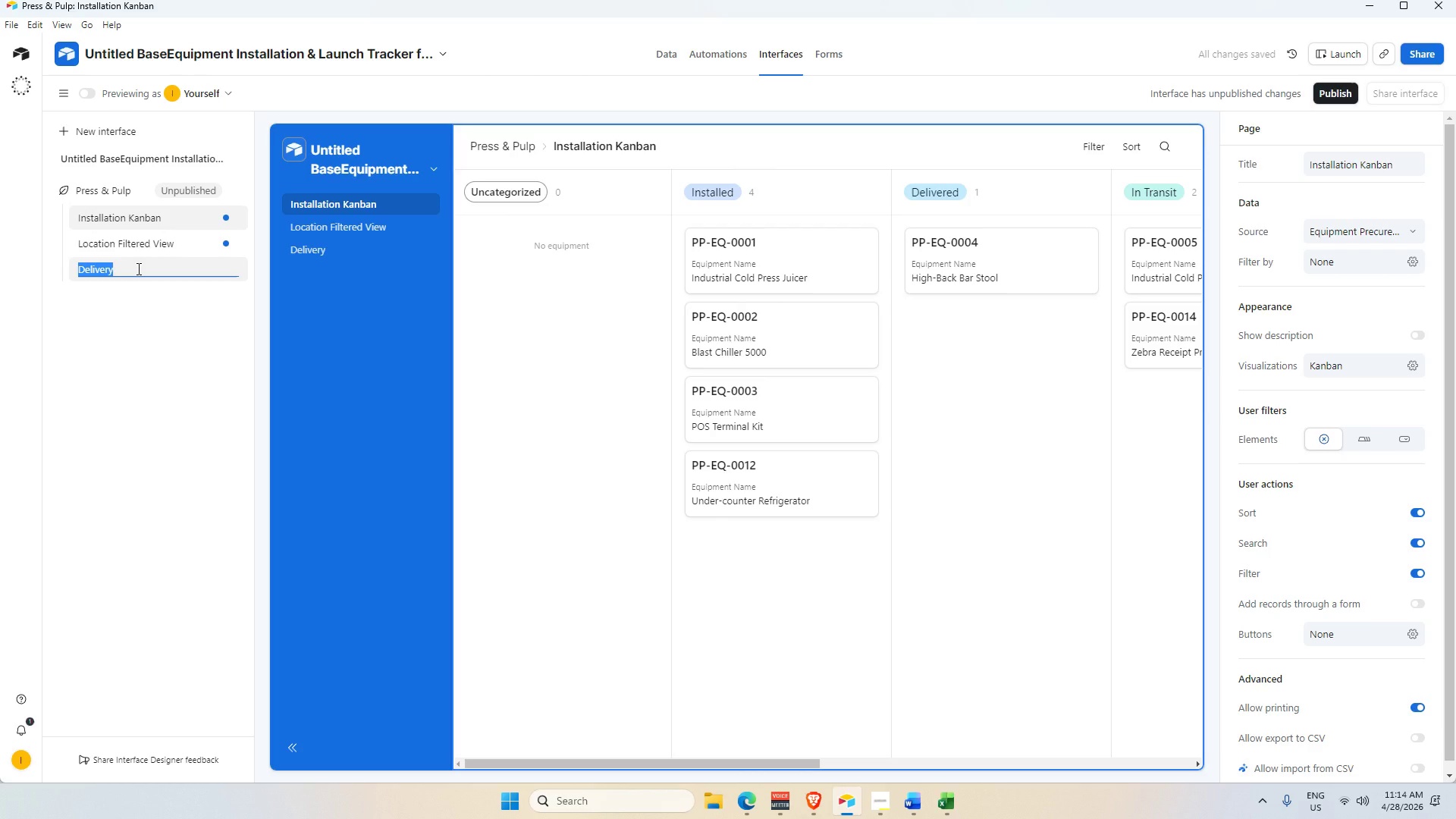 
triple_click([137, 268])
 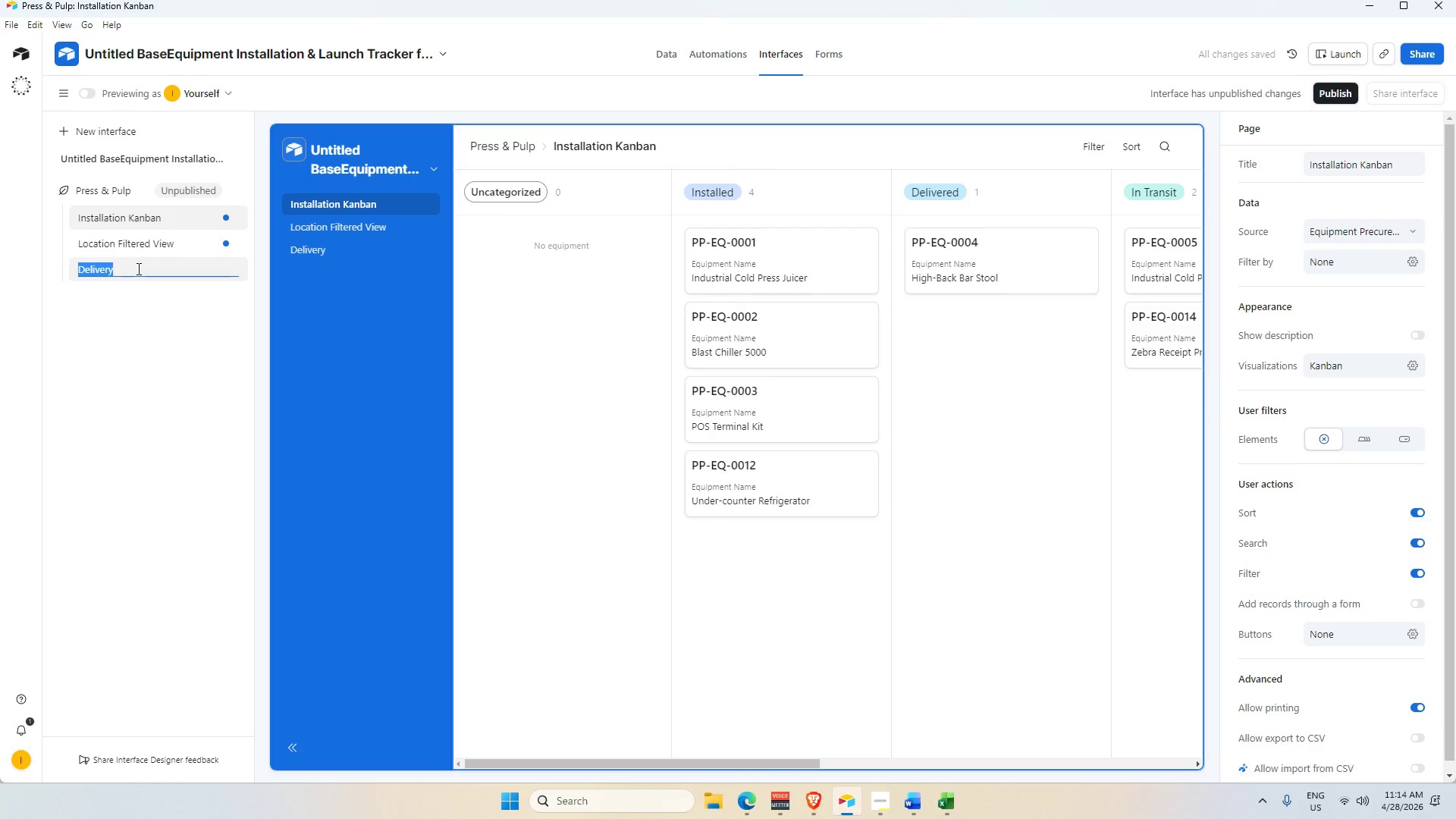 
triple_click([137, 268])
 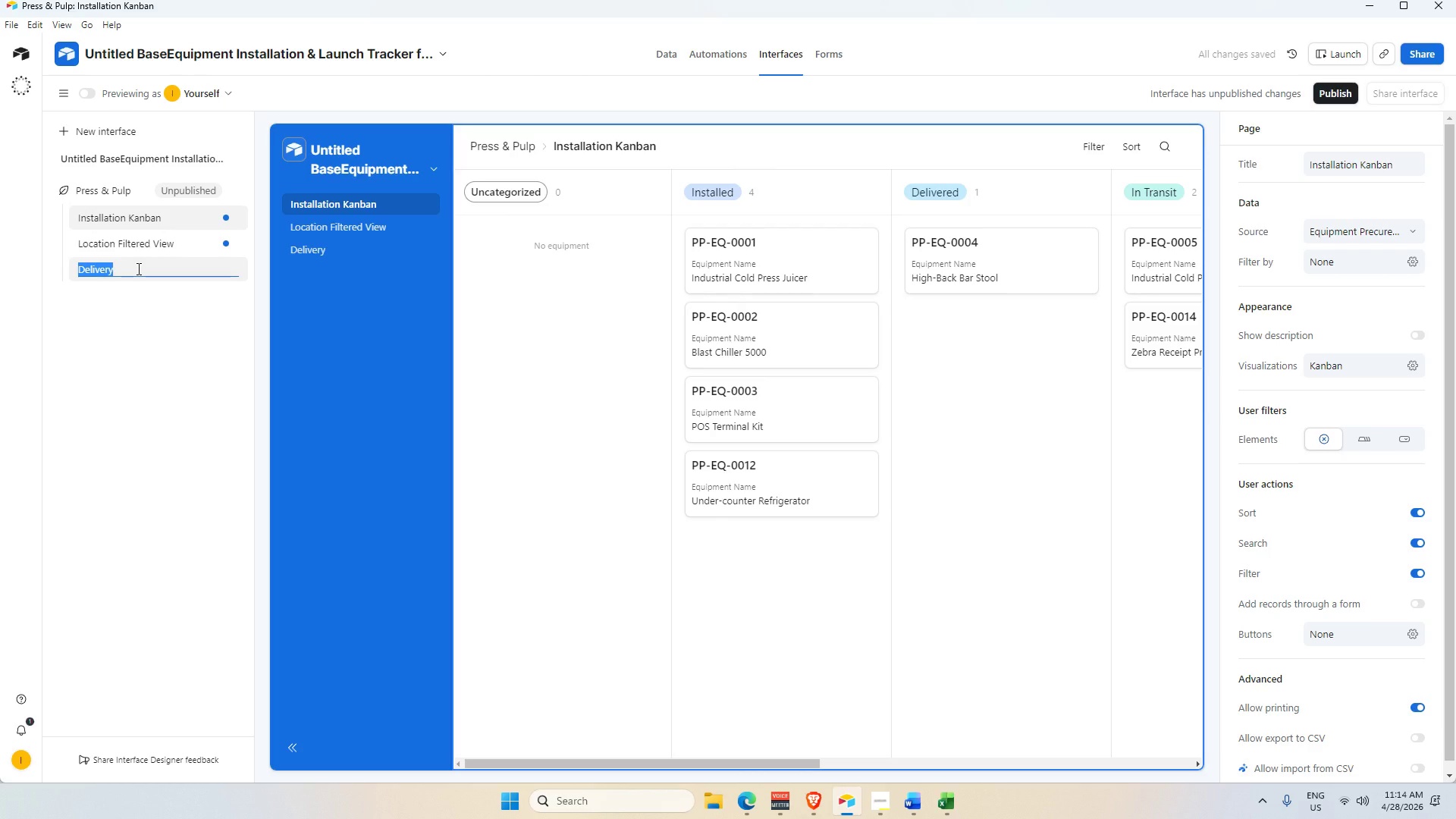 
triple_click([137, 268])
 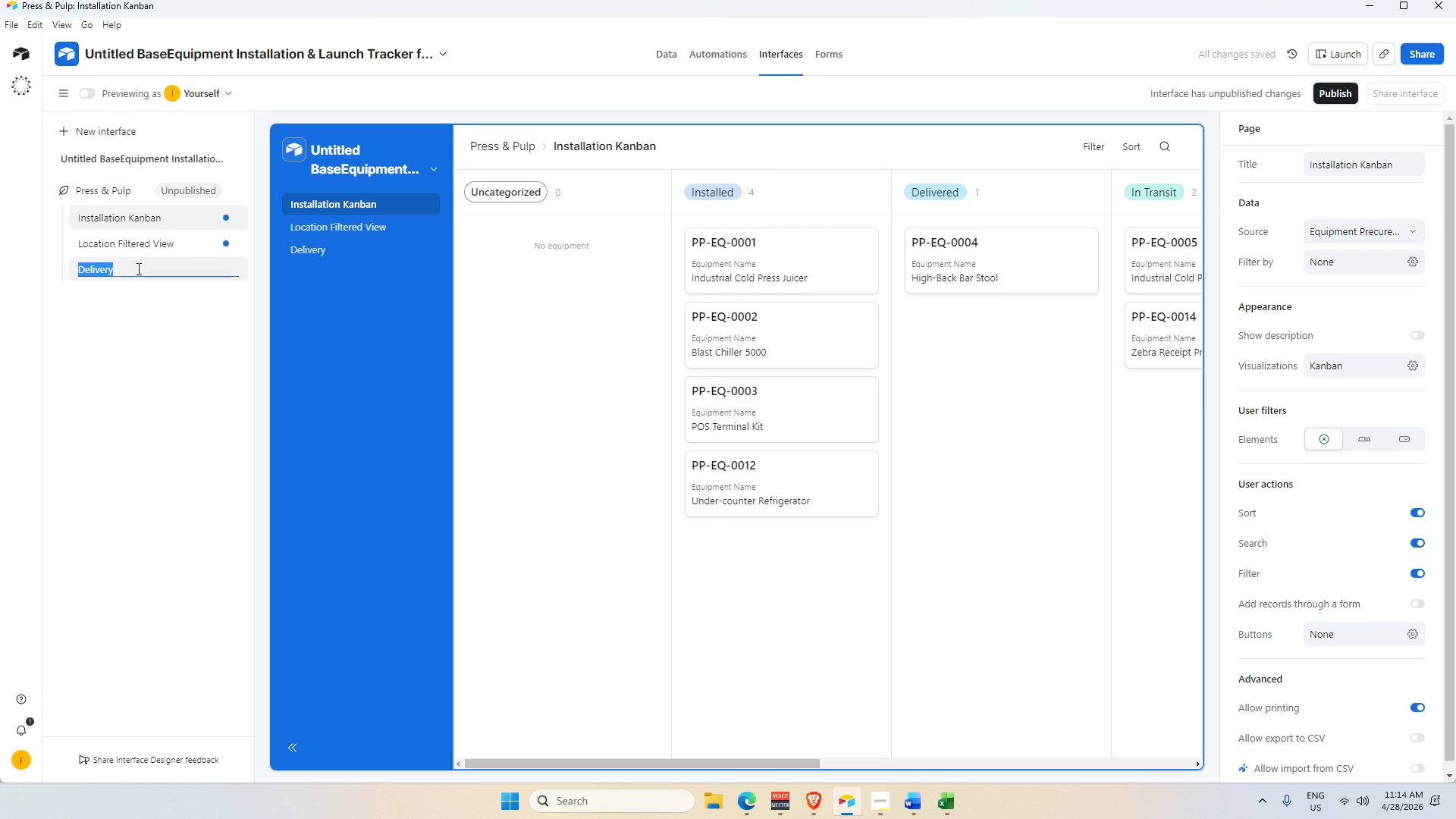 
triple_click([137, 268])
 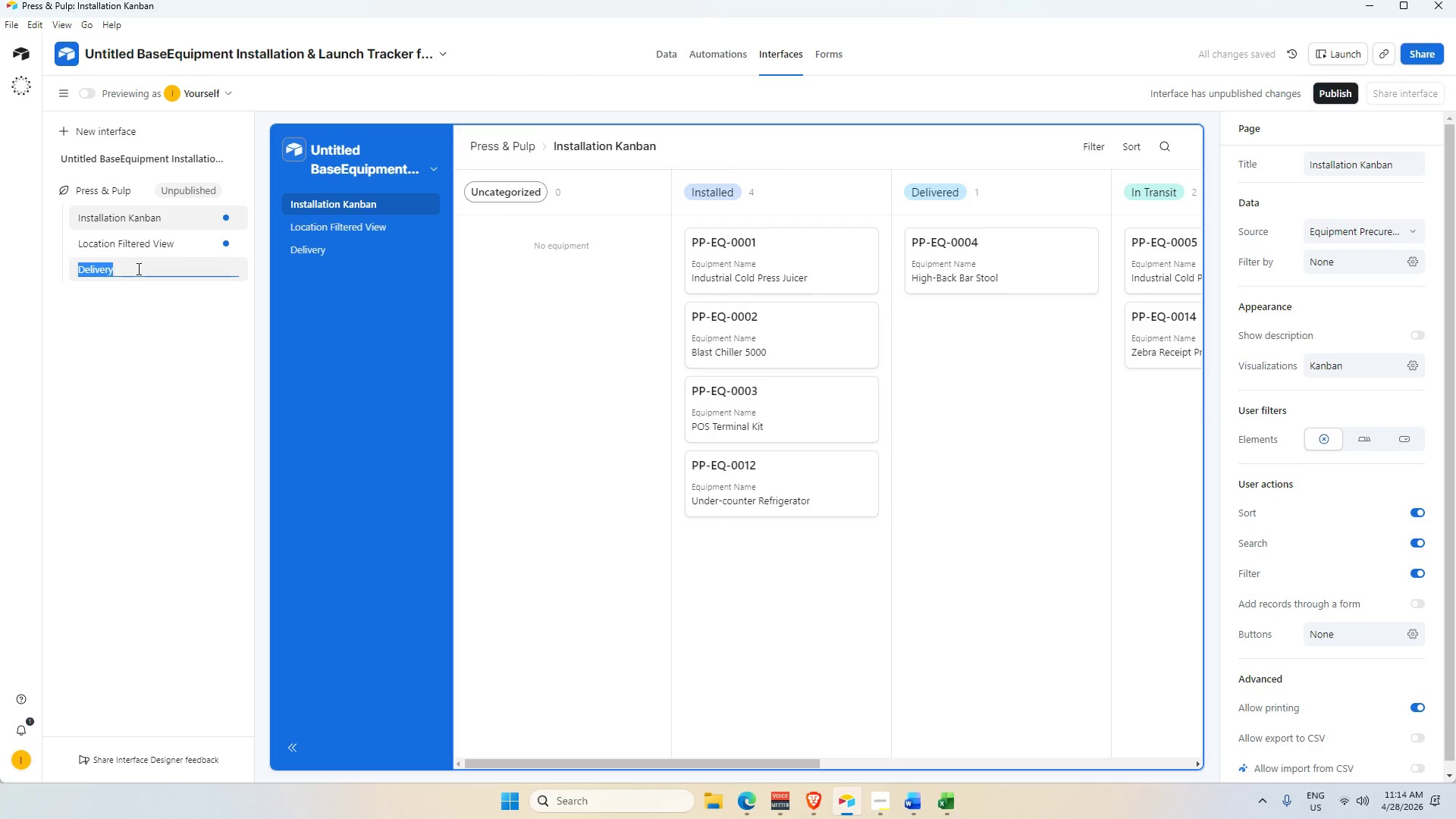 
triple_click([137, 268])
 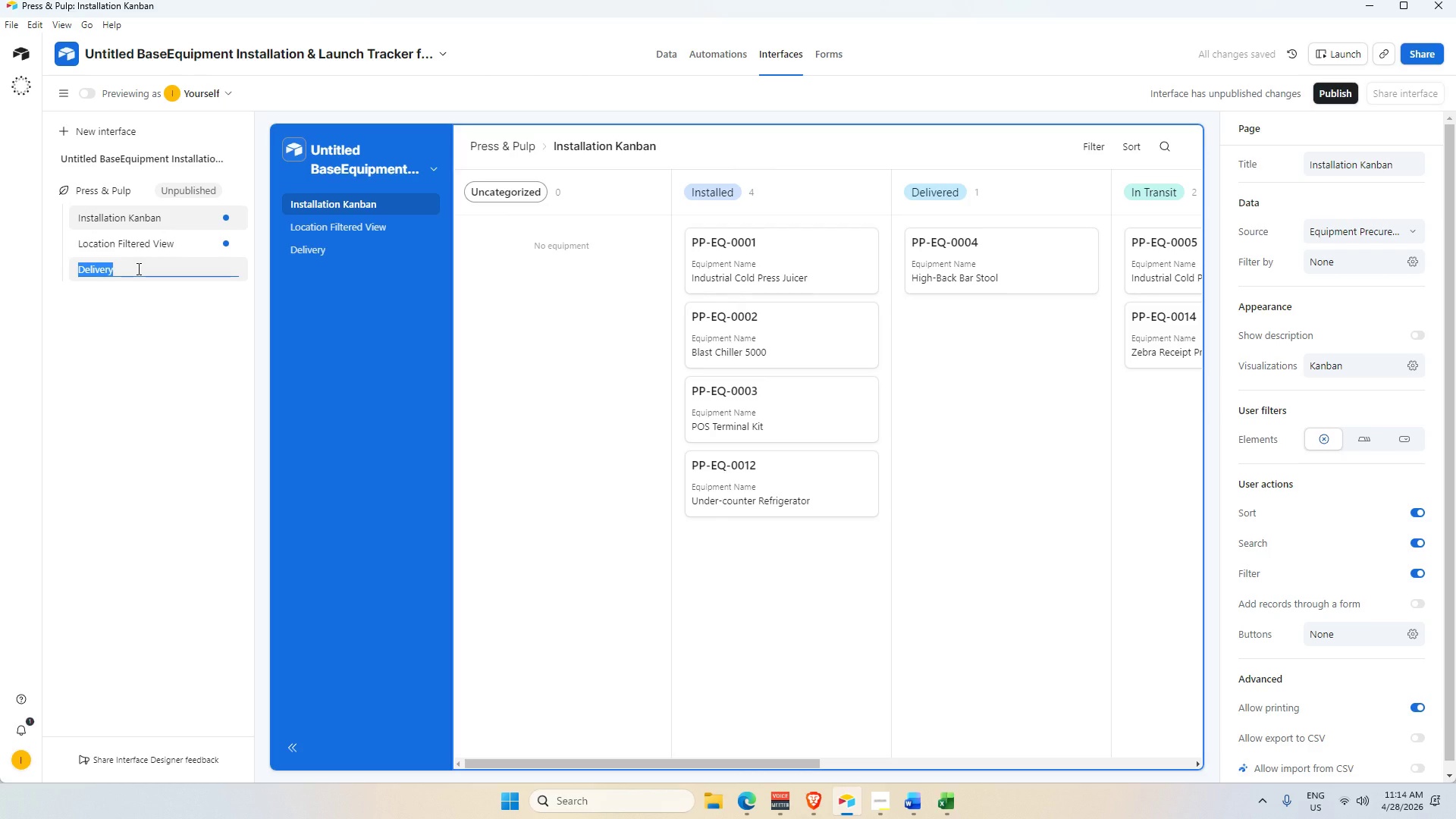 
triple_click([137, 268])
 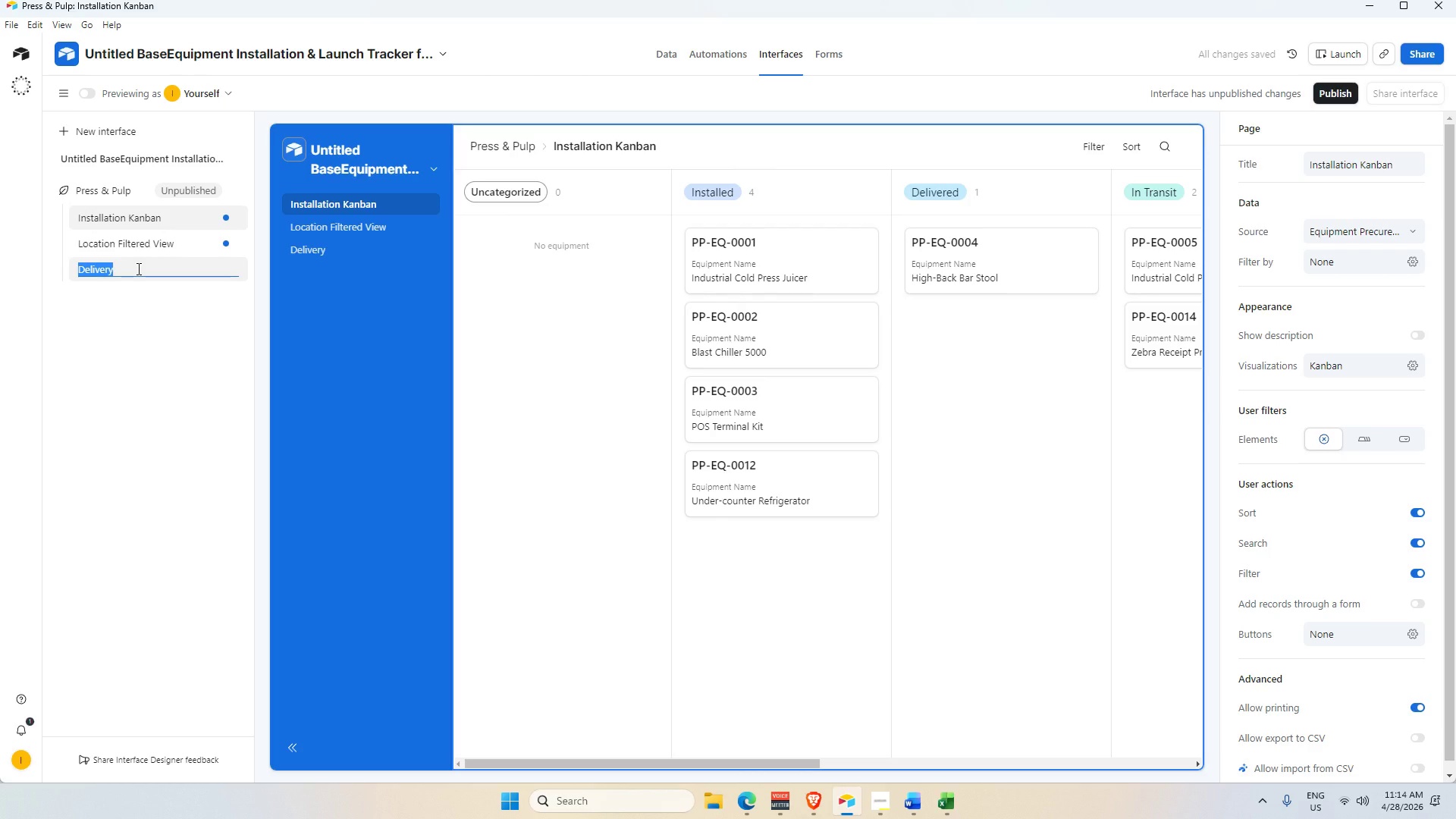 
type(Delivery Calendar)
 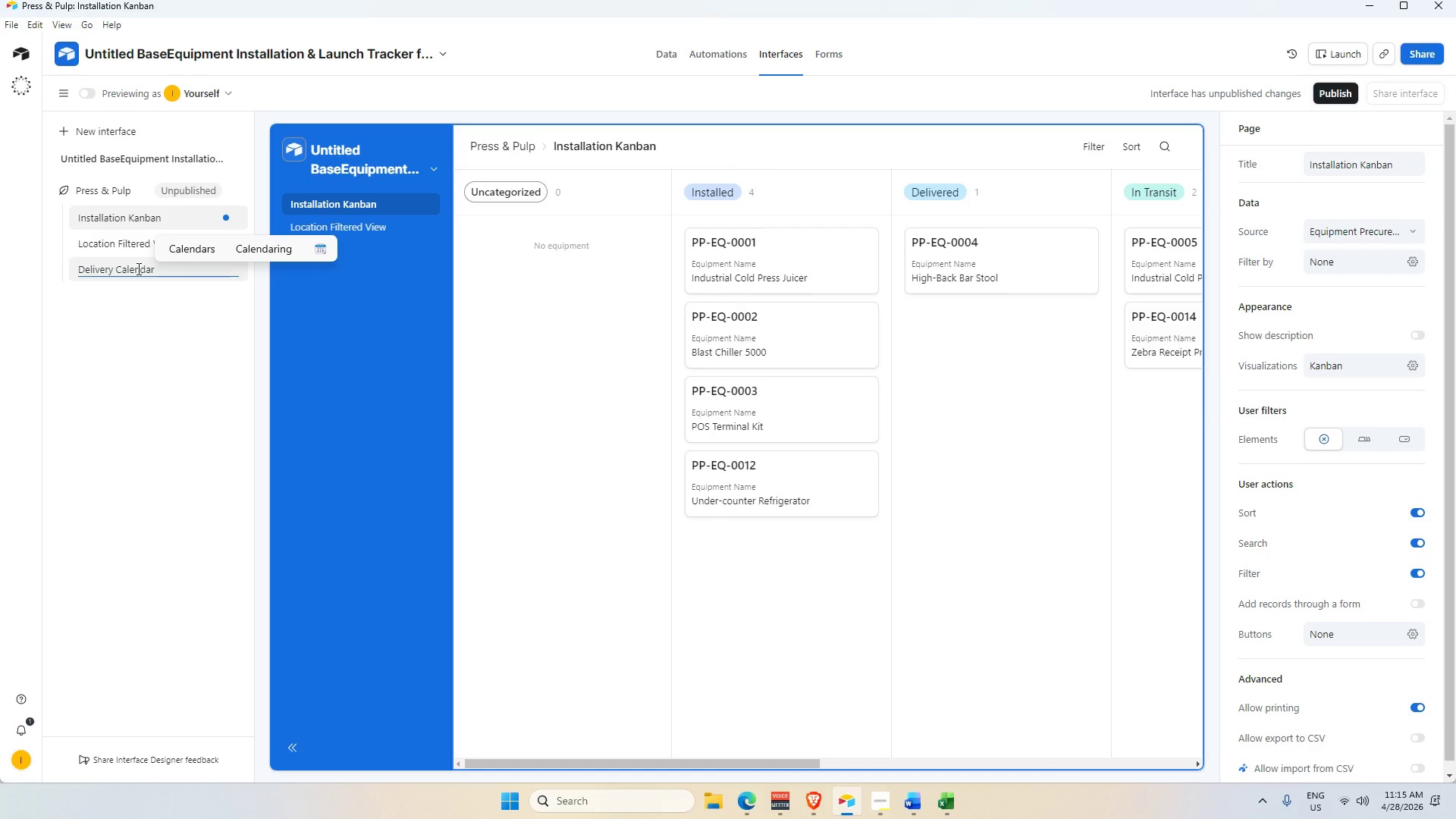 
key(Enter)
 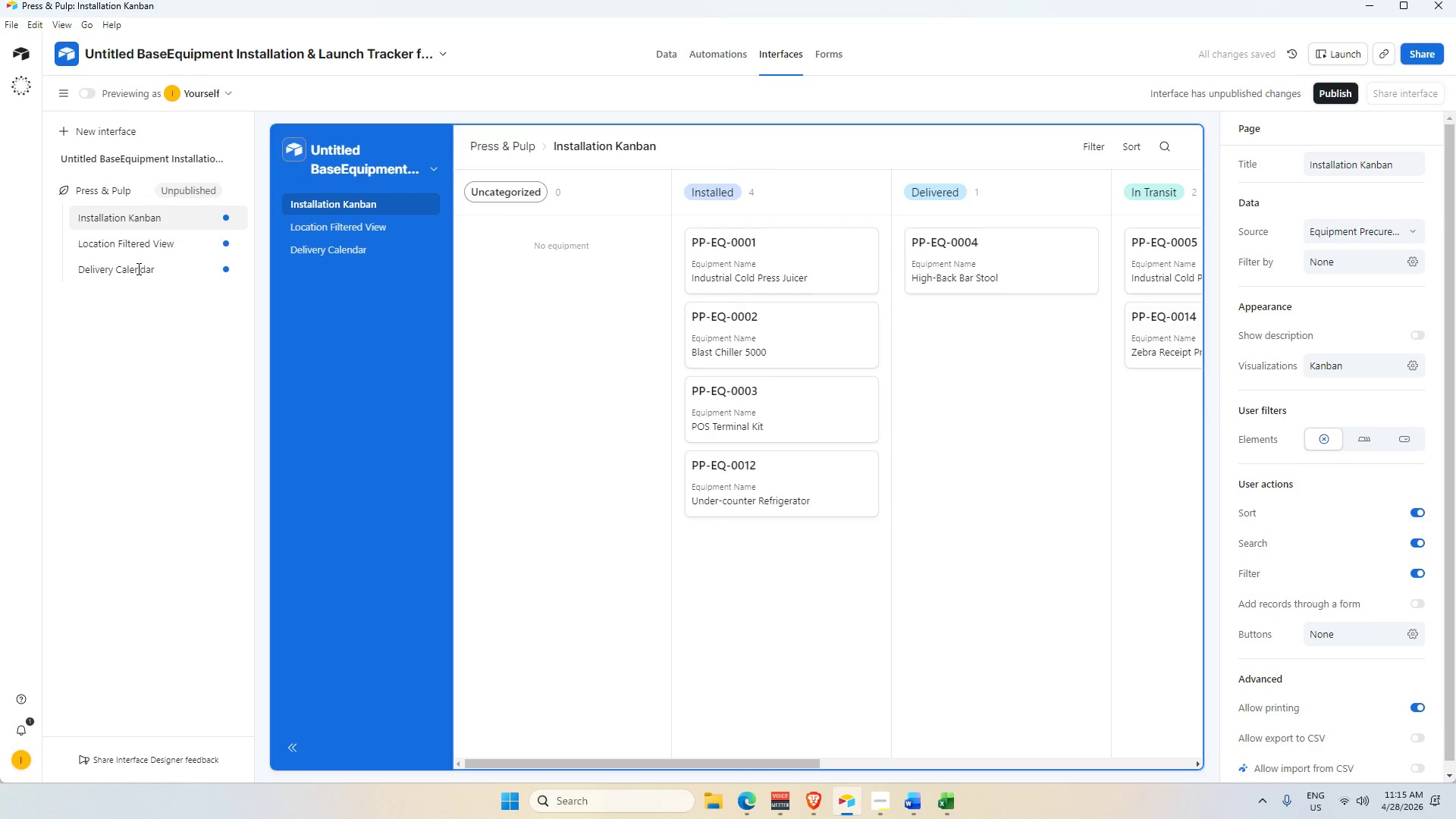 
key(Alt+AltLeft)
 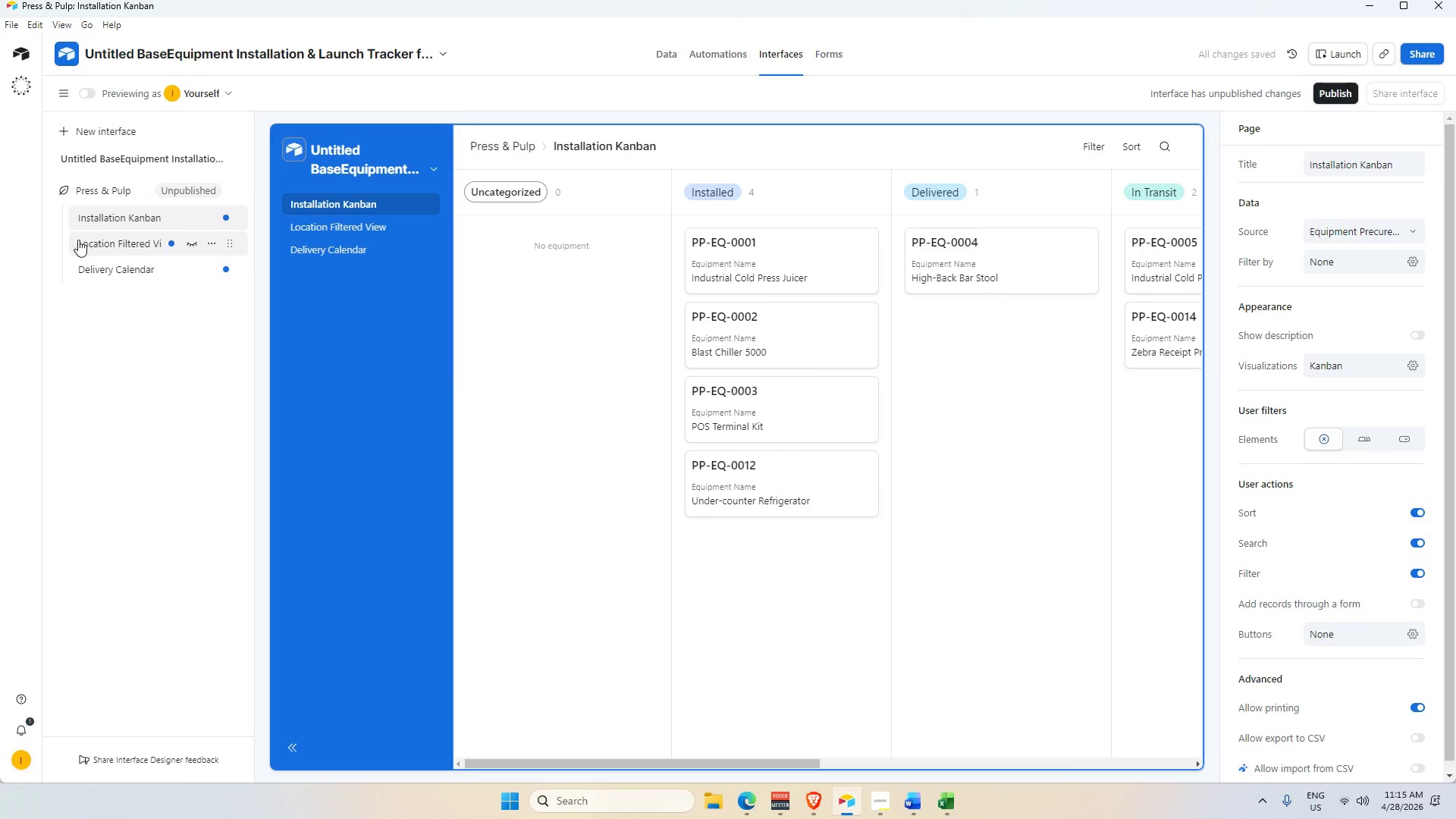 
key(Alt+Tab)
 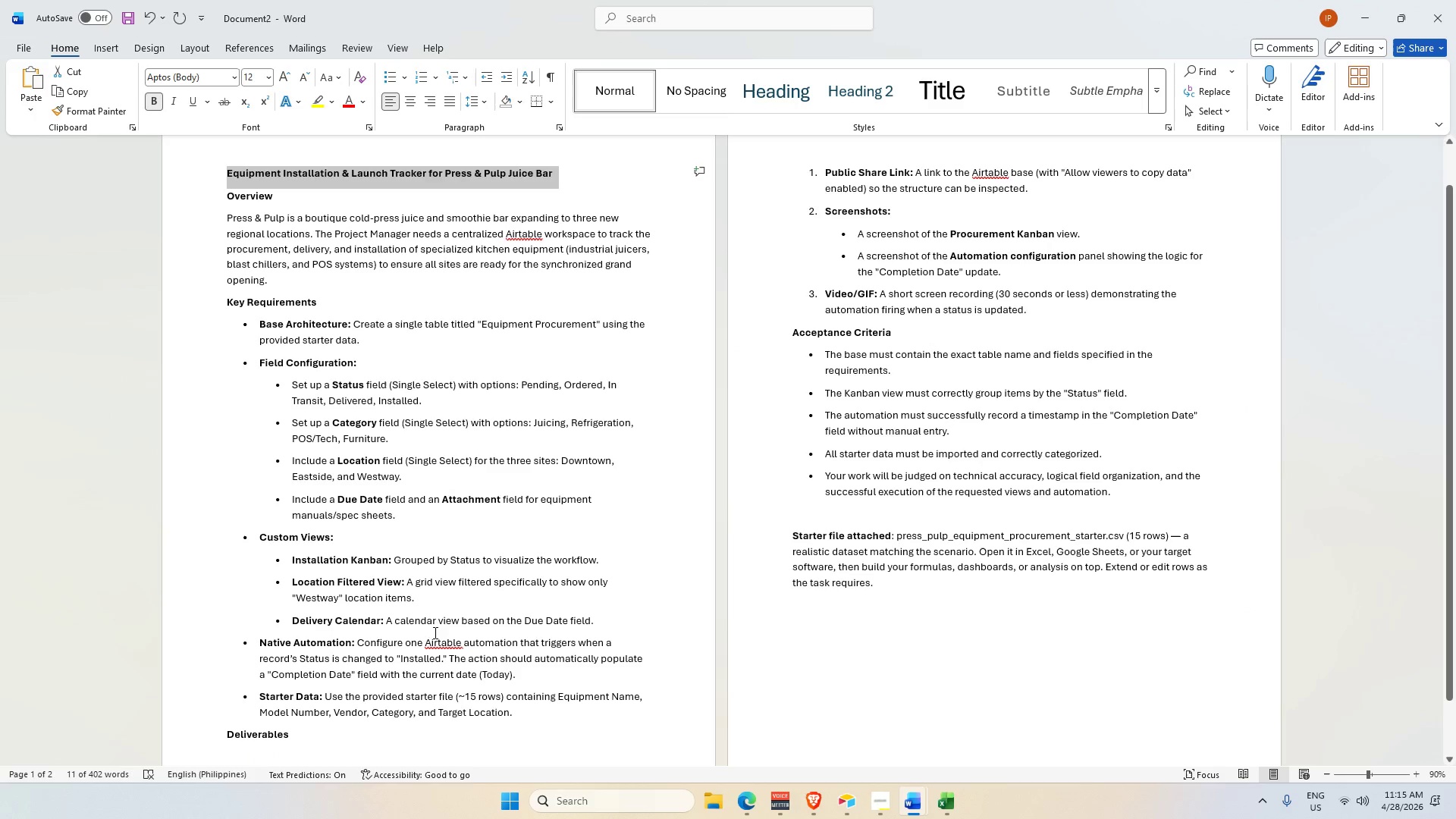 
scroll: coordinate [431, 640], scroll_direction: down, amount: 1.0
 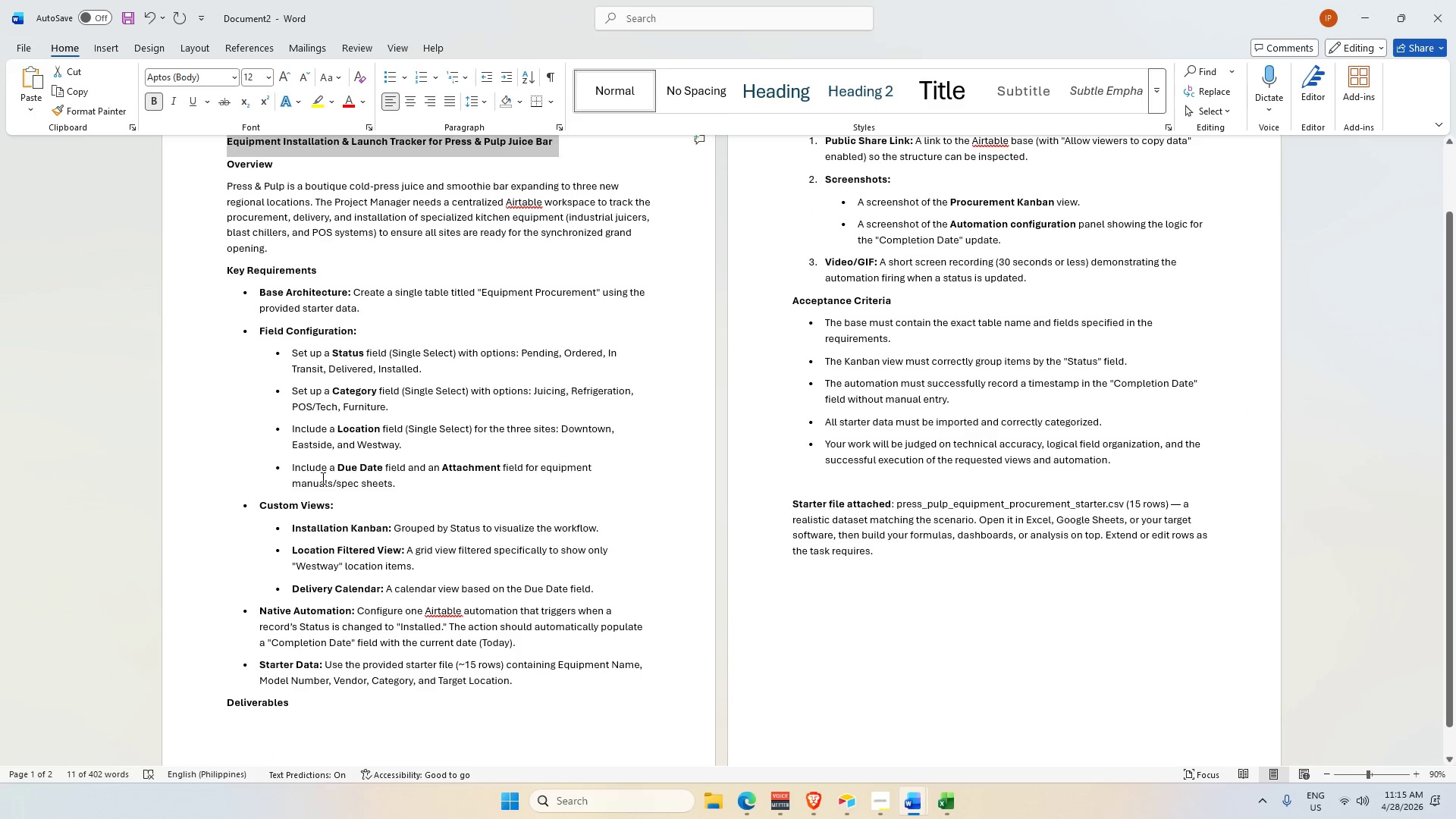 
wait(10.33)
 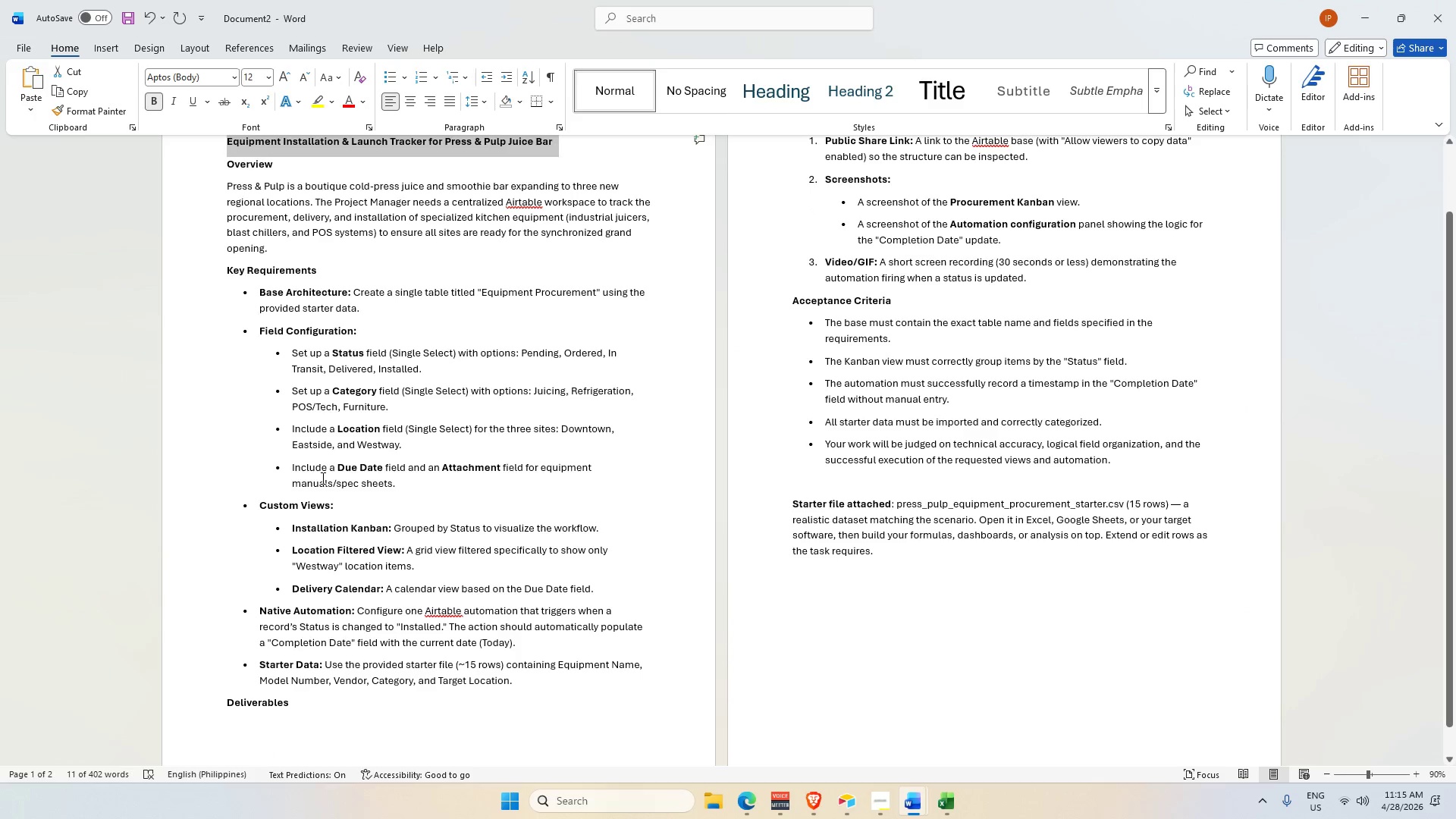 
left_click_drag(start_coordinate=[824, 262], to_coordinate=[1062, 278])
 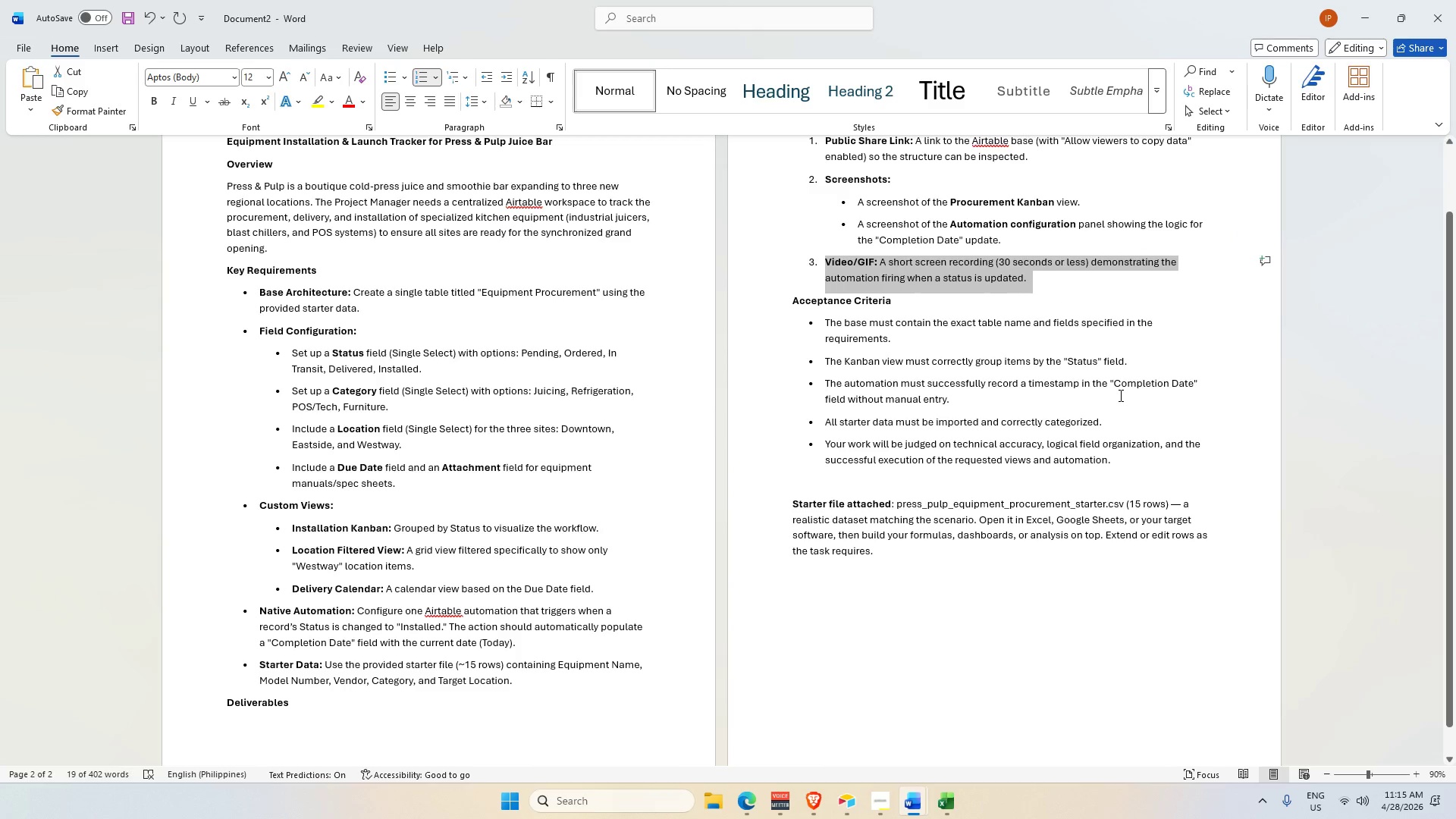 
key(Alt+AltLeft)
 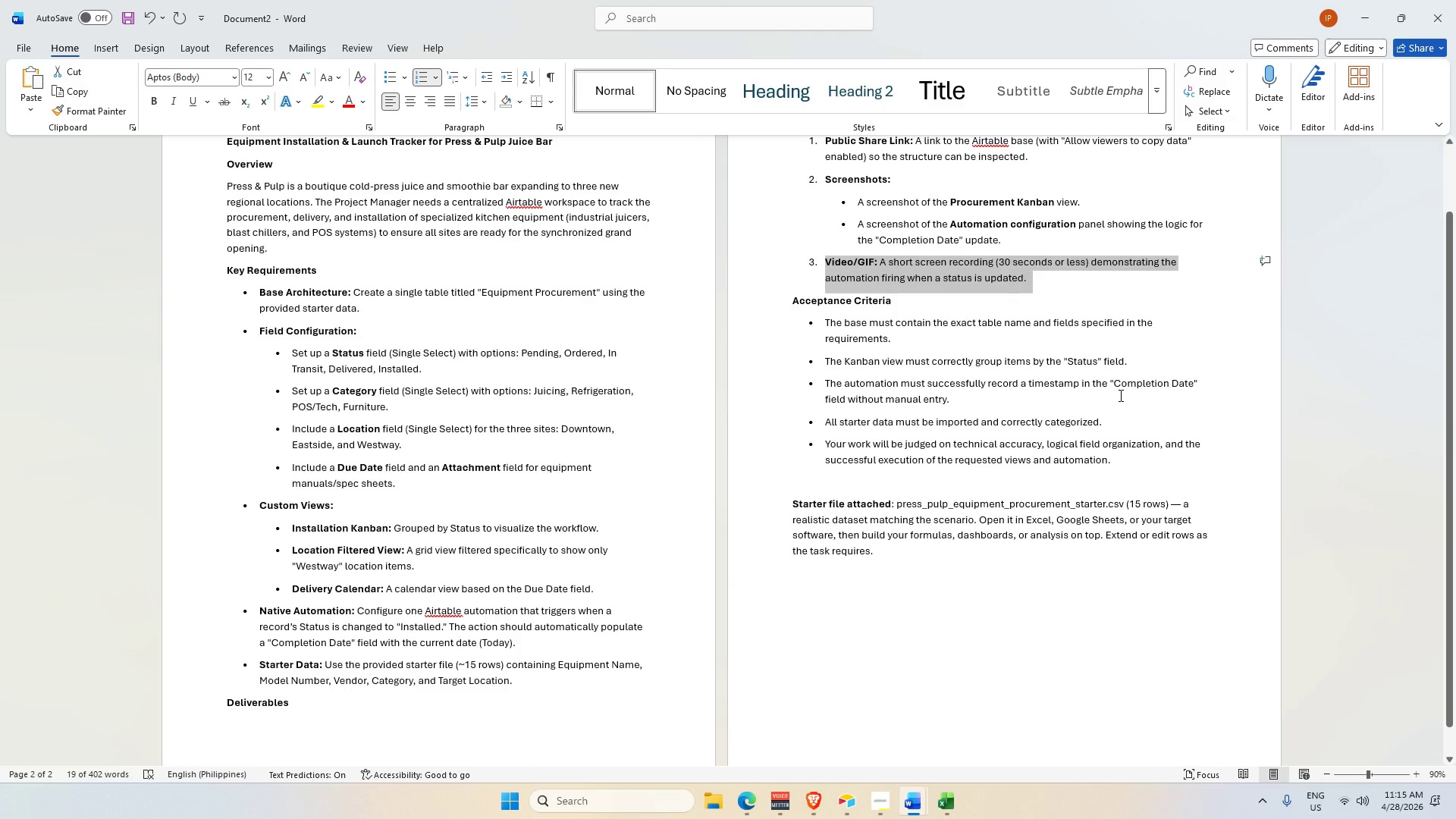 
key(Alt+Tab)
 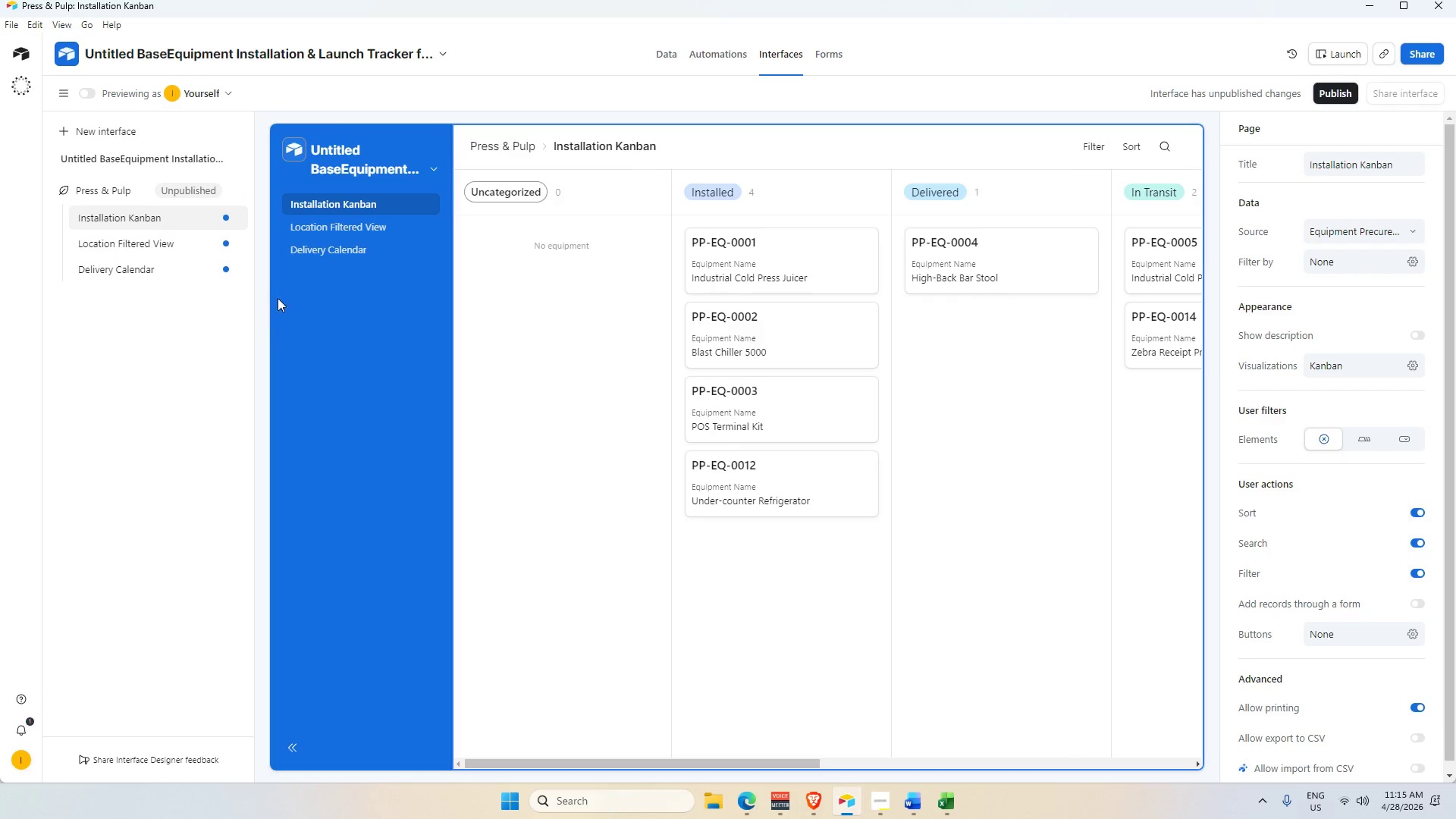 
left_click([341, 292])
 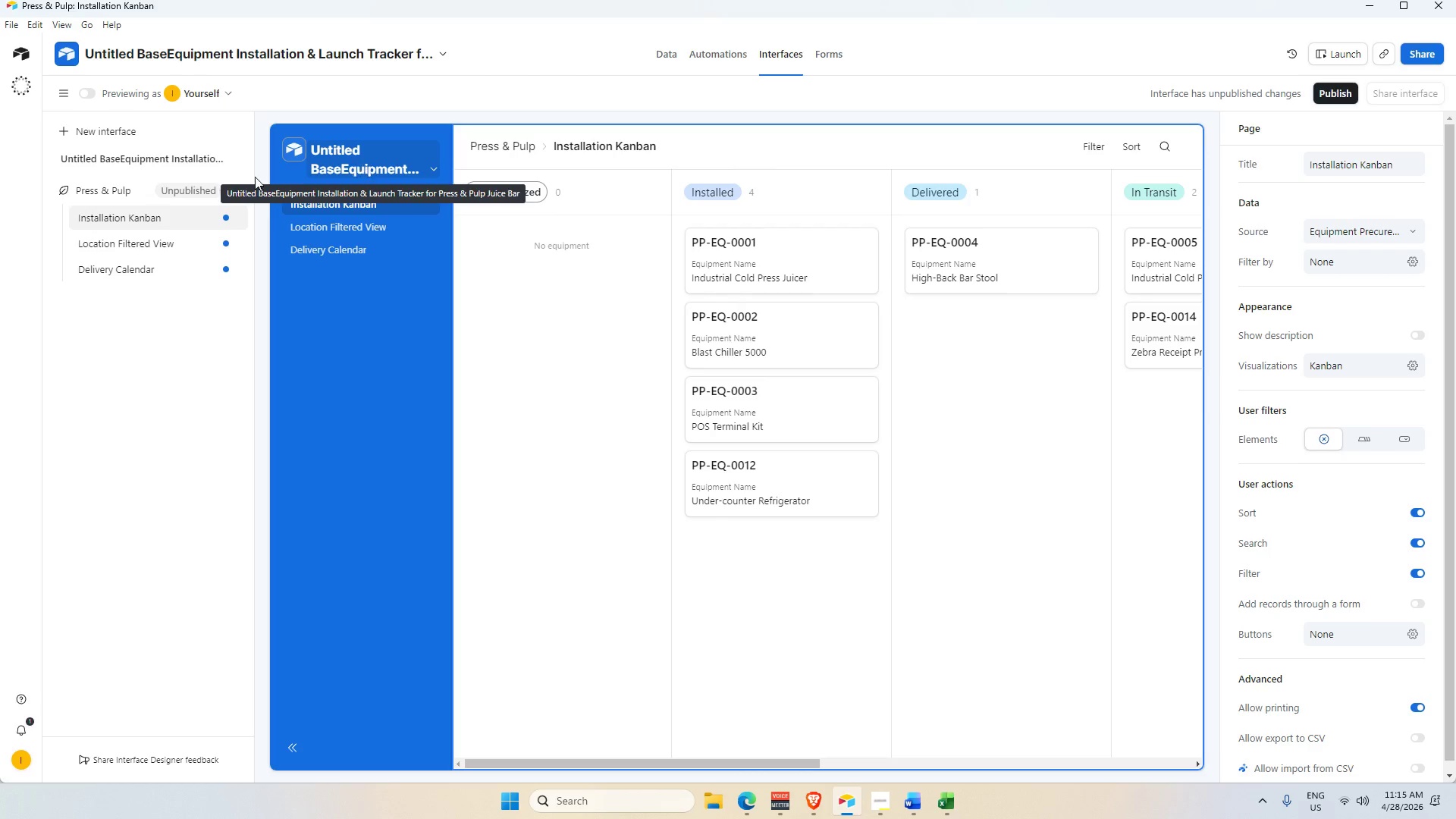 
left_click([143, 158])
 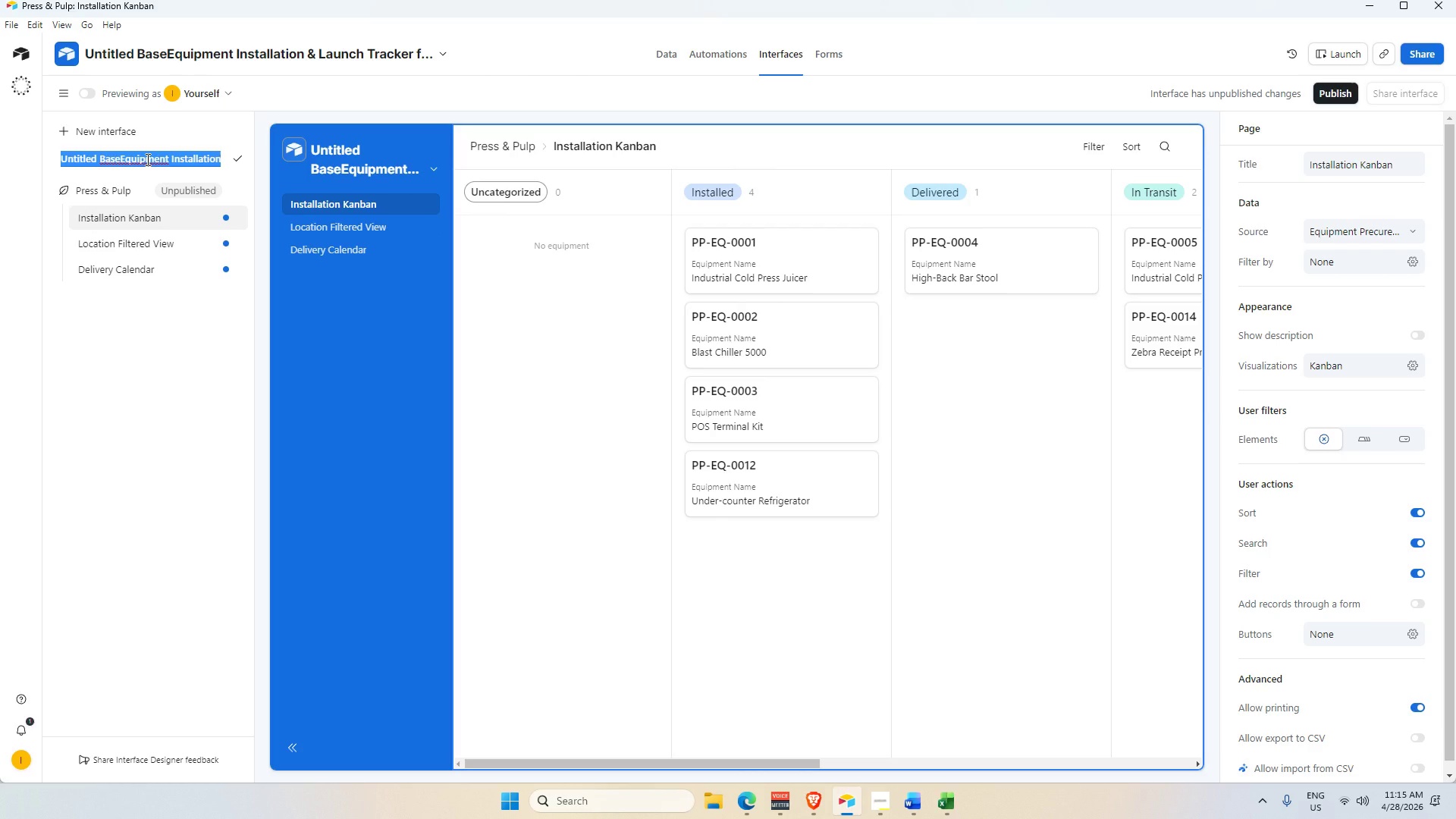 
wait(6.36)
 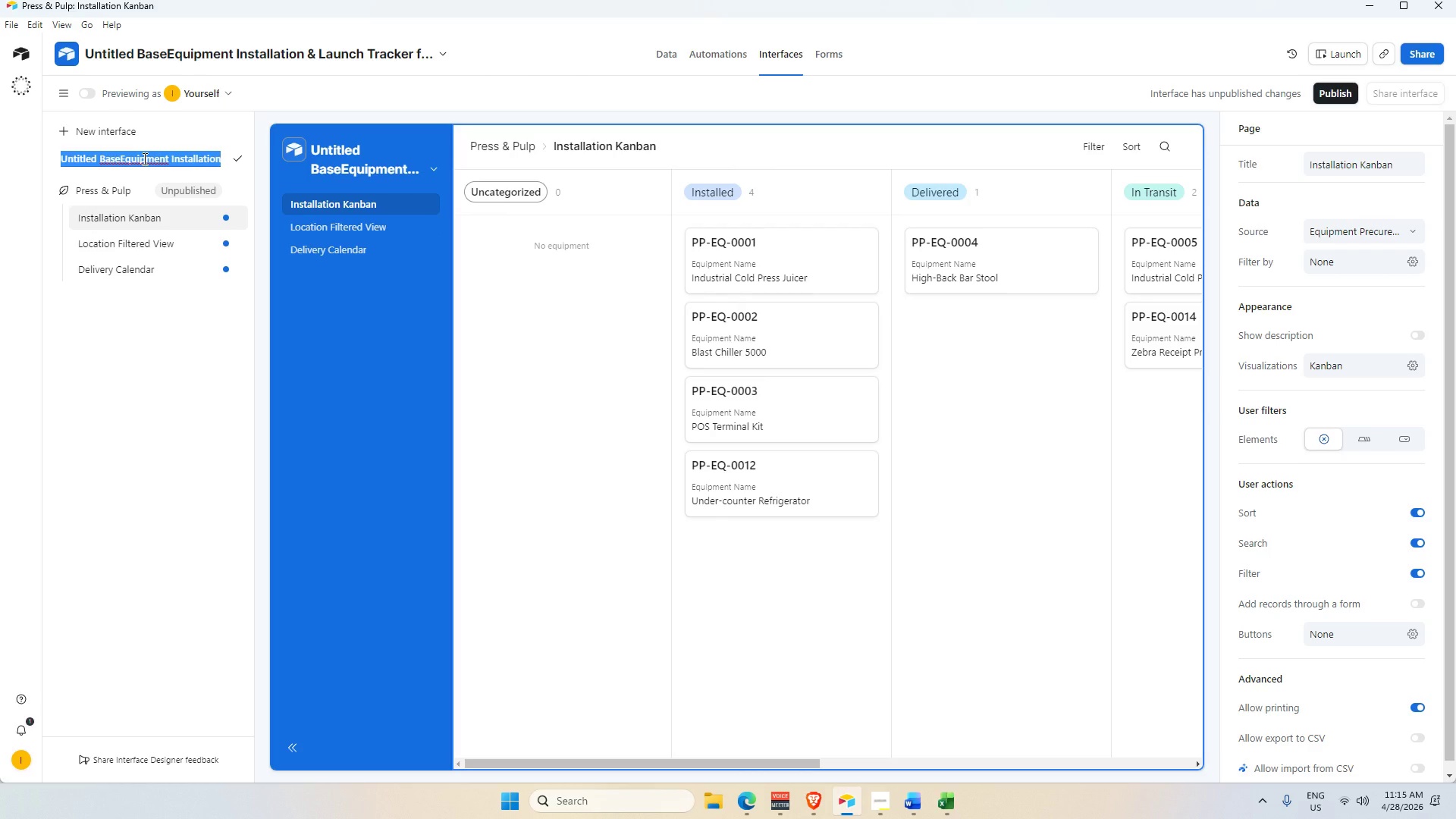 
double_click([188, 59])
 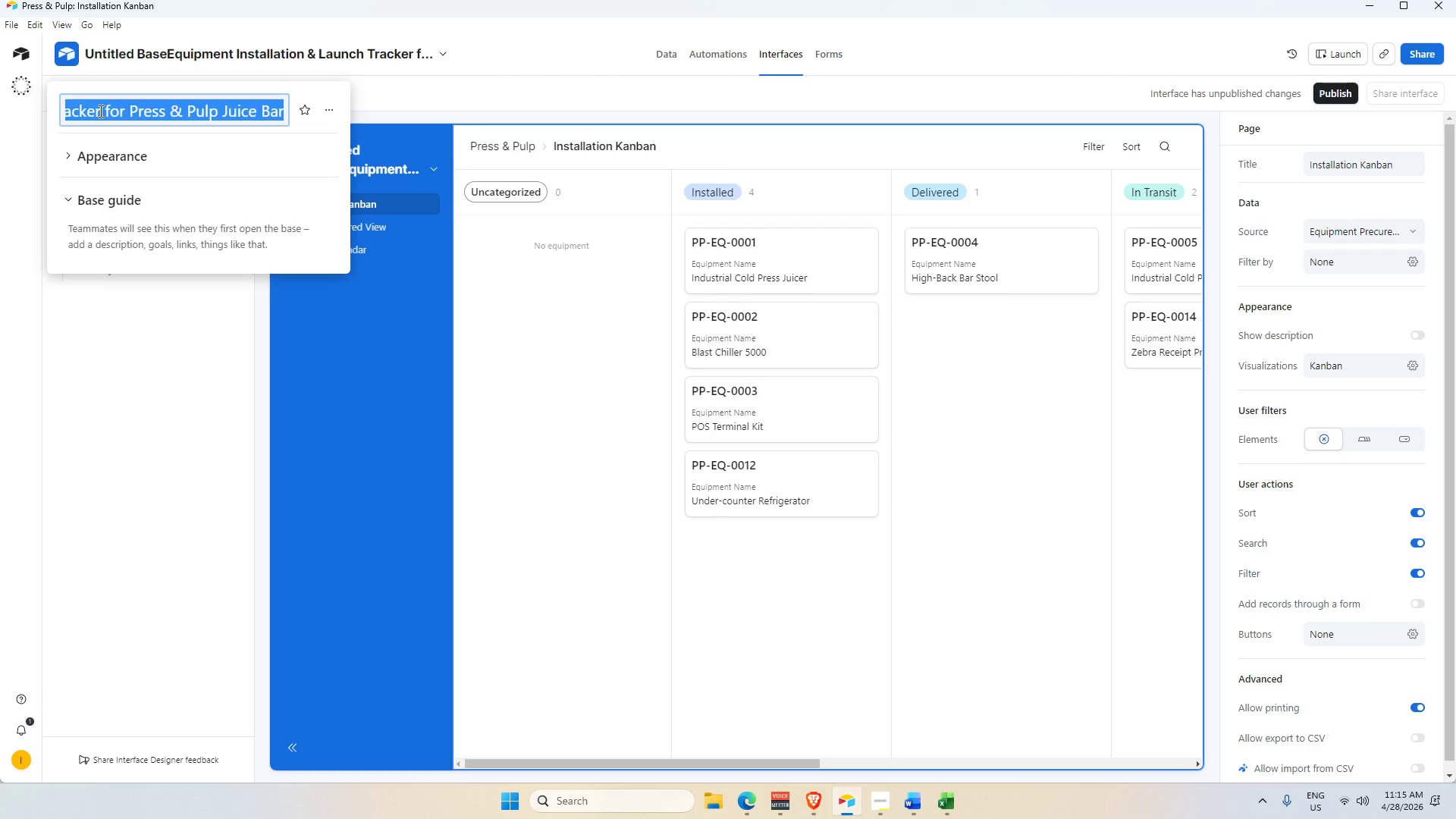 
left_click_drag(start_coordinate=[99, 110], to_coordinate=[17, 116])
 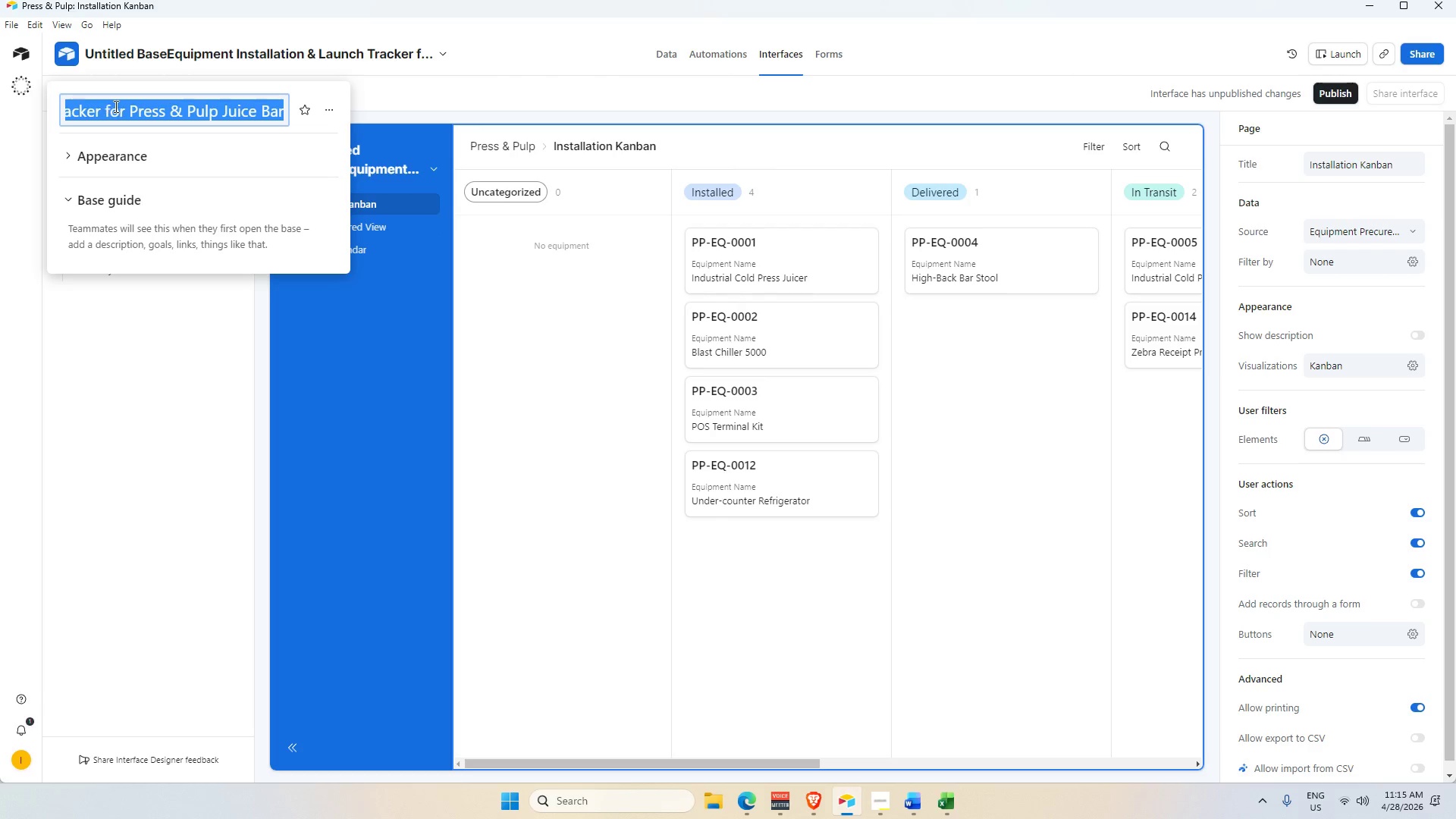 
left_click([115, 106])
 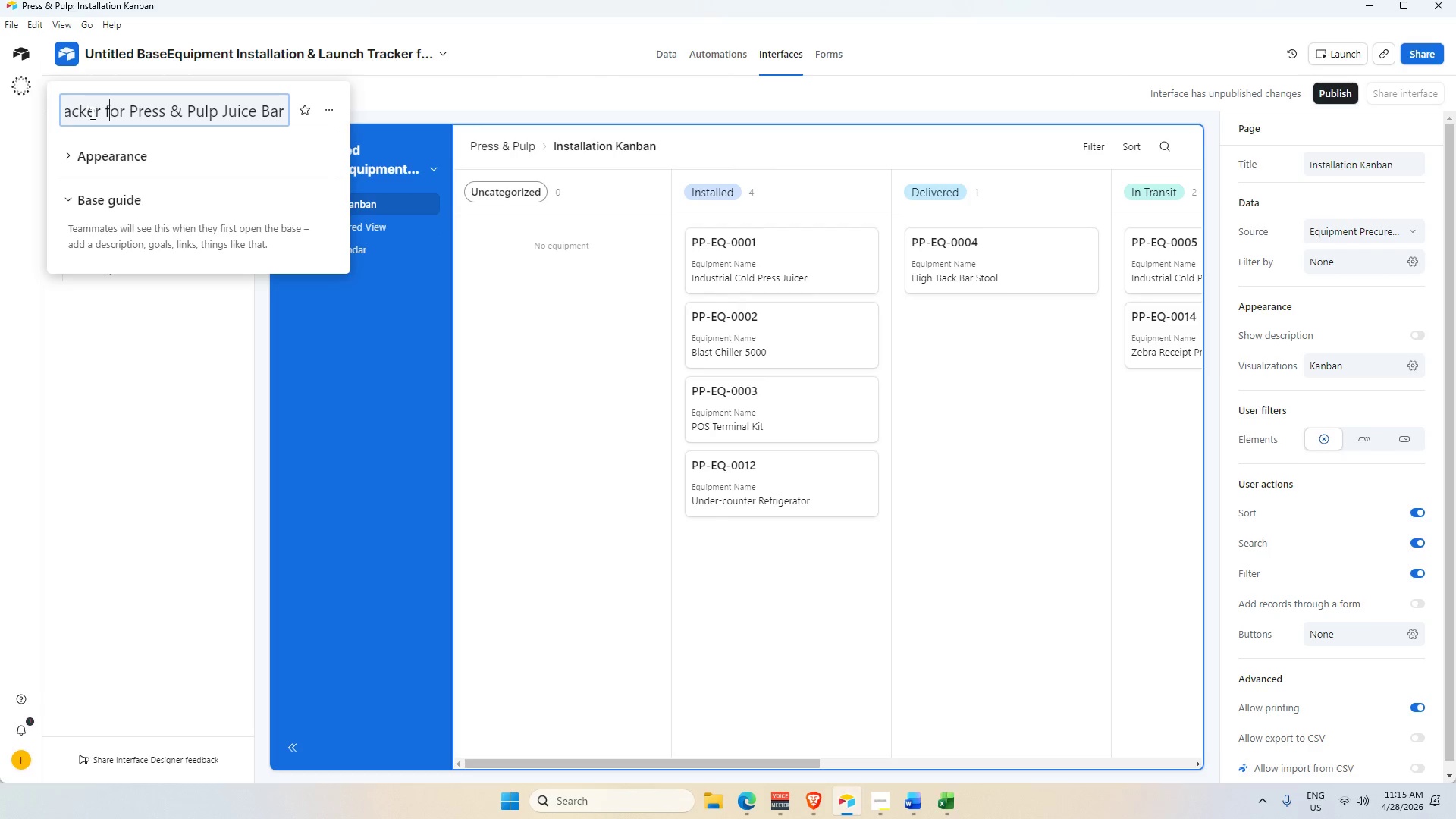 
left_click_drag(start_coordinate=[91, 113], to_coordinate=[46, 111])
 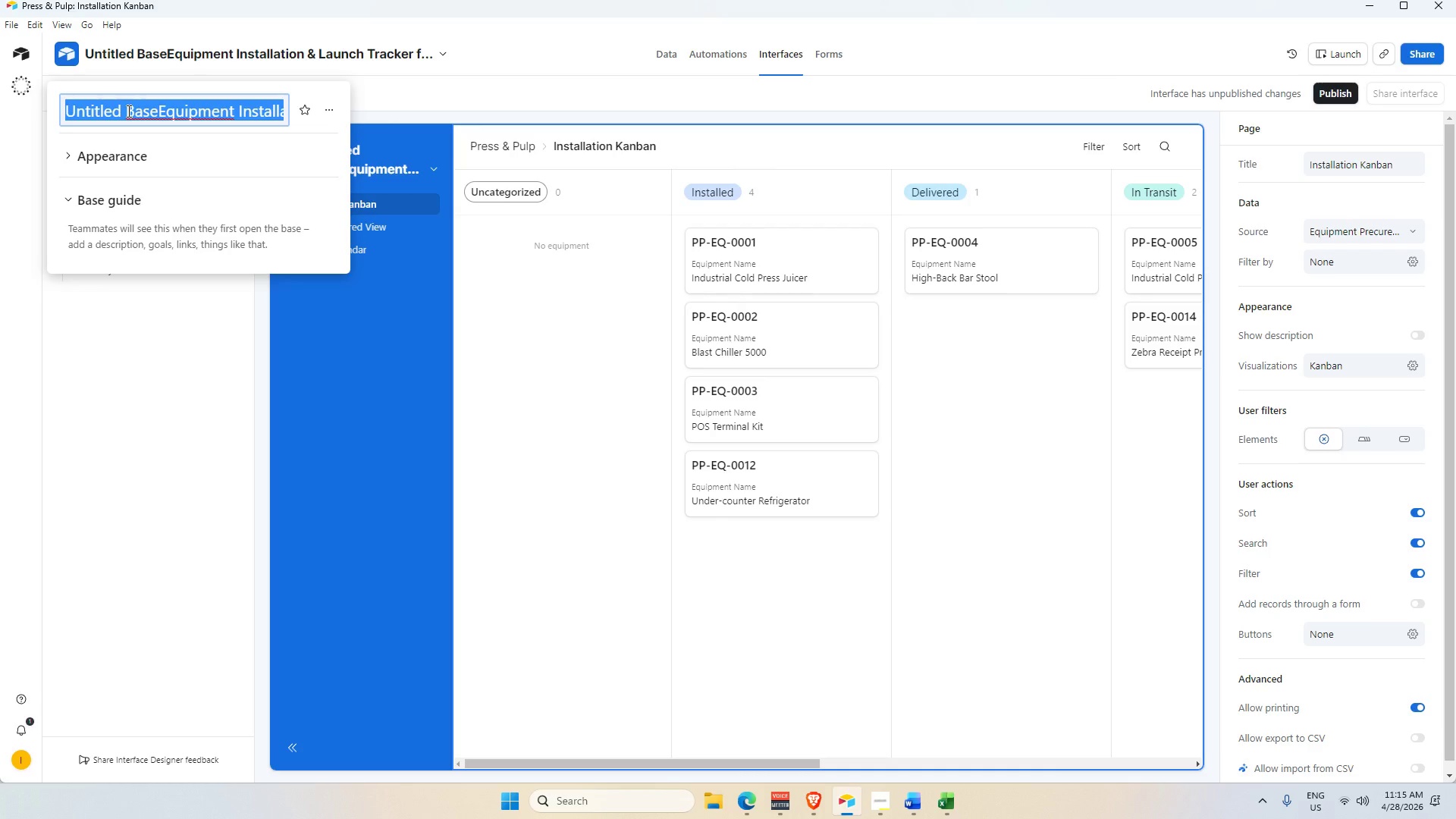 
double_click([127, 111])
 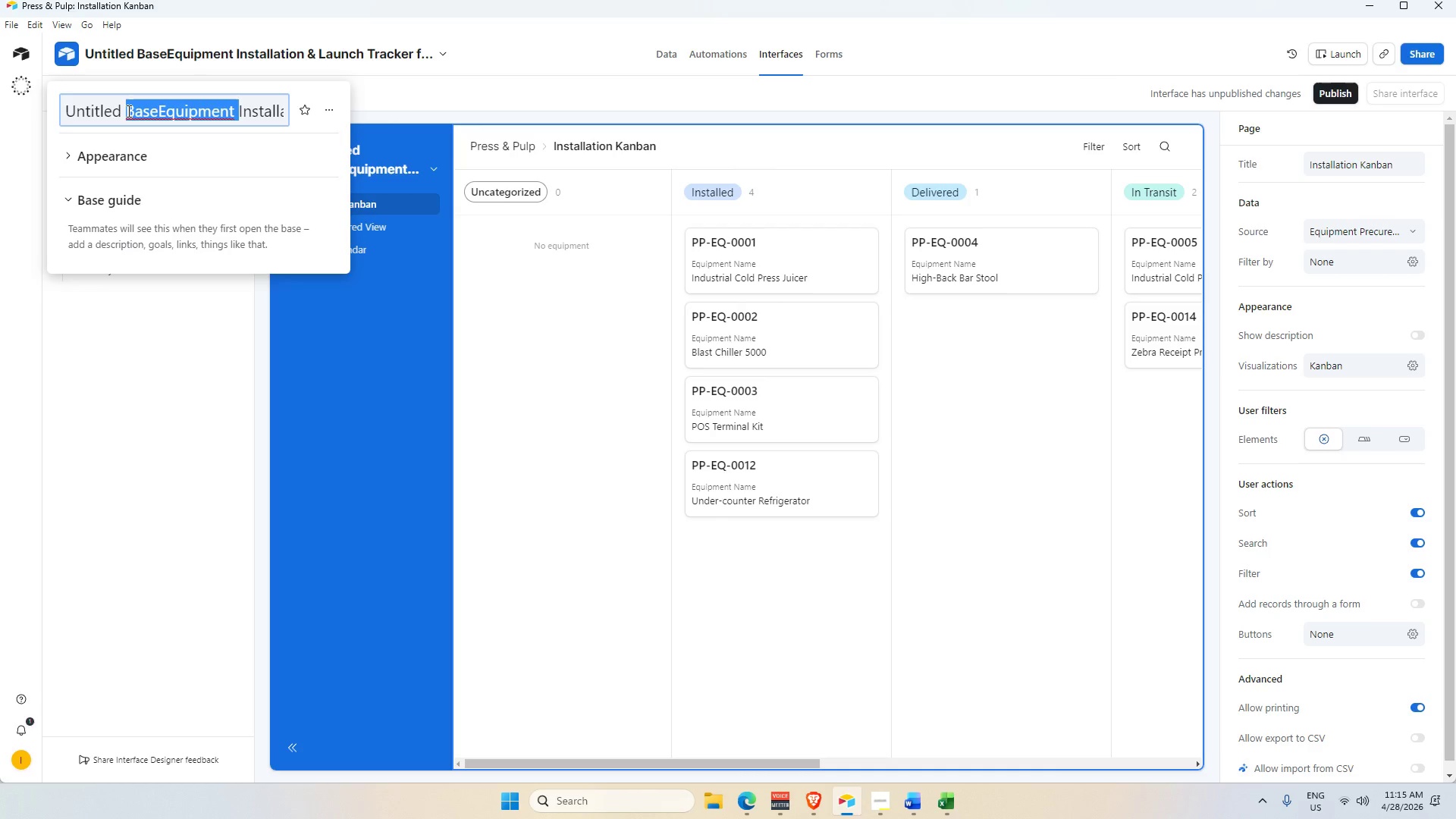 
left_click_drag(start_coordinate=[127, 111], to_coordinate=[45, 113])
 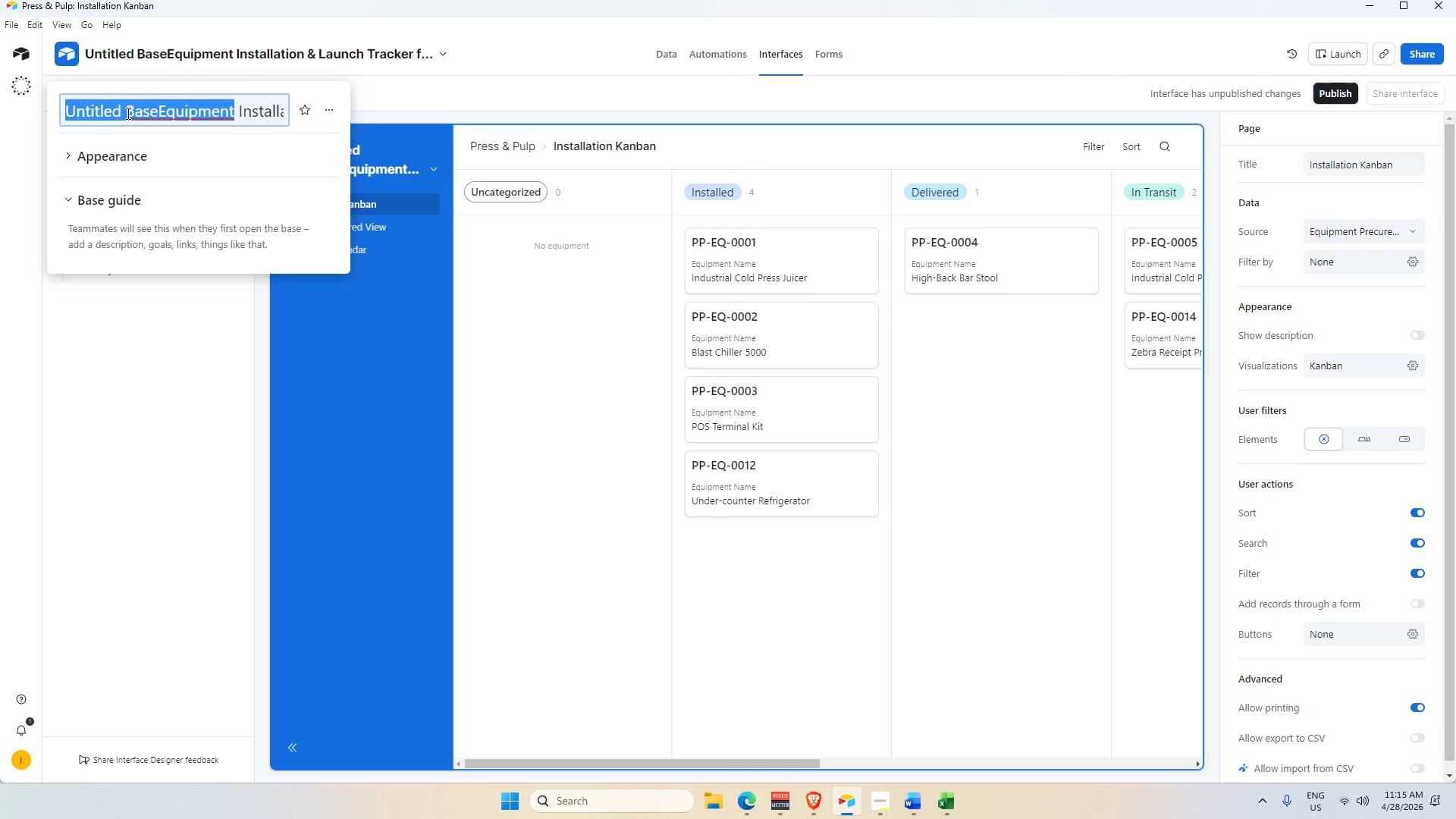 
left_click([127, 113])
 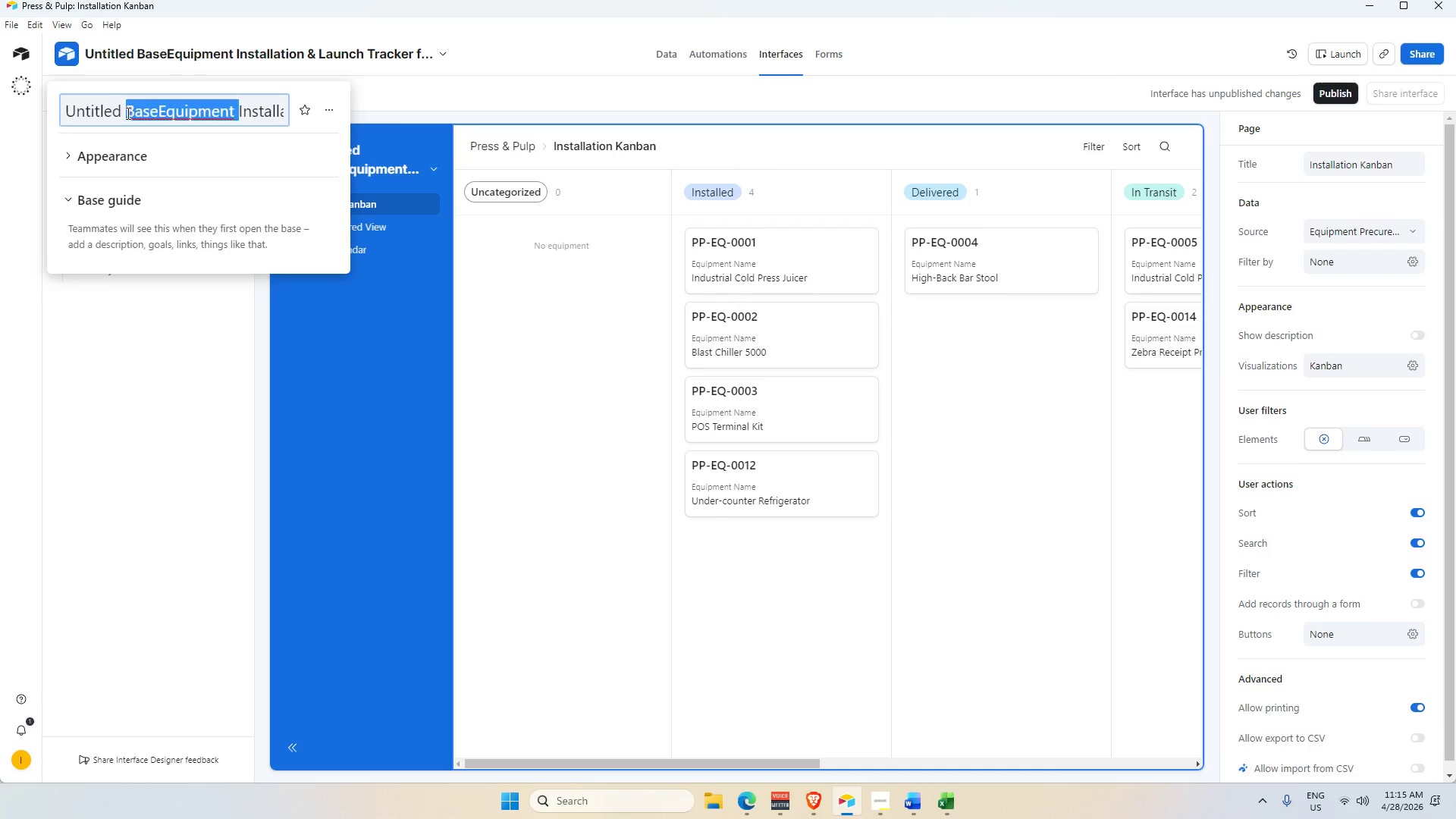 
left_click_drag(start_coordinate=[127, 113], to_coordinate=[8, 123])
 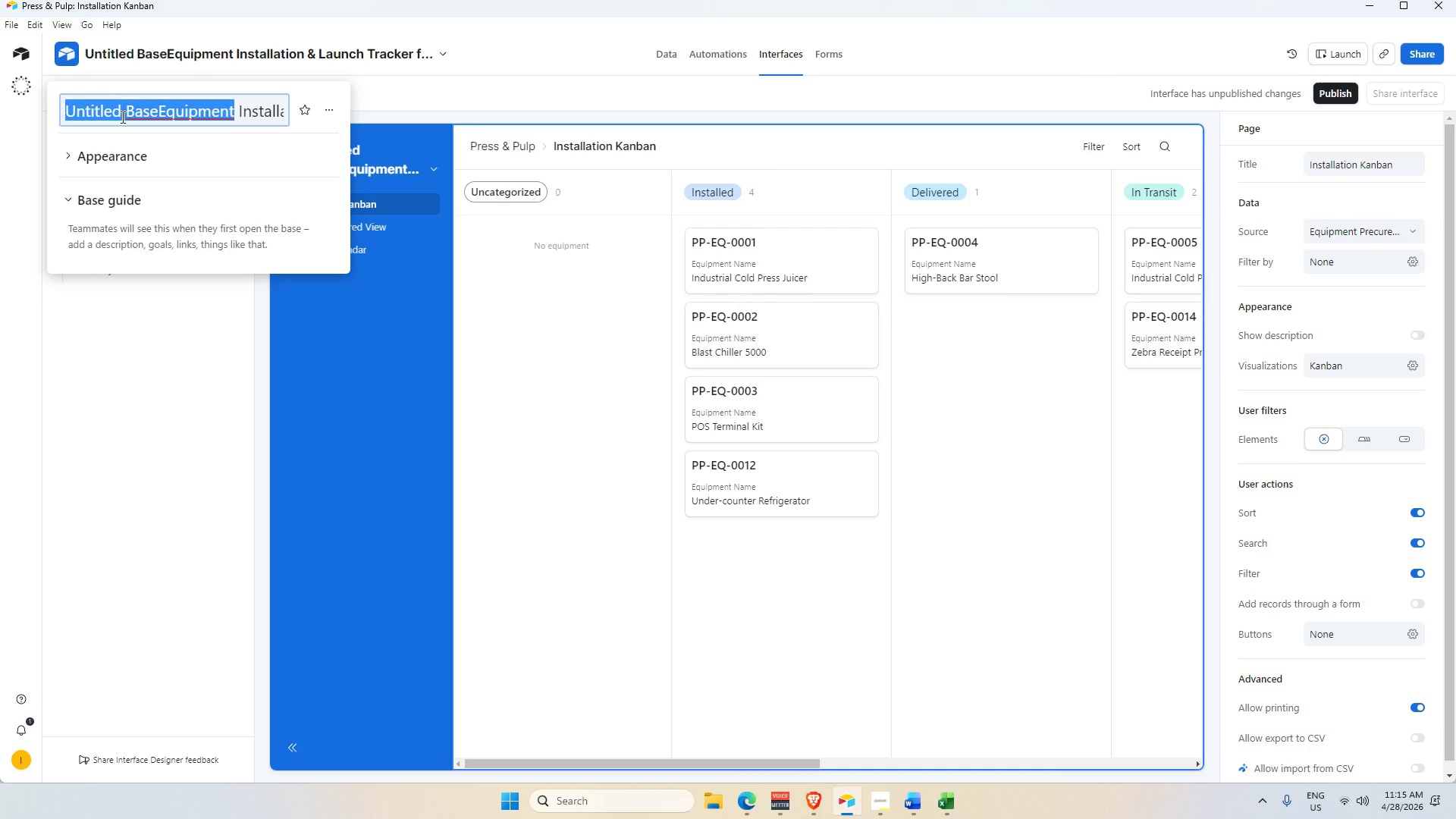 
left_click([121, 117])
 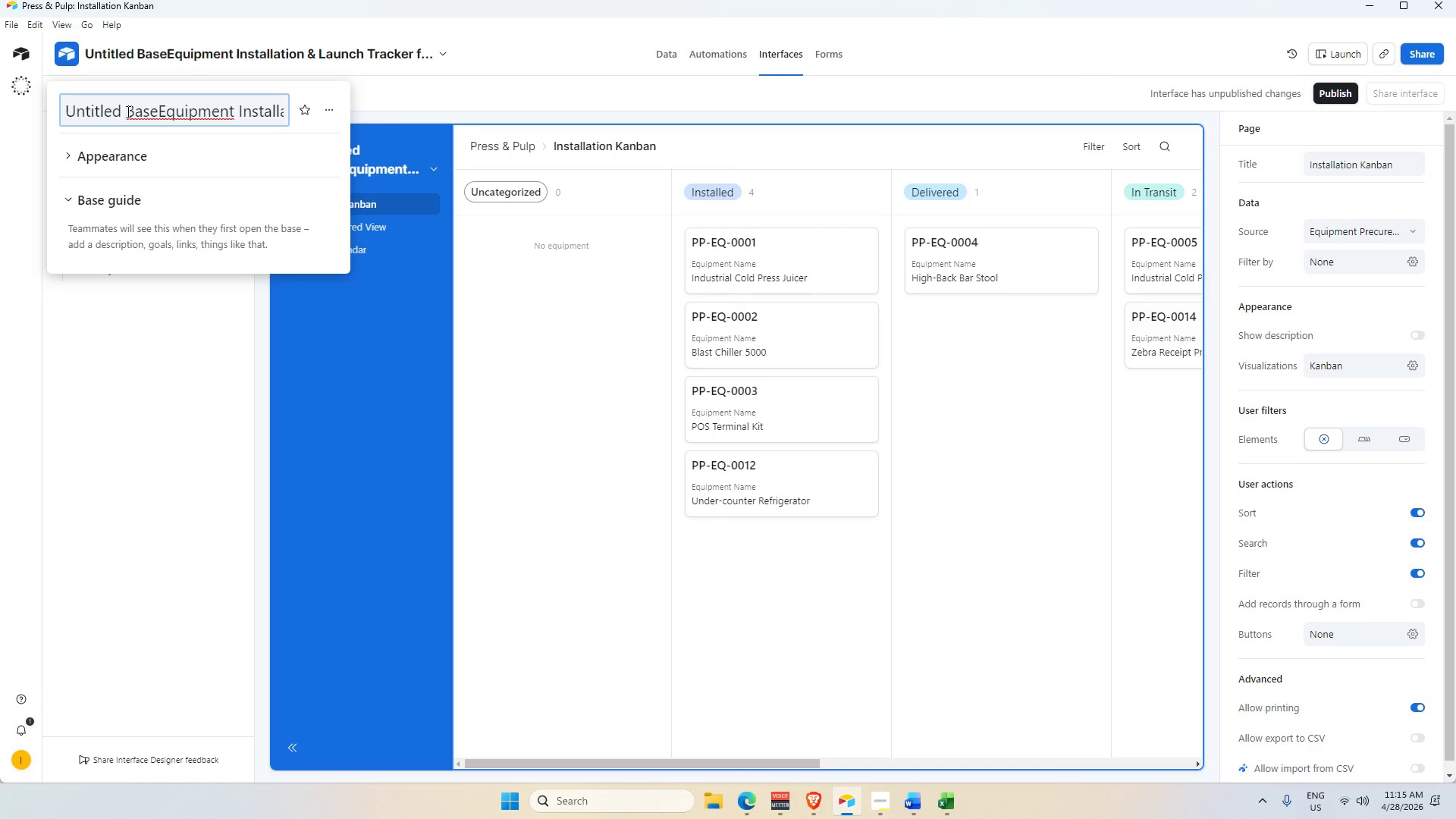 
left_click([126, 111])
 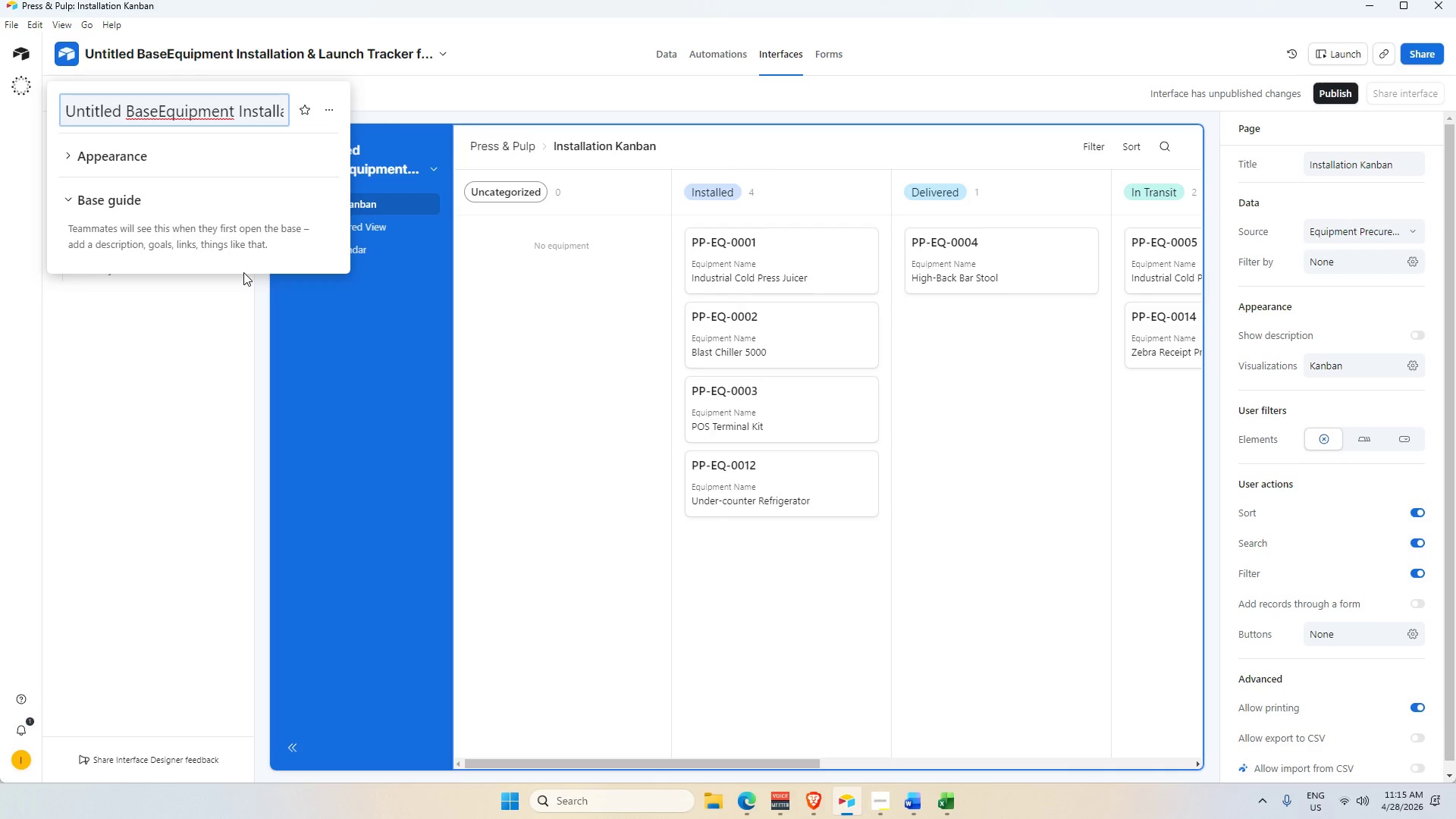 
hold_key(key=Backspace, duration=1.06)
 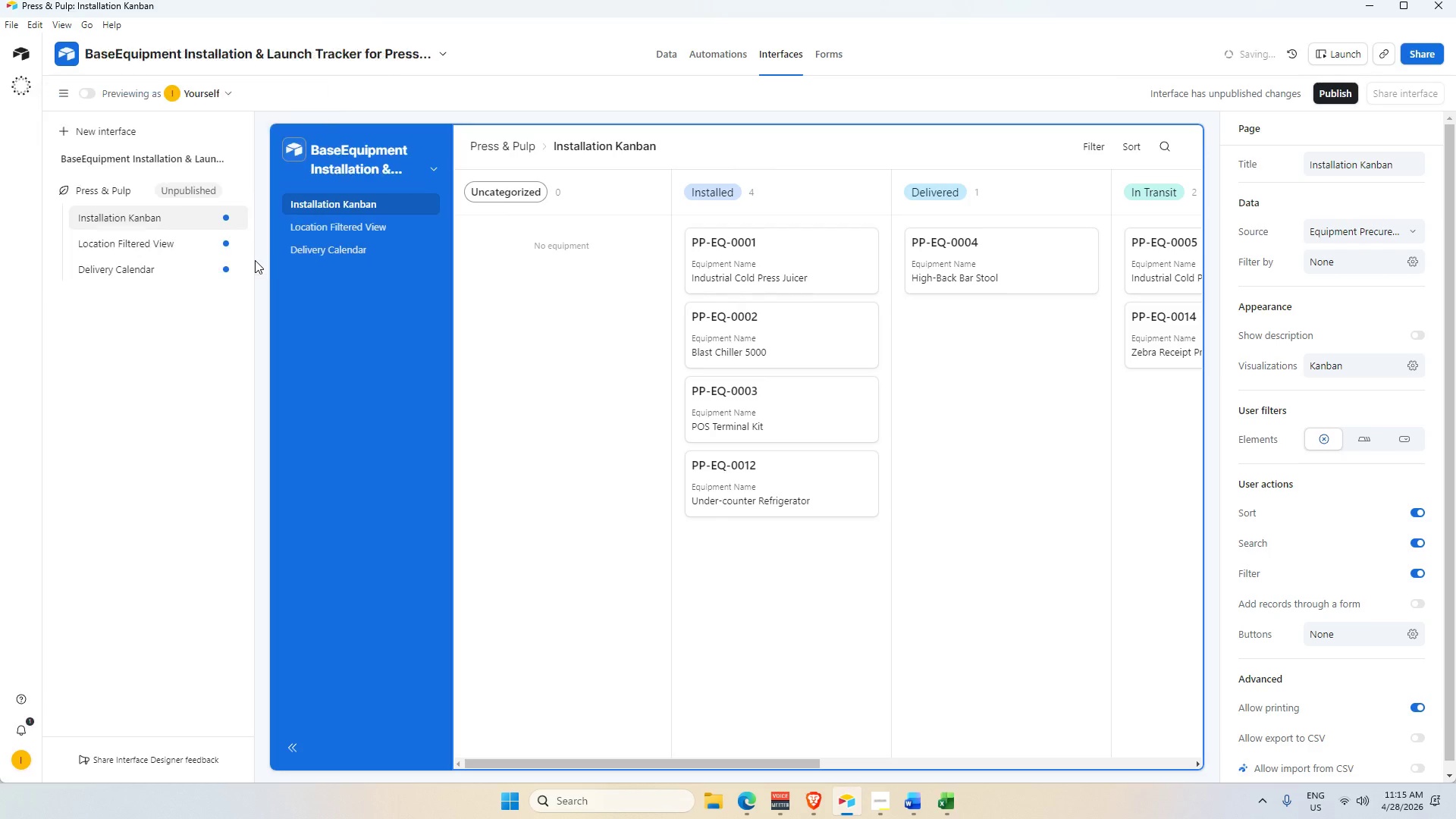 
key(Enter)
 